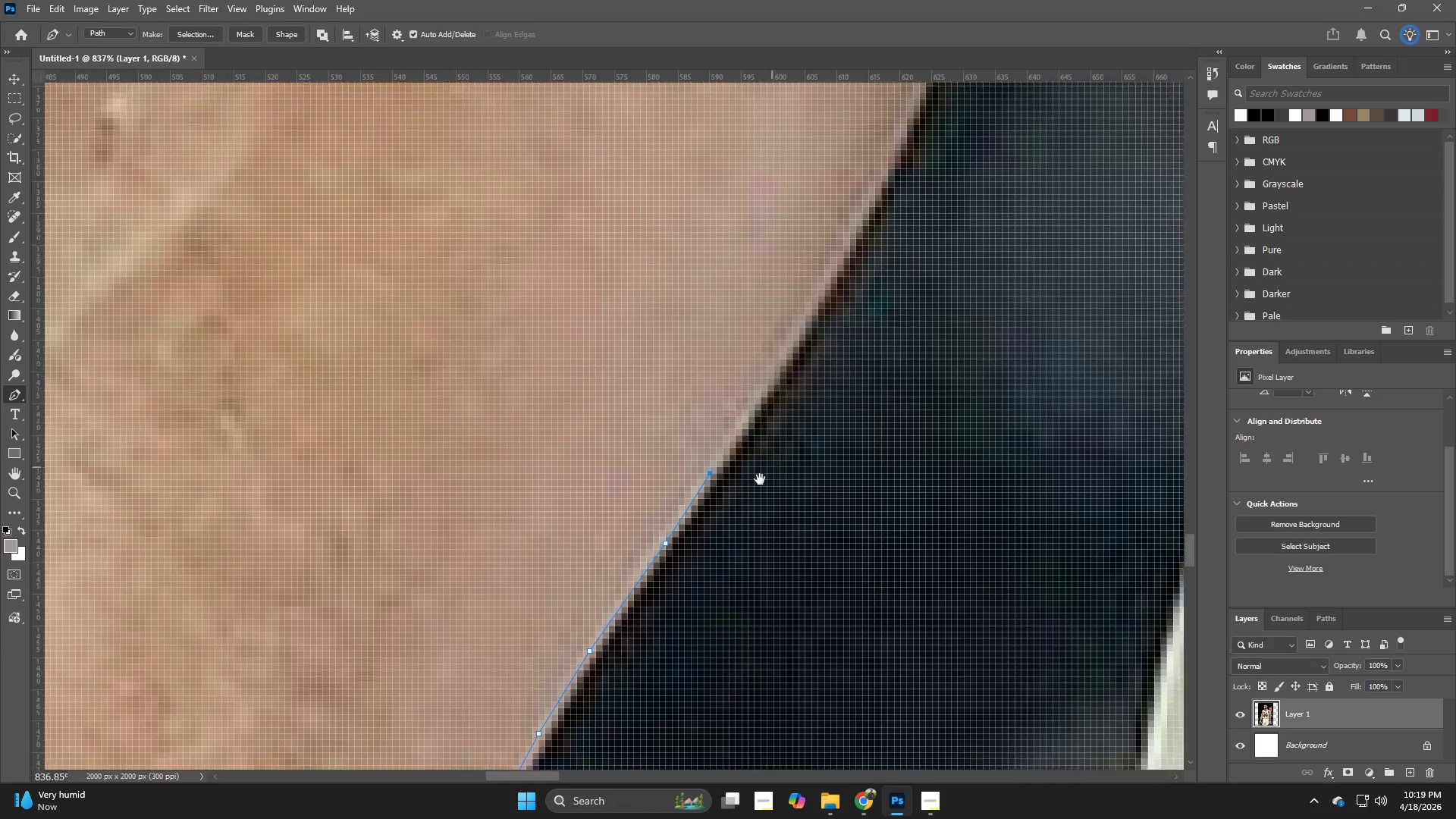 
left_click([726, 415])
 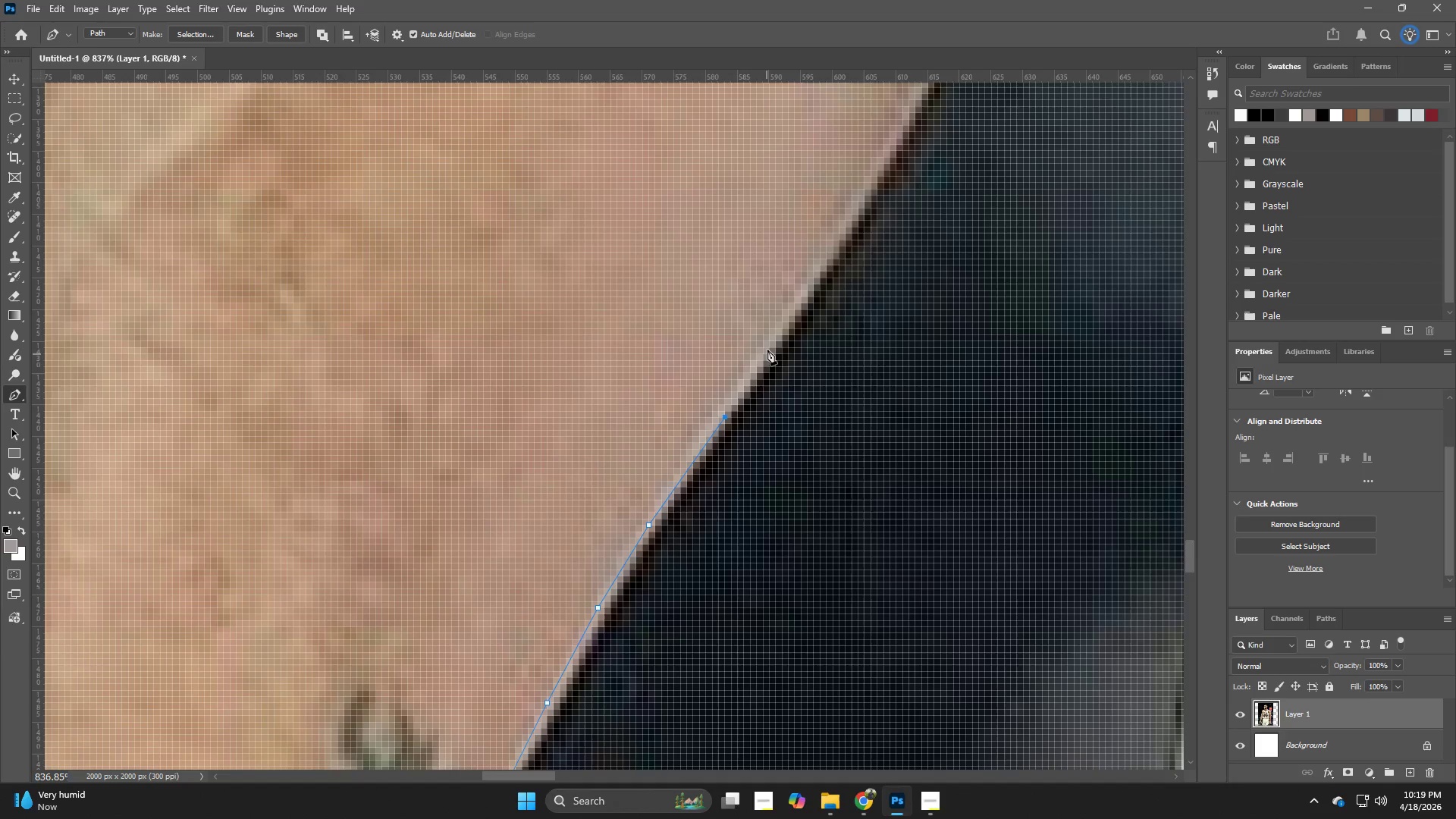 
left_click([767, 350])
 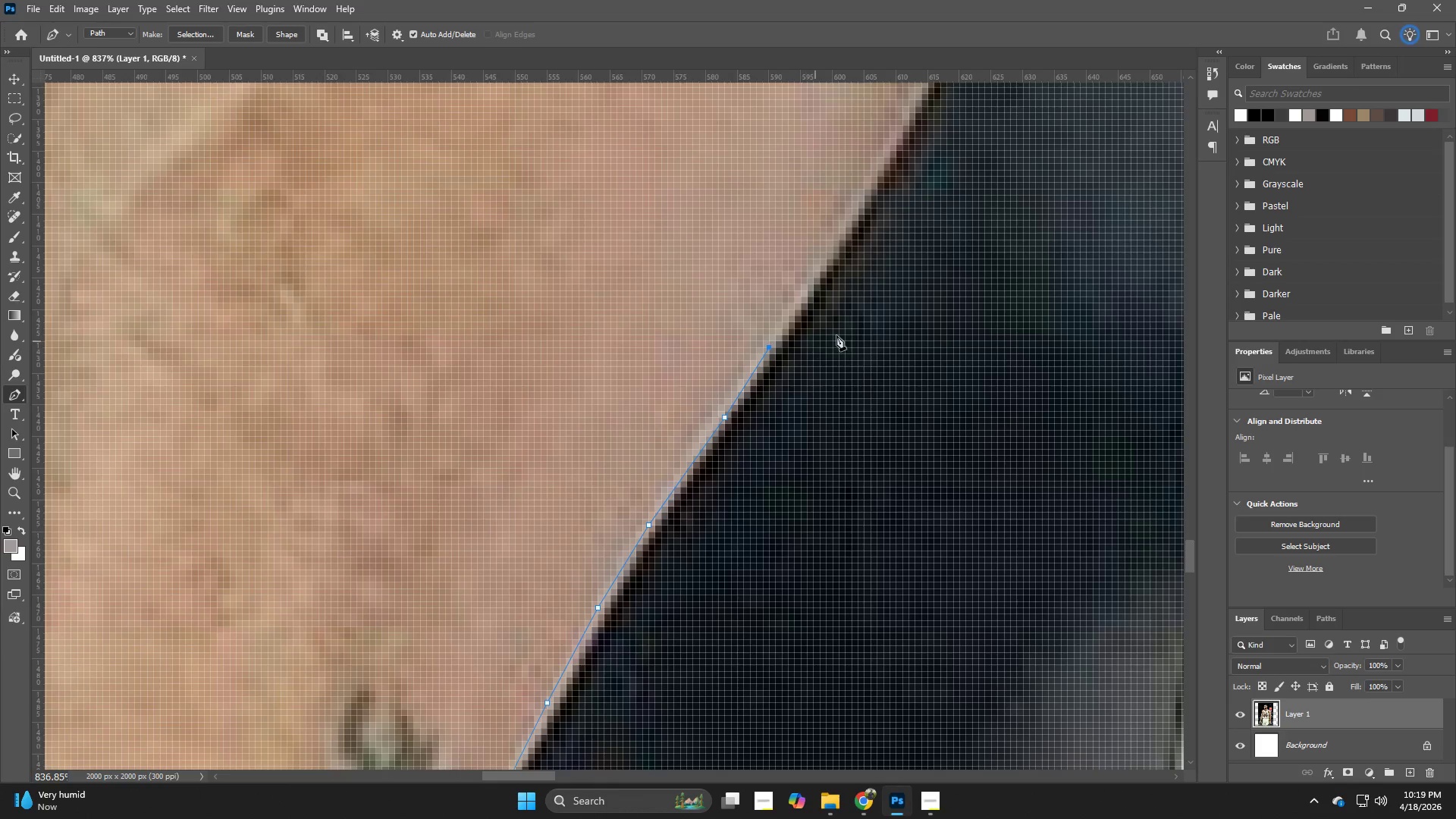 
hold_key(key=Space, duration=0.73)
 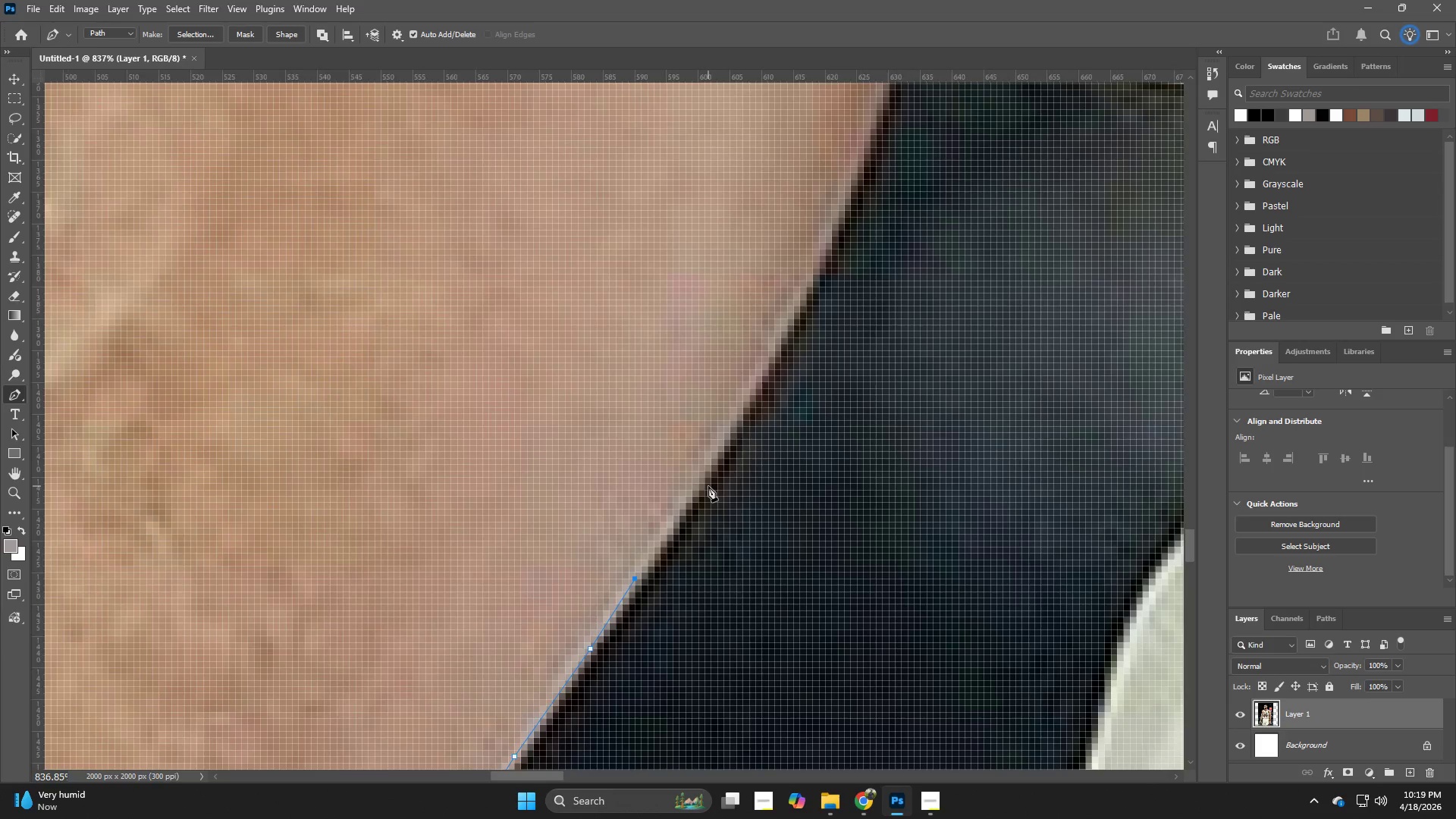 
left_click_drag(start_coordinate=[840, 333], to_coordinate=[728, 528])
 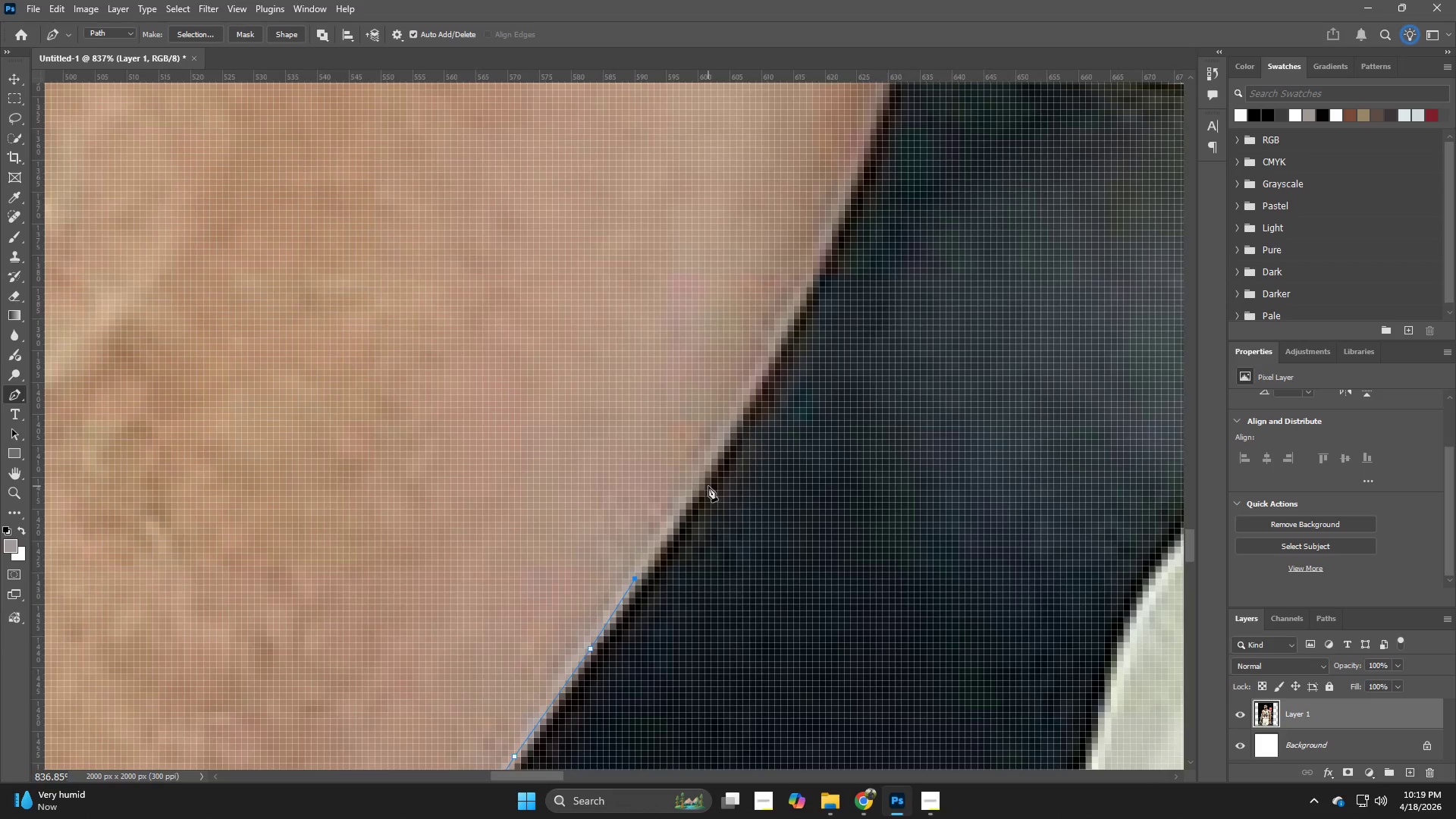 
hold_key(key=Space, duration=3.34)
 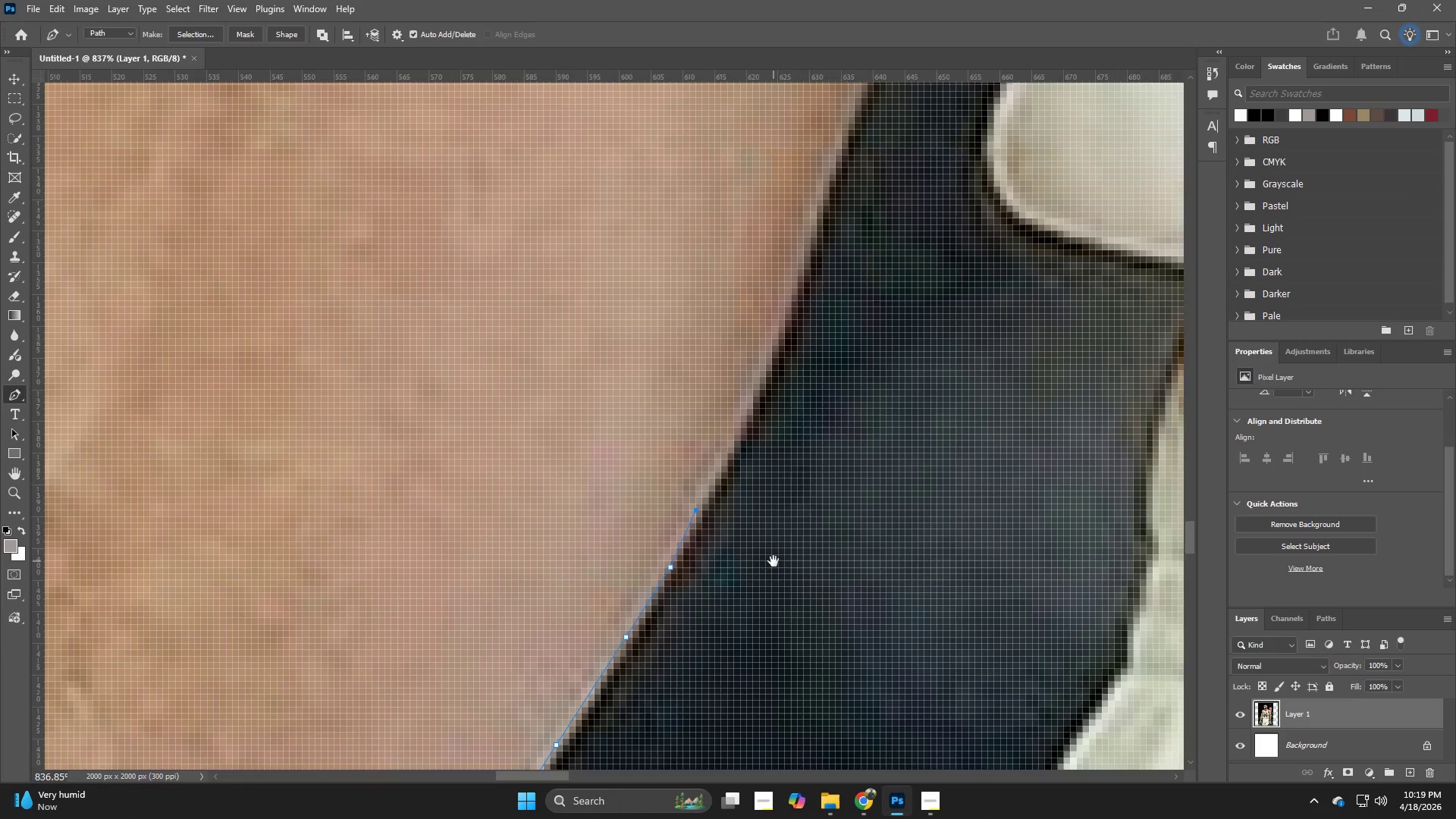 
left_click([708, 472])
 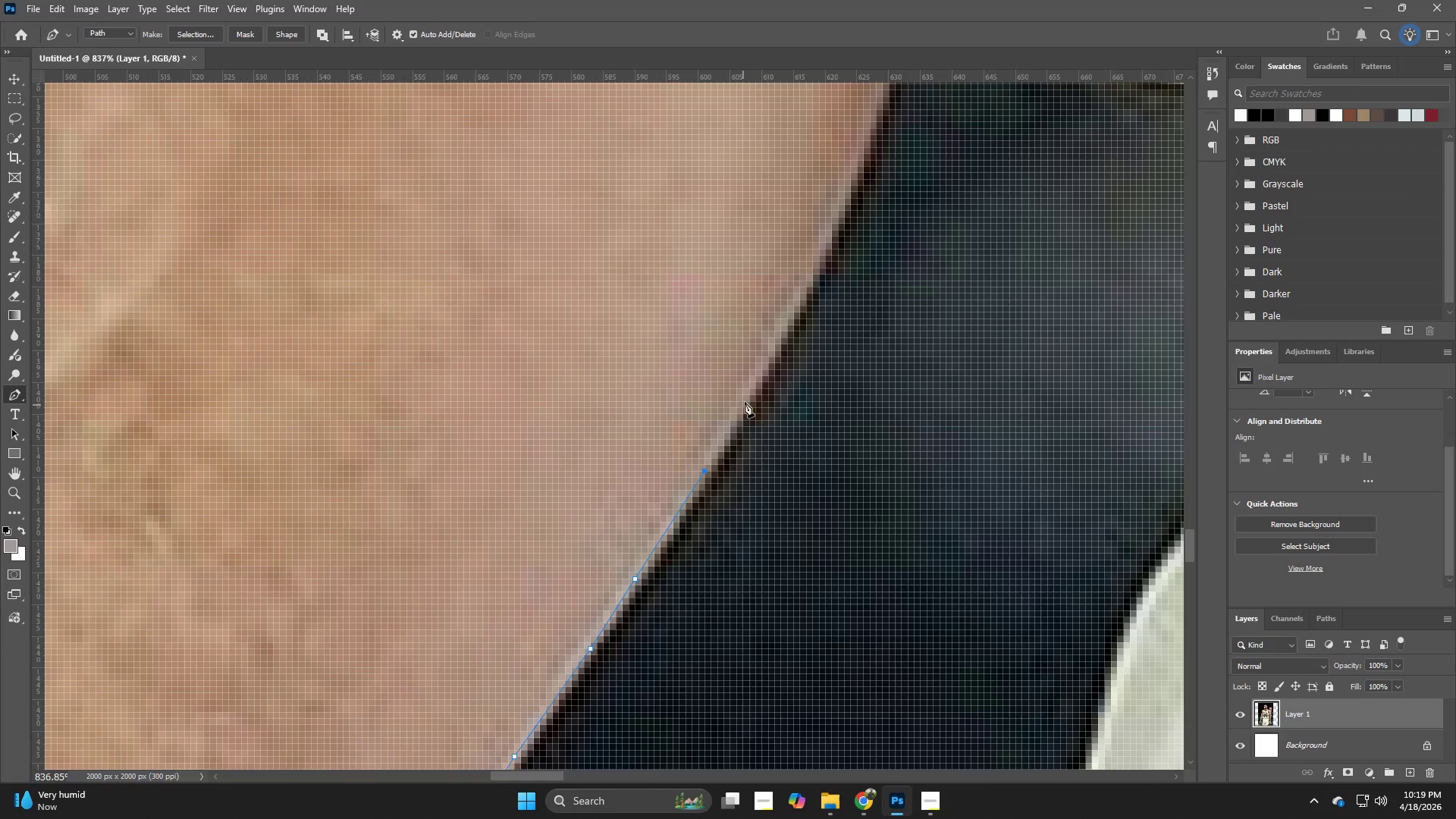 
left_click([747, 400])
 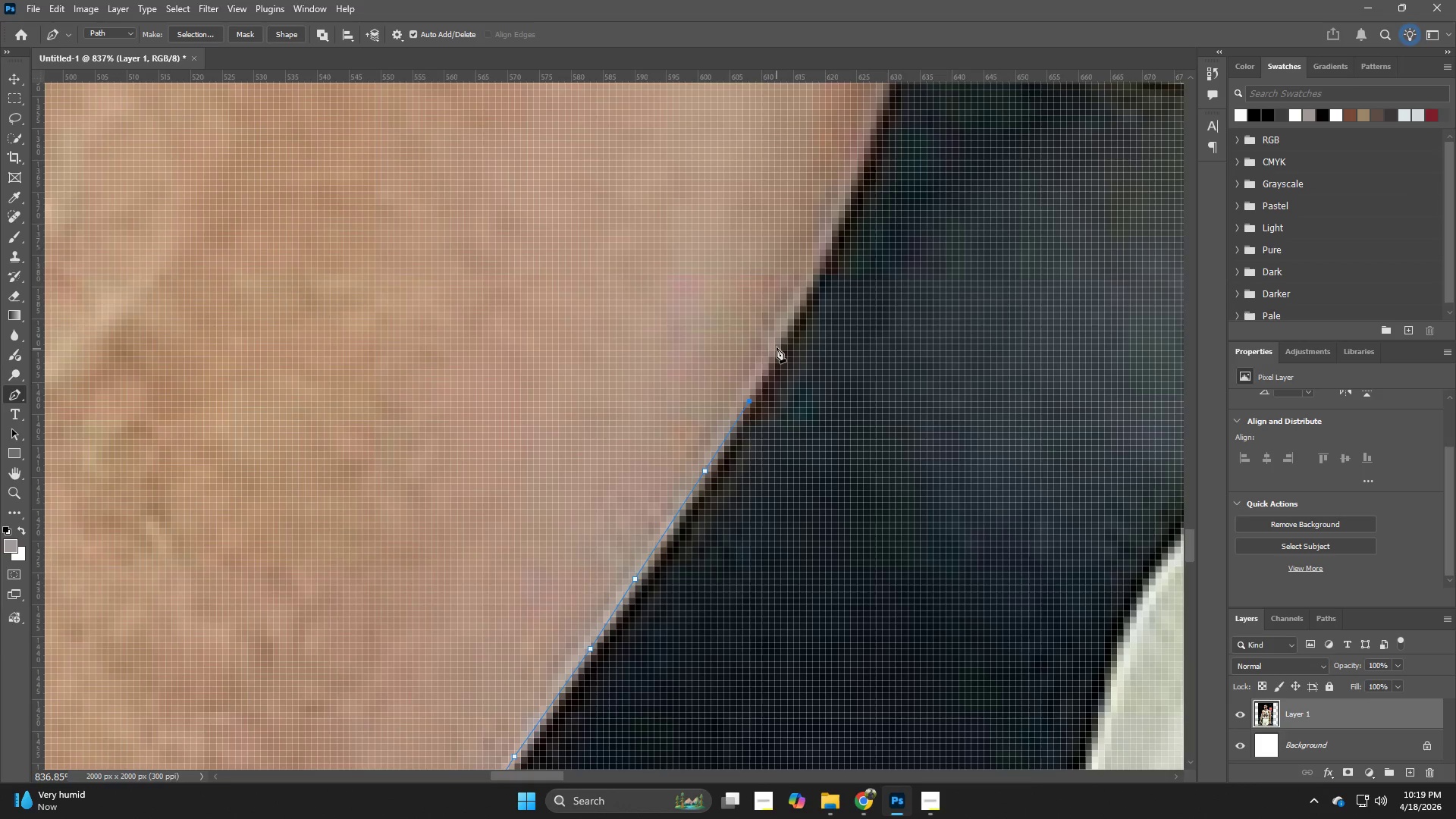 
left_click([777, 346])
 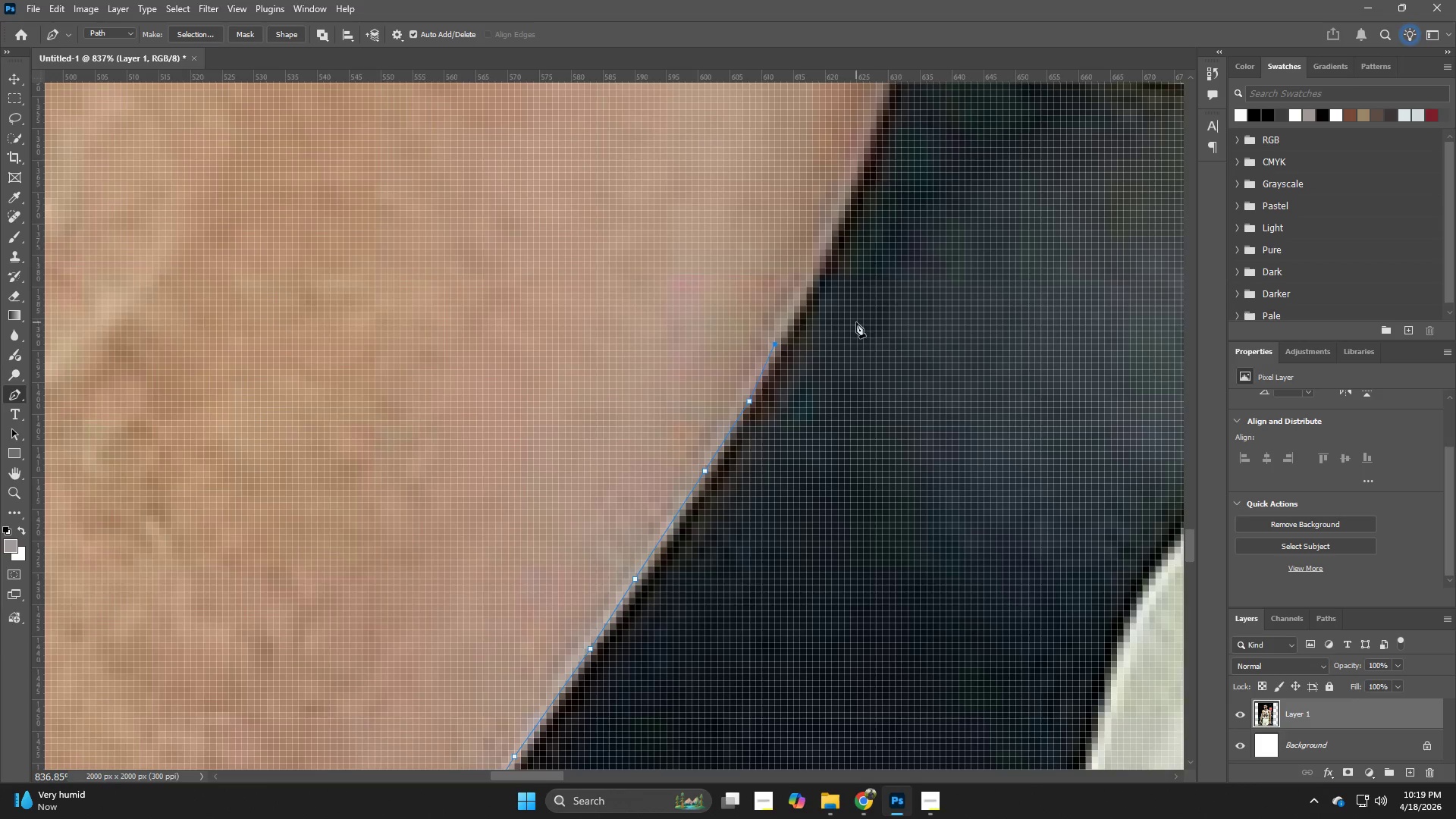 
left_click_drag(start_coordinate=[854, 394], to_coordinate=[774, 561])
 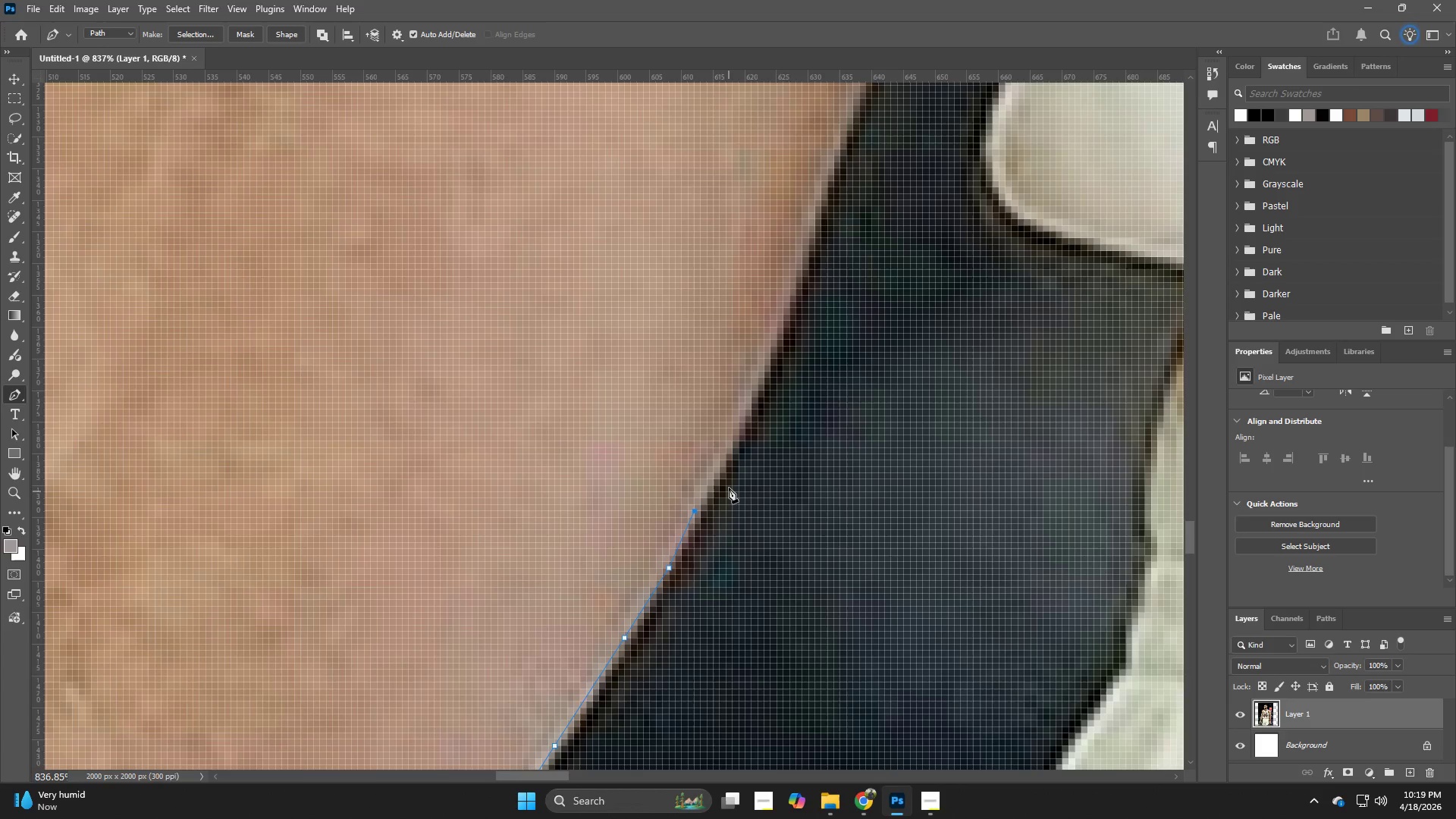 
hold_key(key=Space, duration=0.52)
 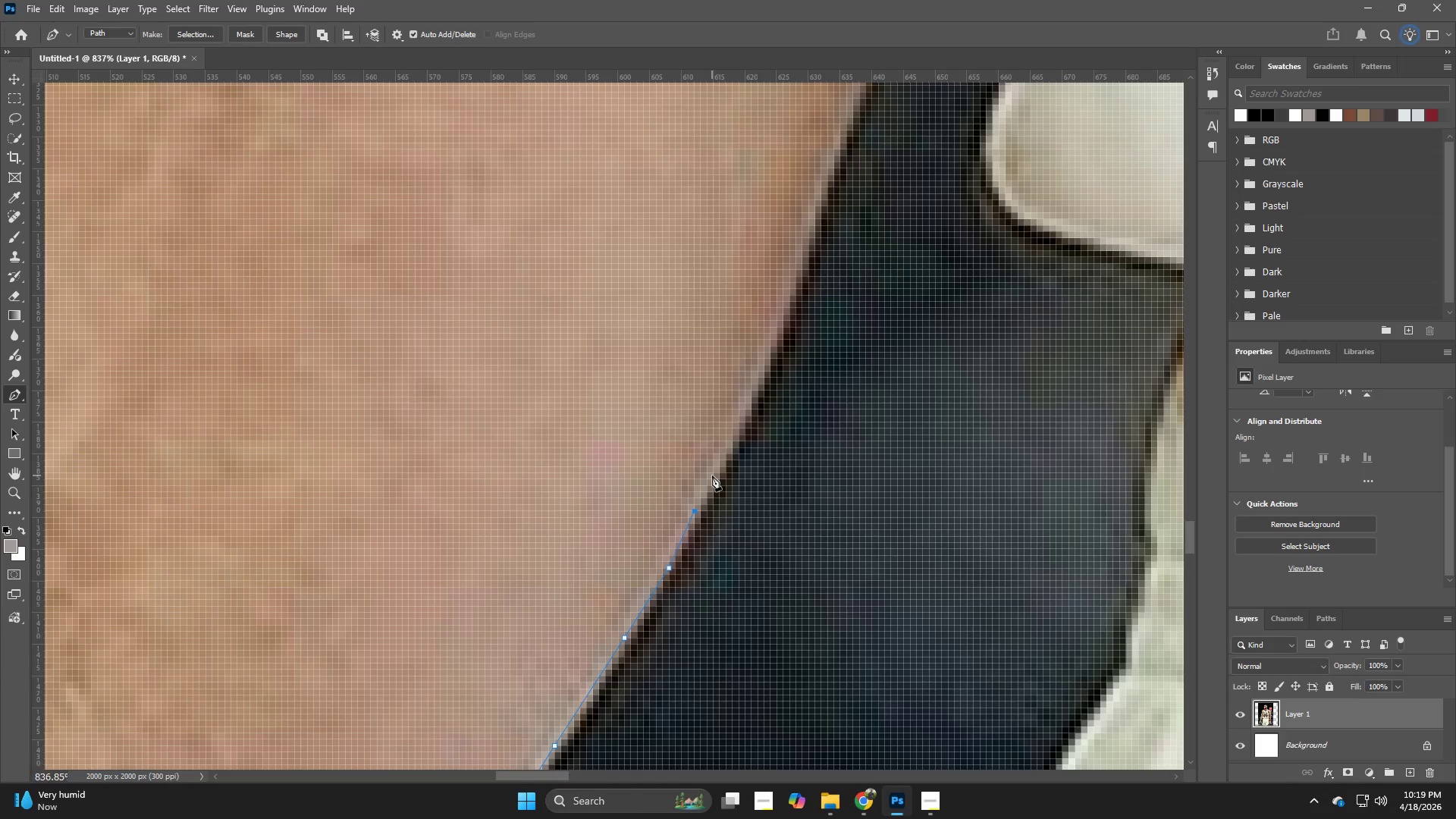 
left_click([712, 475])
 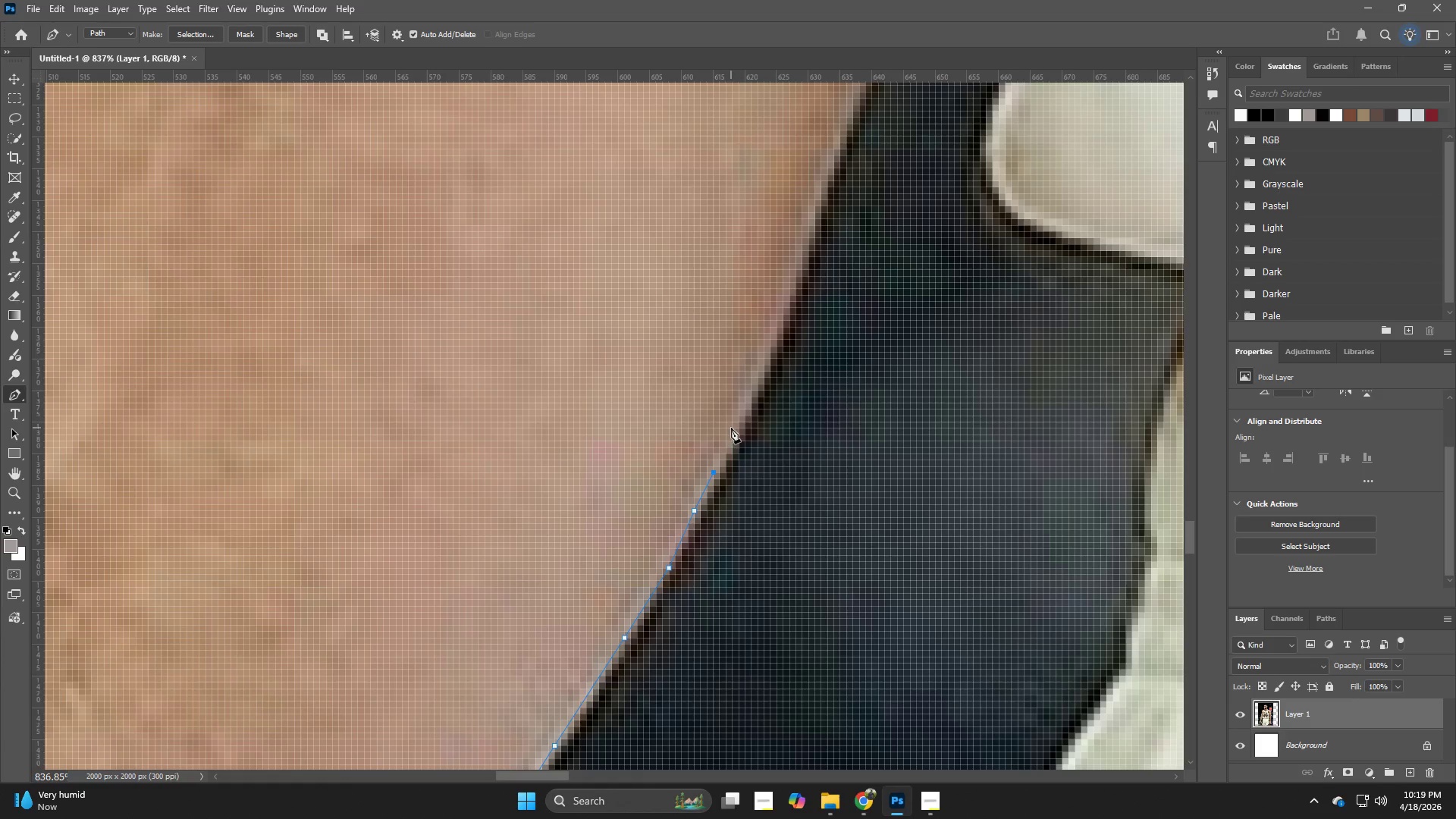 
left_click([731, 428])
 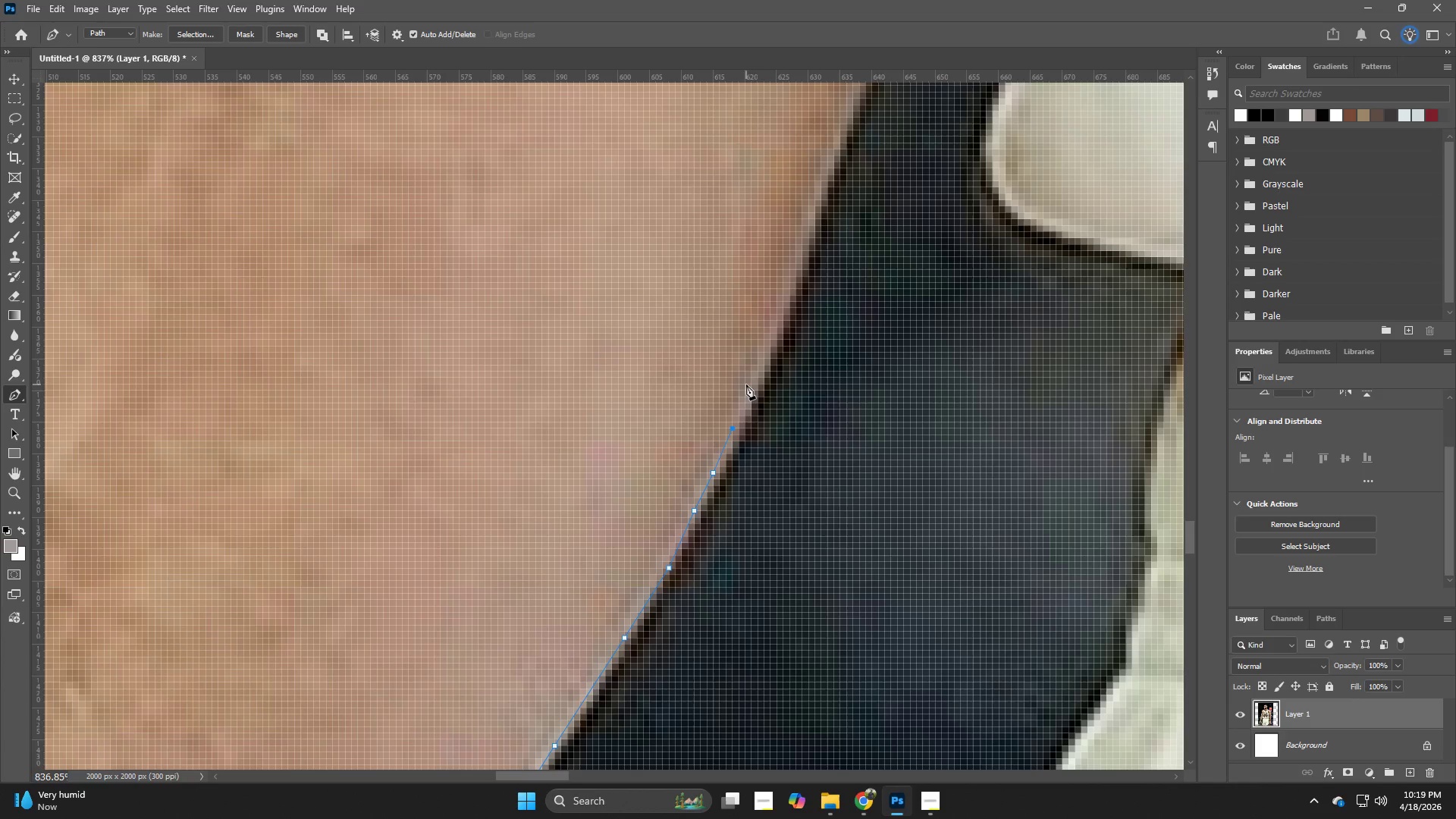 
left_click([760, 379])
 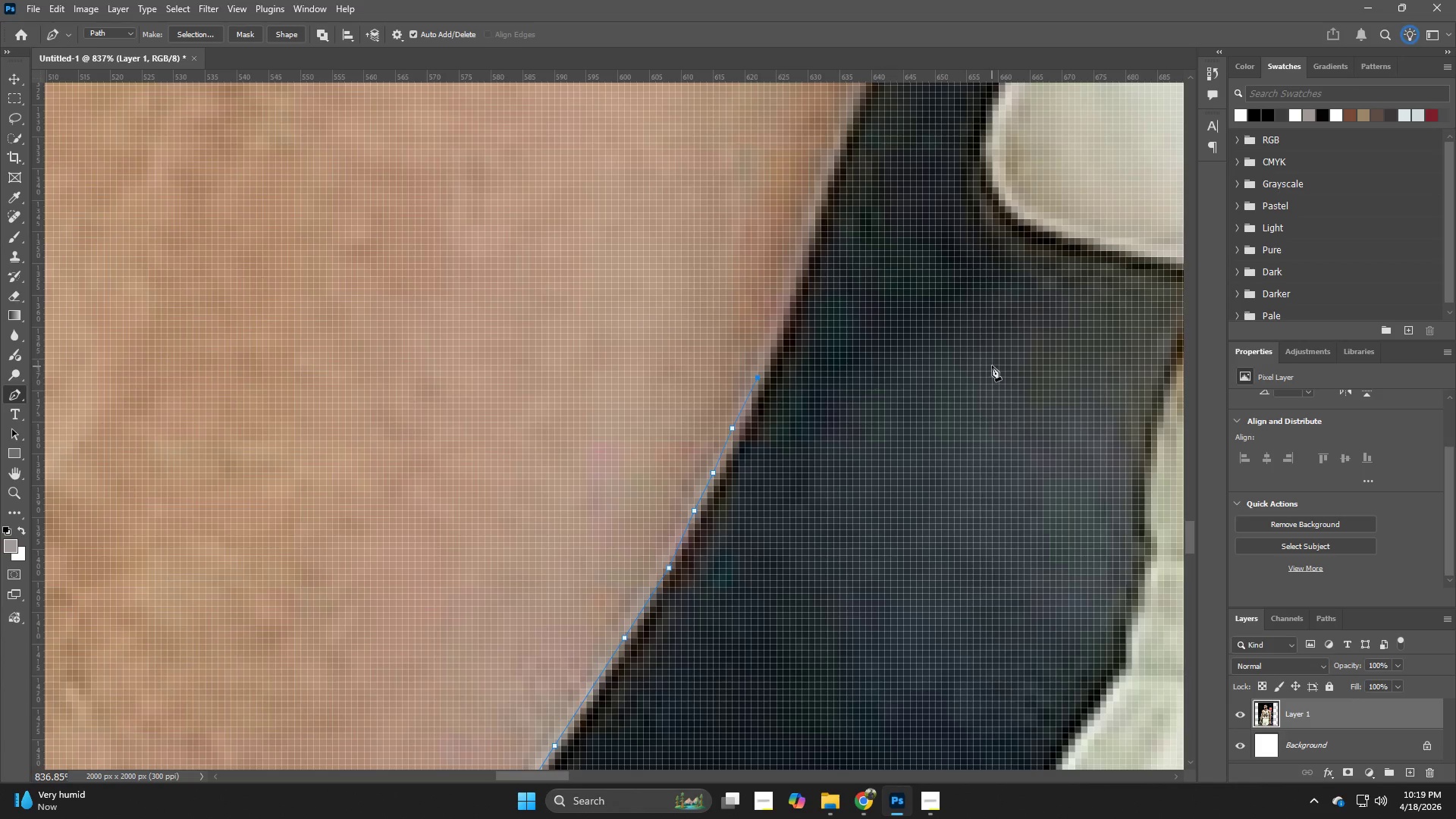 
hold_key(key=Space, duration=0.36)
 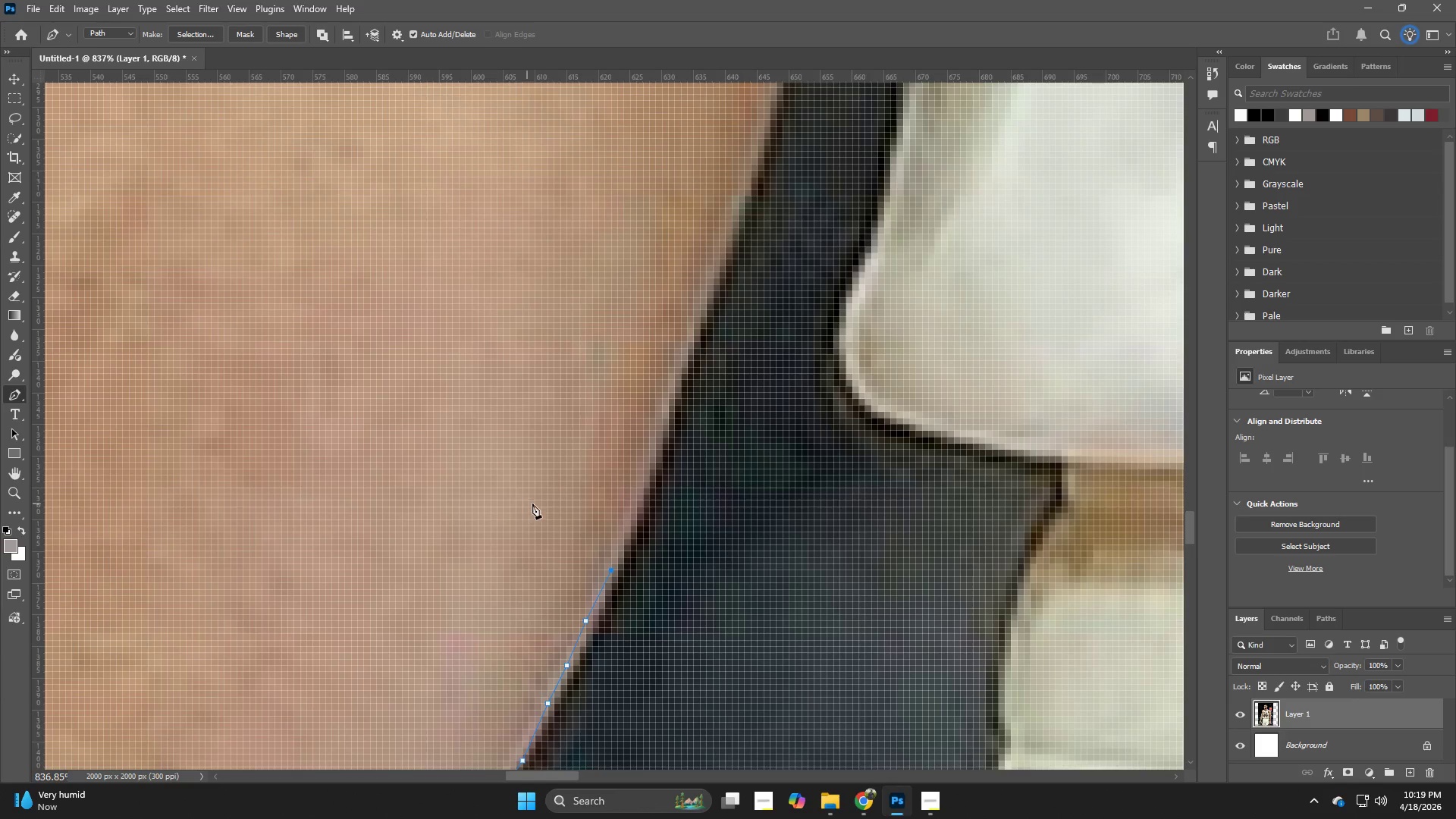 
left_click_drag(start_coordinate=[987, 373], to_coordinate=[841, 566])
 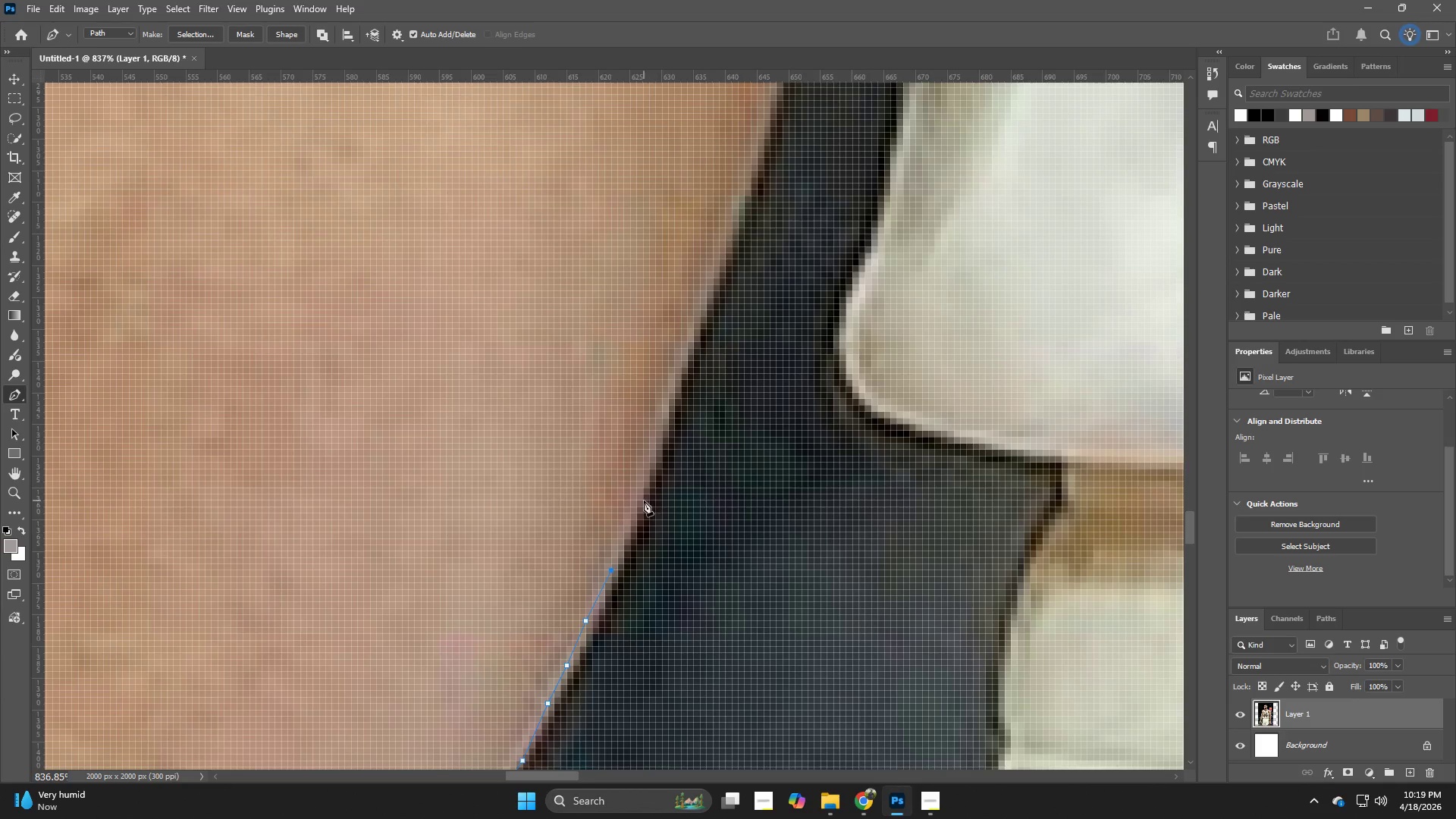 
left_click([637, 501])
 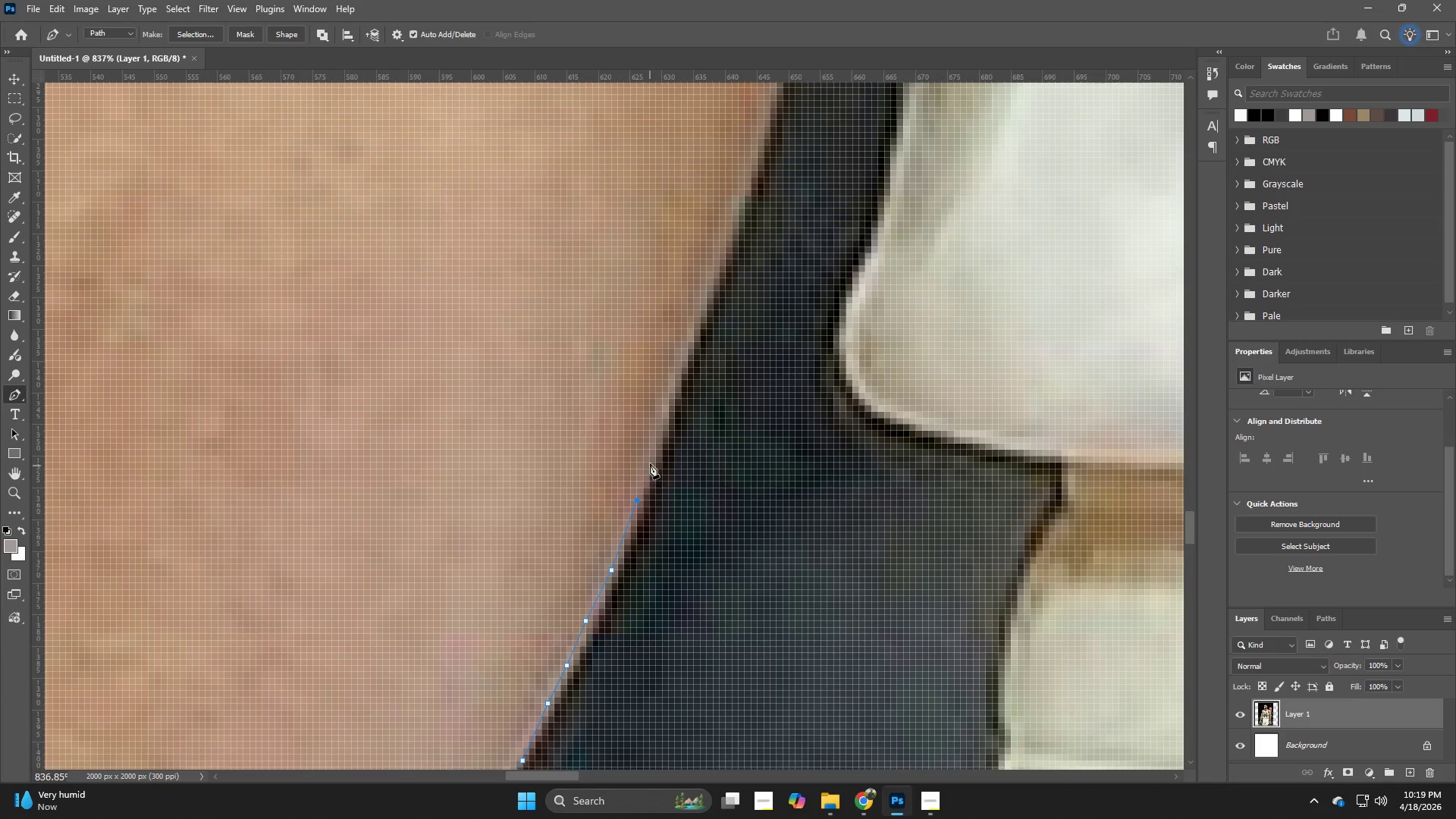 
left_click([650, 460])
 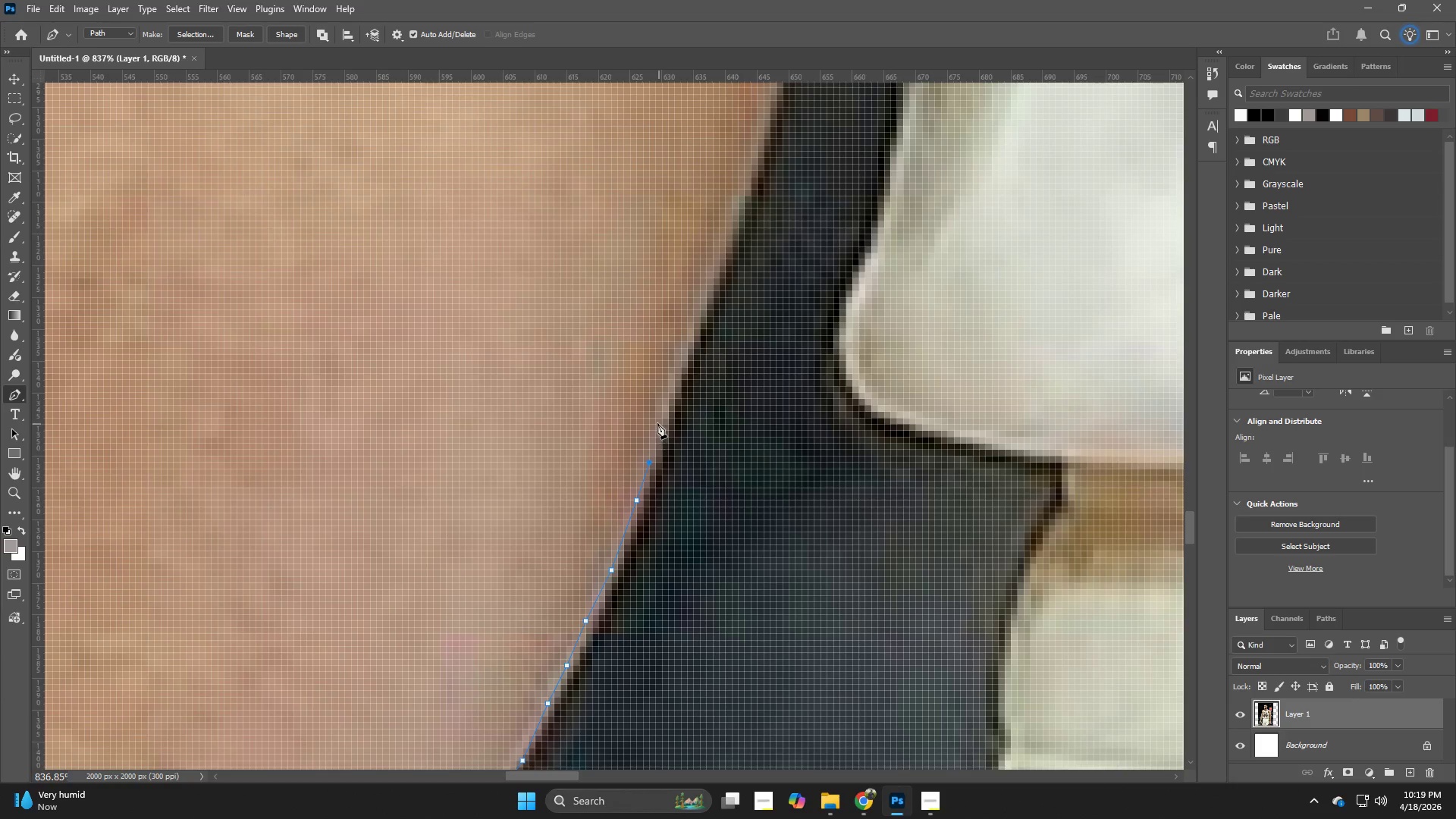 
left_click([656, 422])
 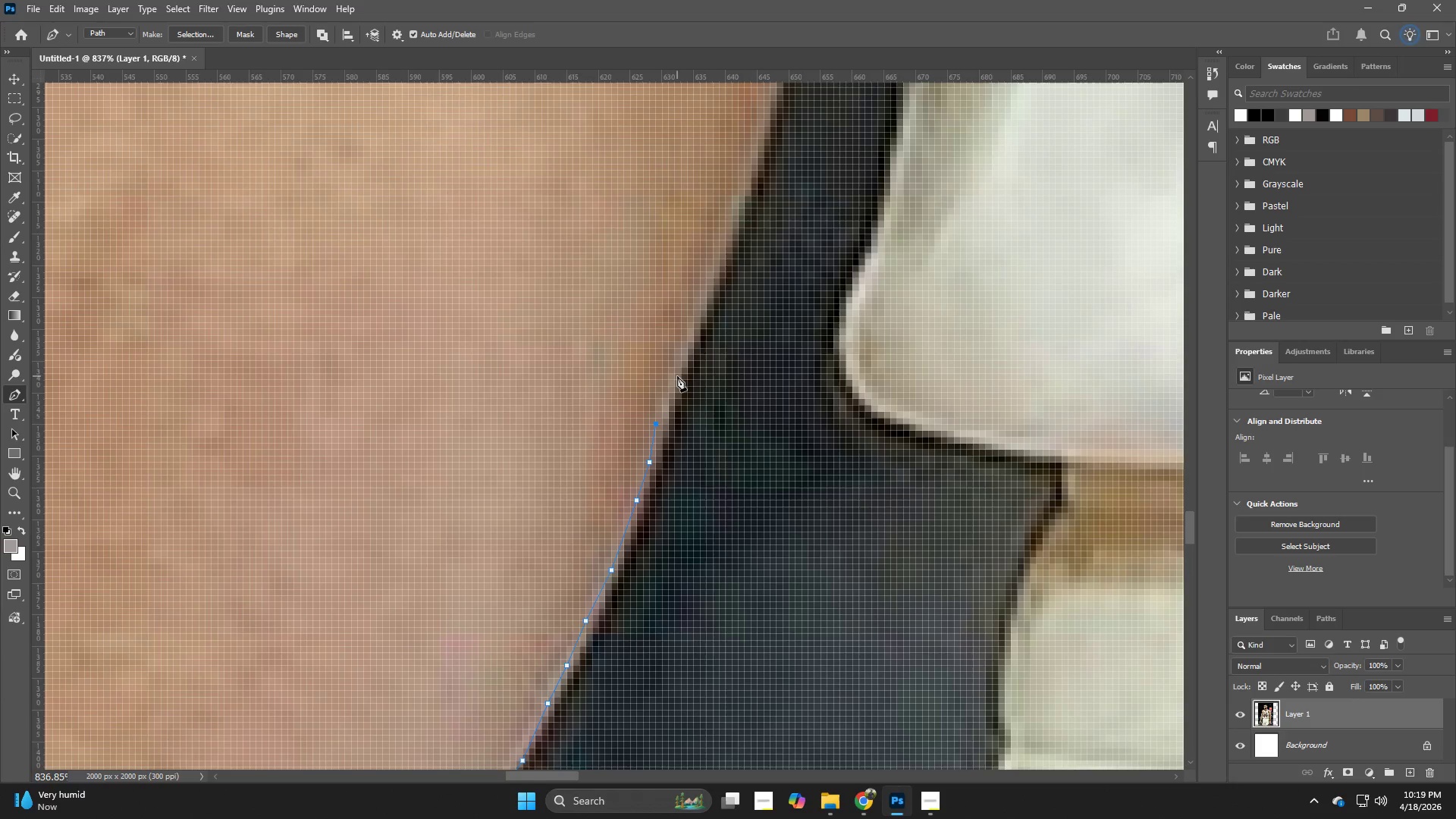 
left_click([675, 369])
 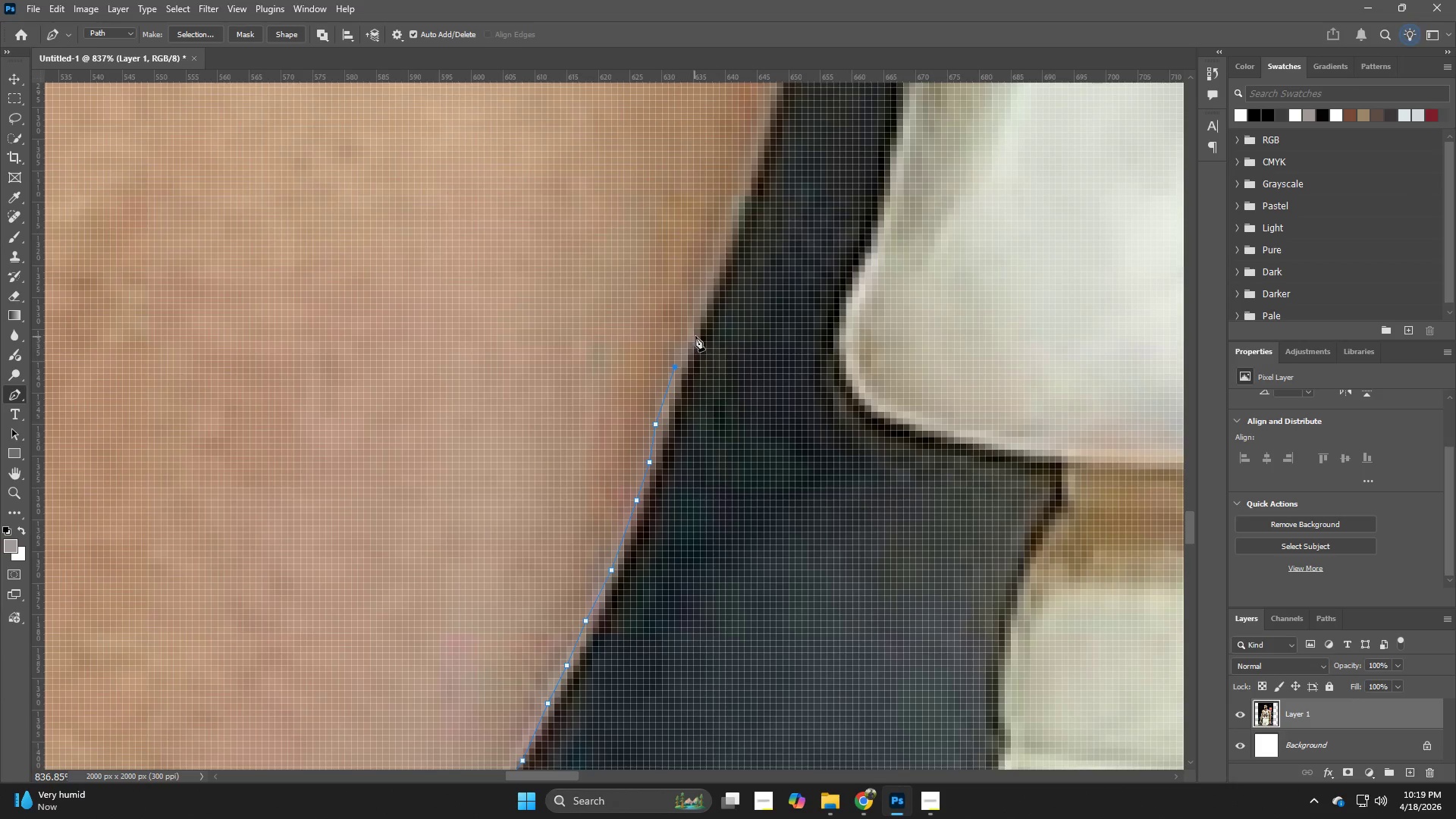 
left_click([696, 332])
 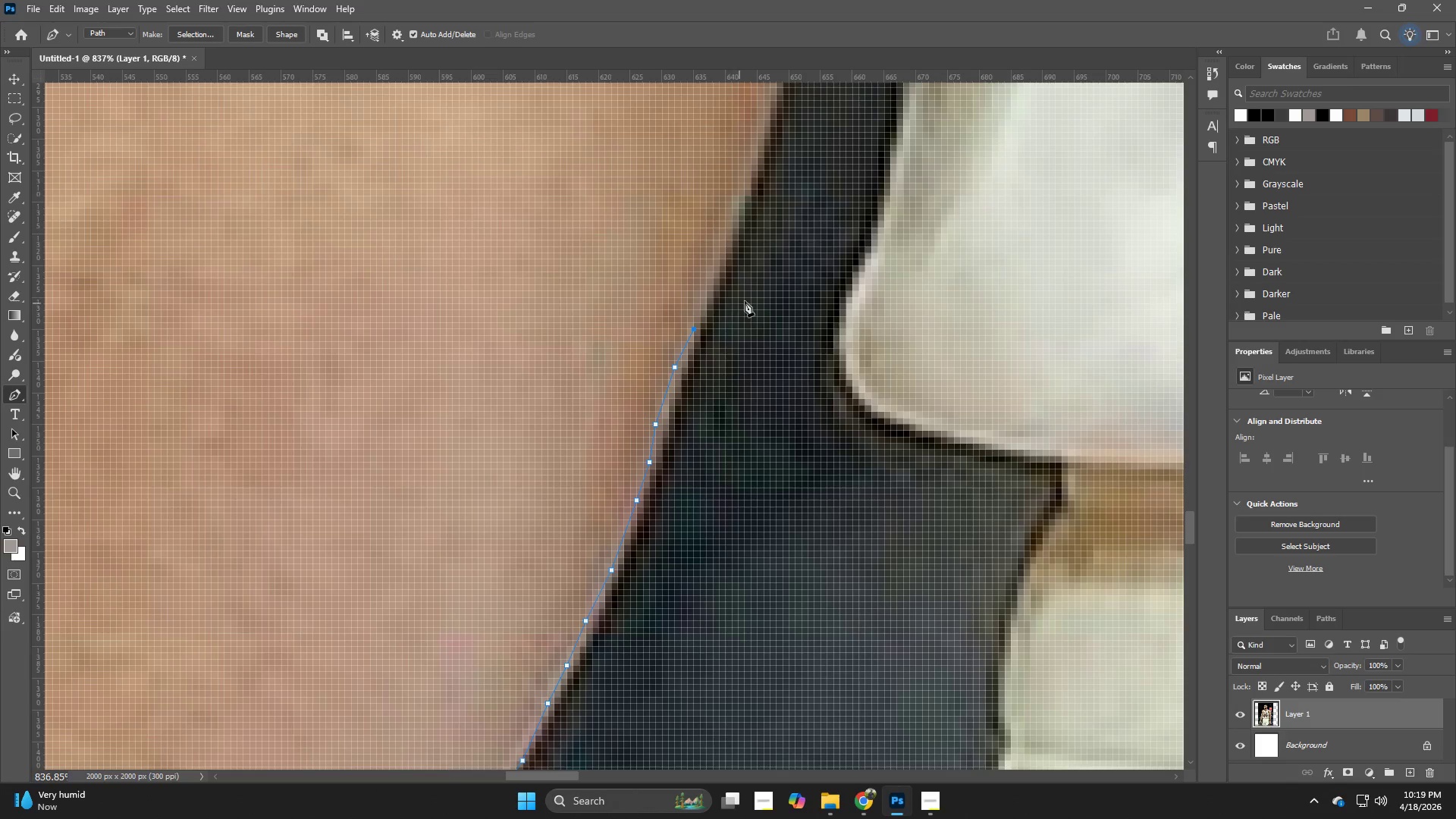 
left_click_drag(start_coordinate=[745, 318], to_coordinate=[692, 515])
 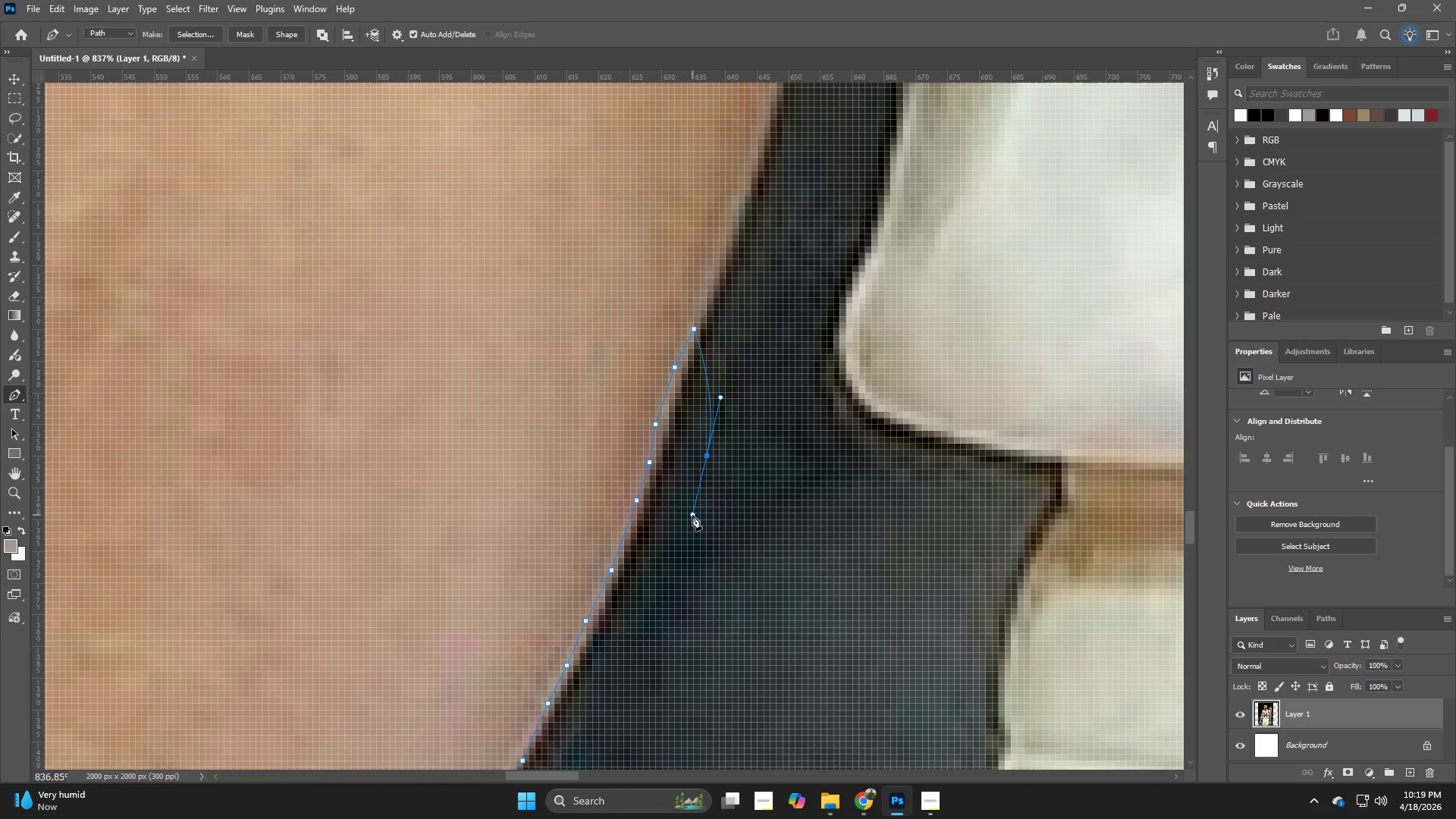 
key(Space)
 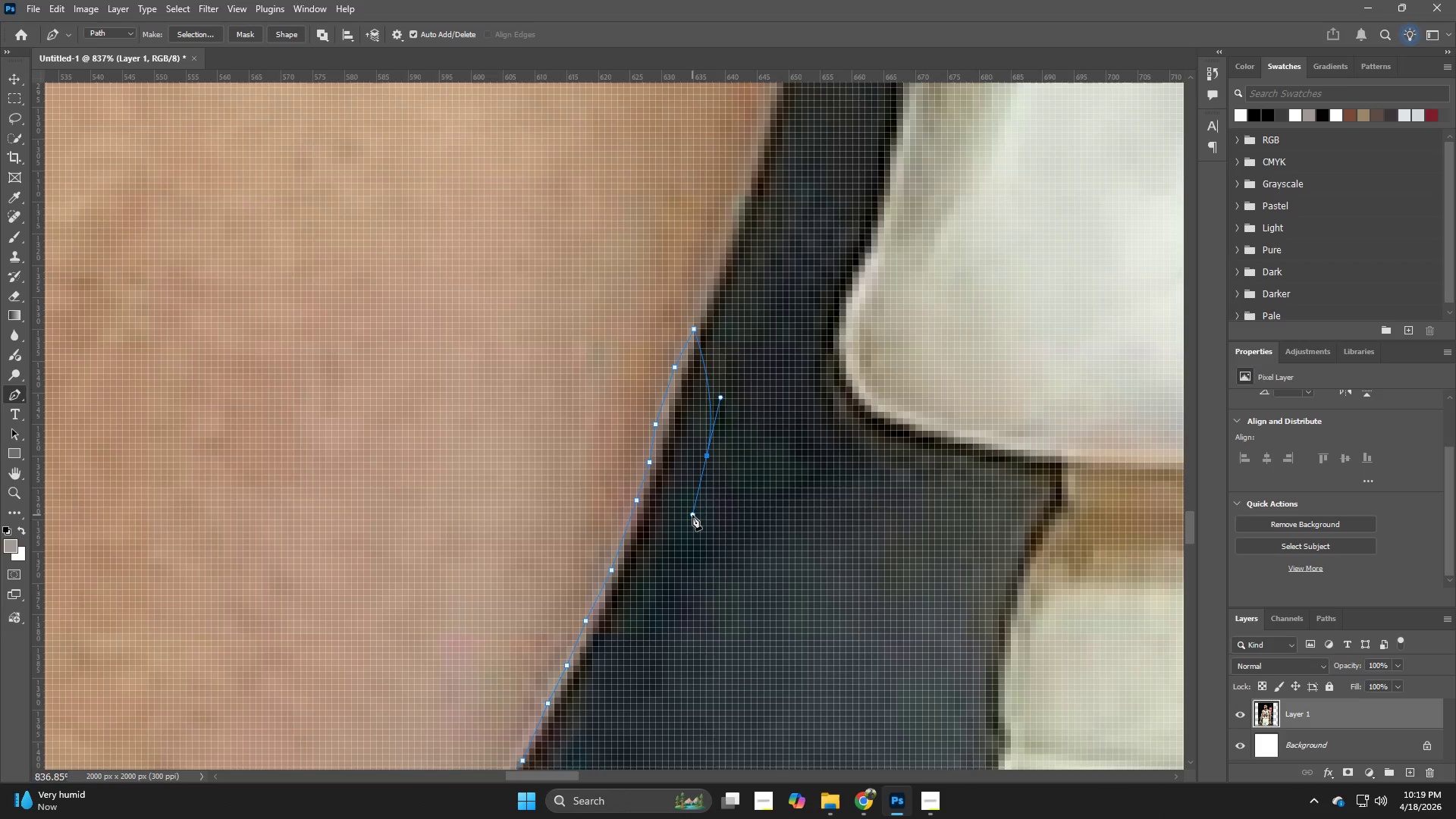 
key(Control+ControlLeft)
 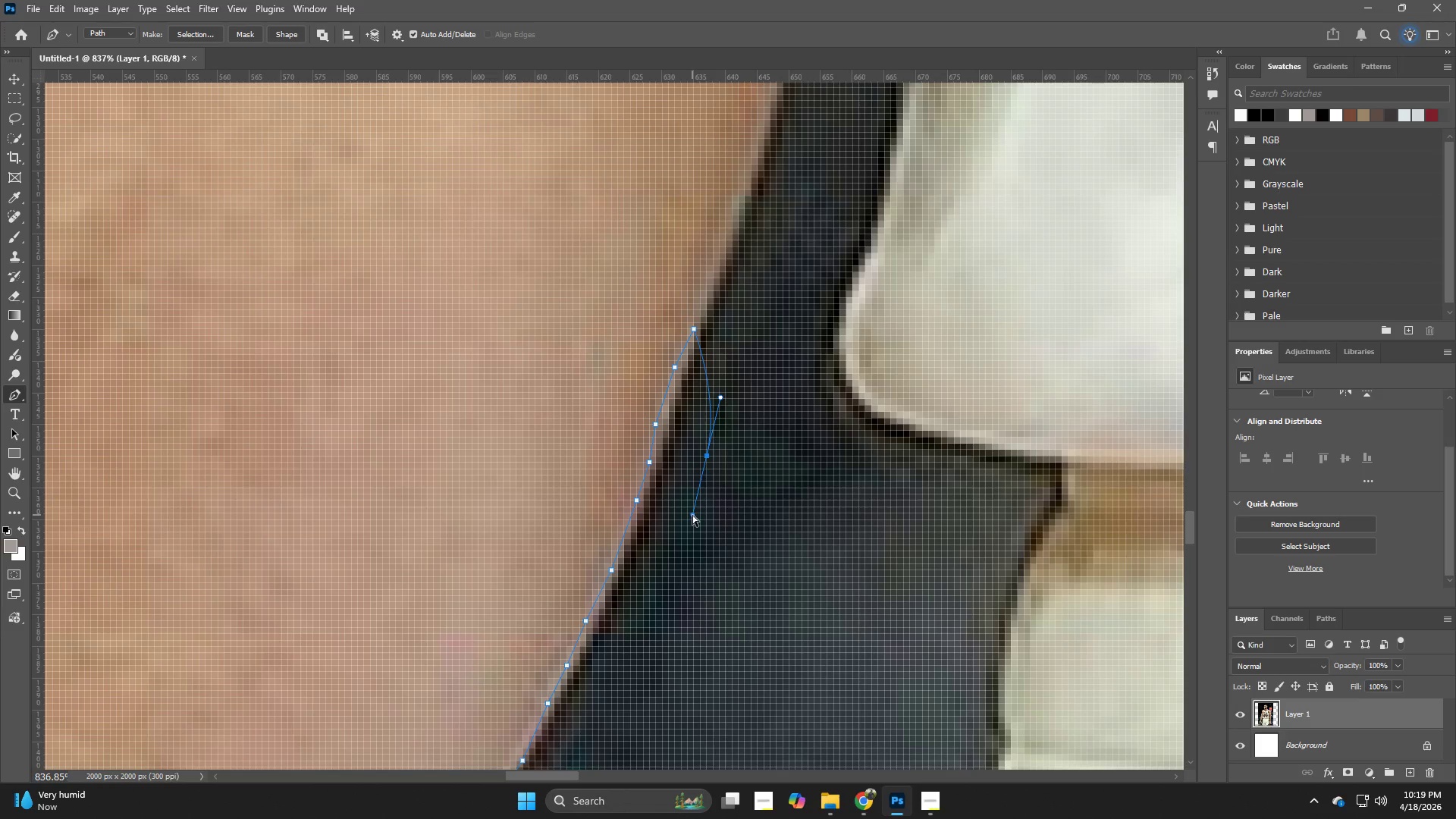 
key(Control+Z)
 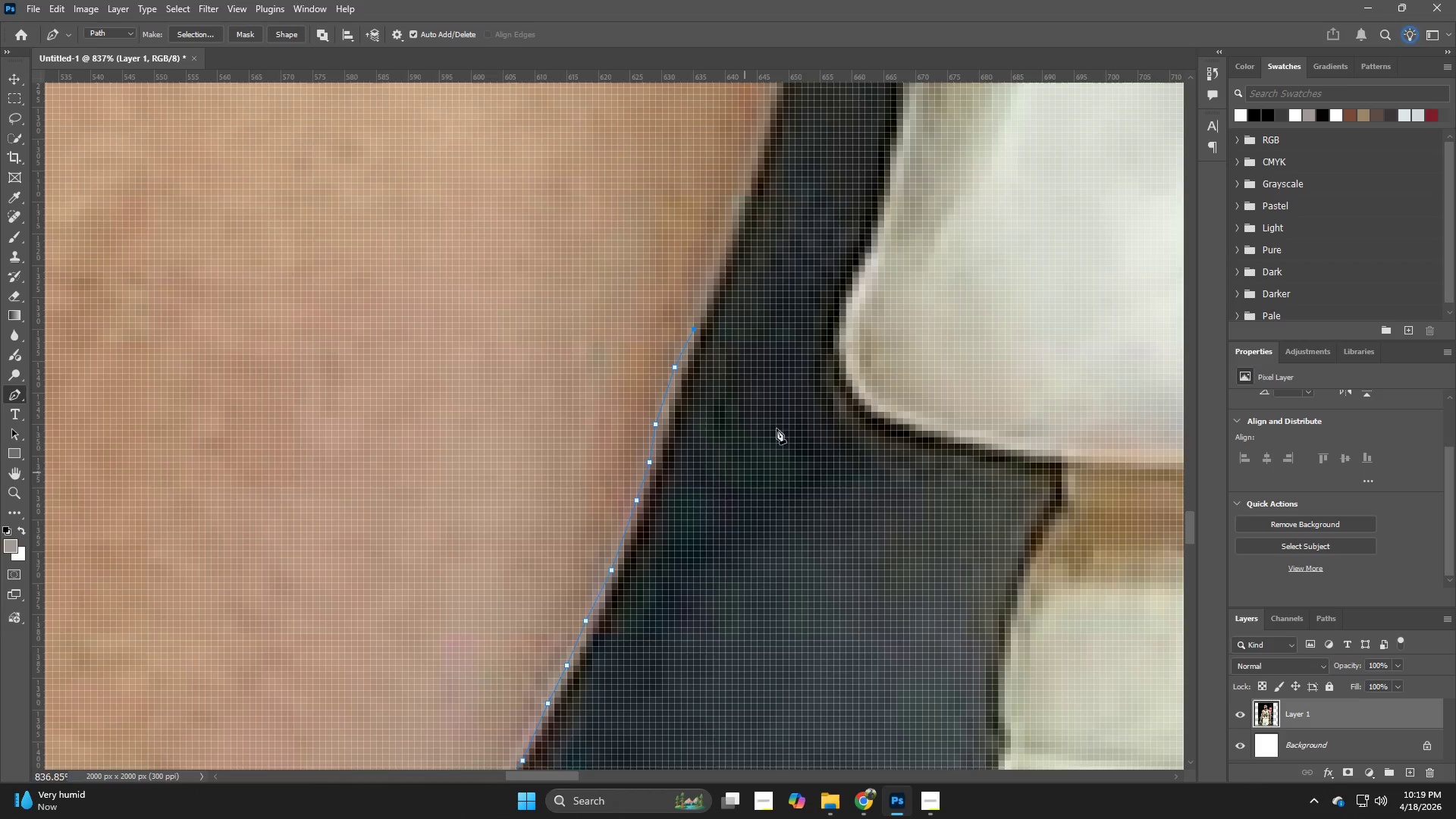 
hold_key(key=Space, duration=0.44)
 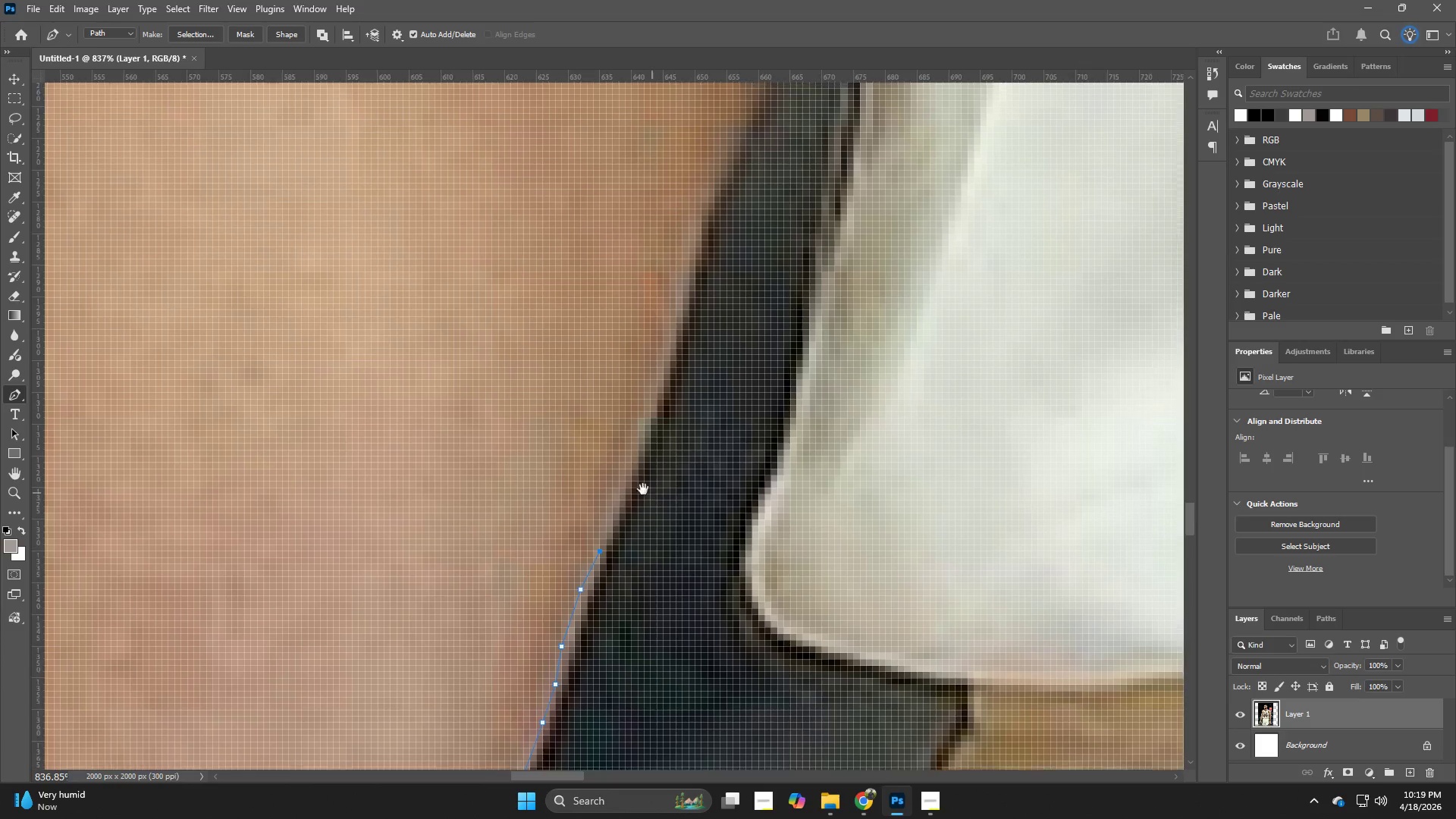 
left_click_drag(start_coordinate=[782, 416], to_coordinate=[699, 603])
 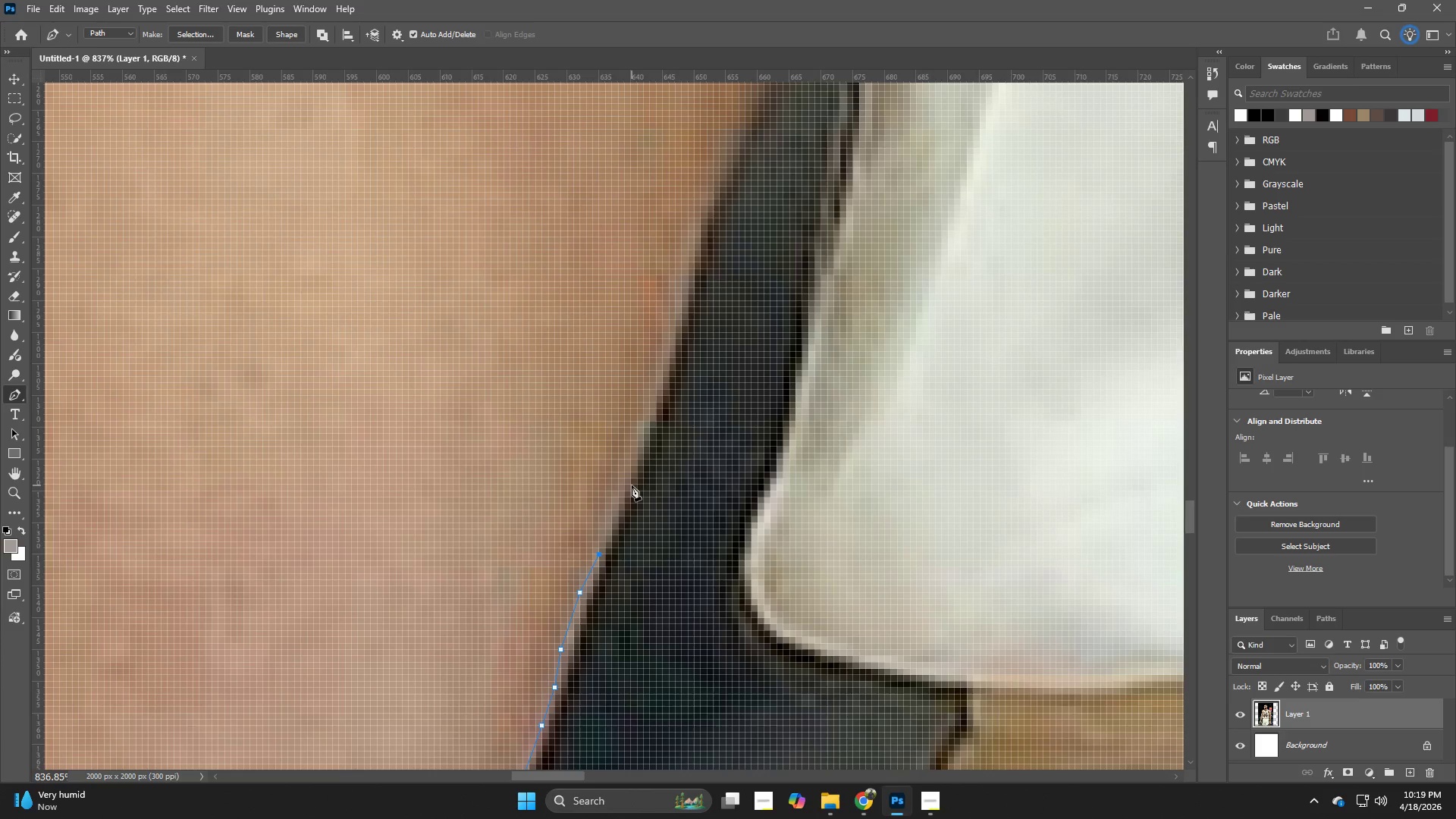 
left_click([627, 478])
 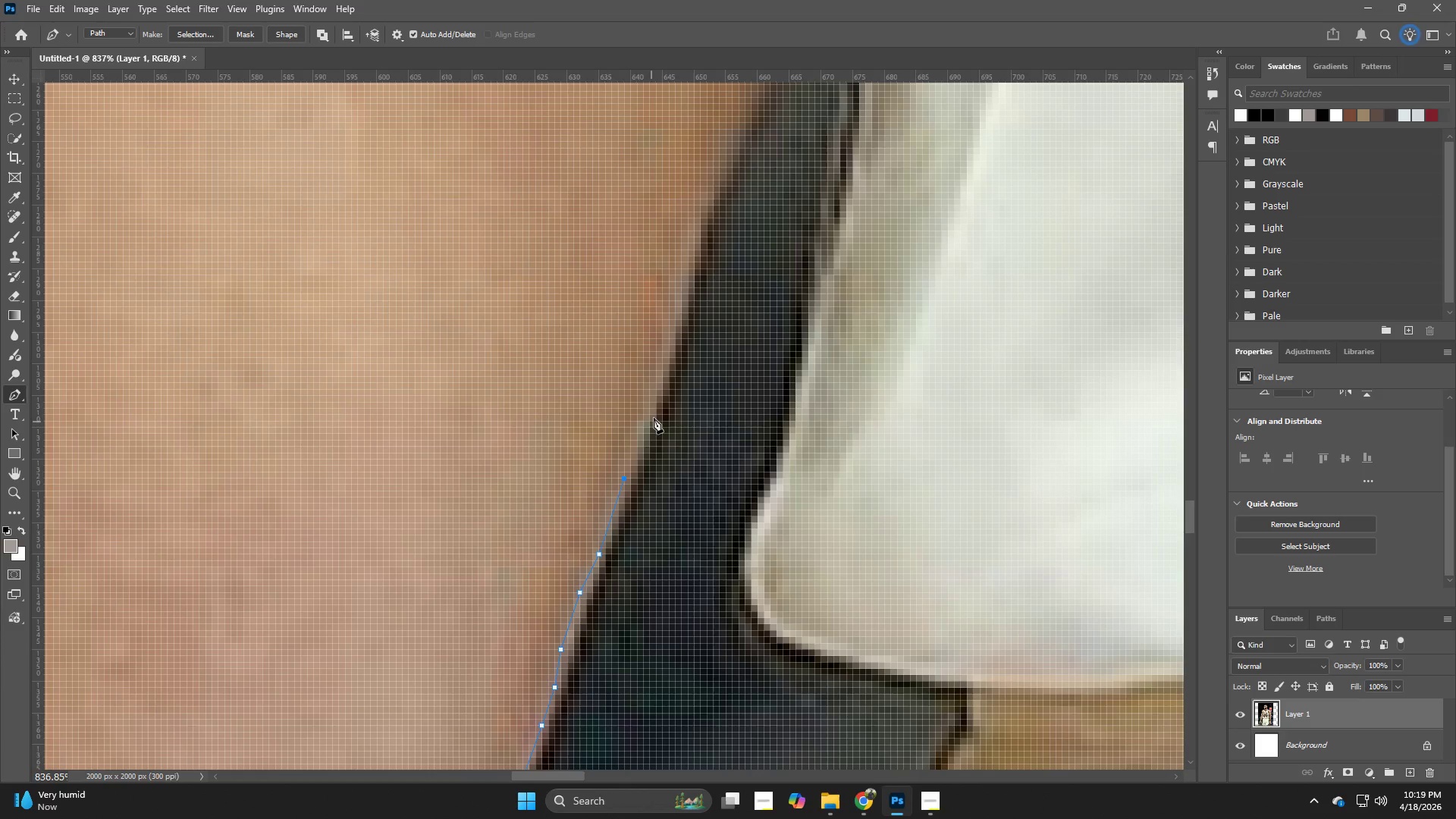 
left_click([654, 418])
 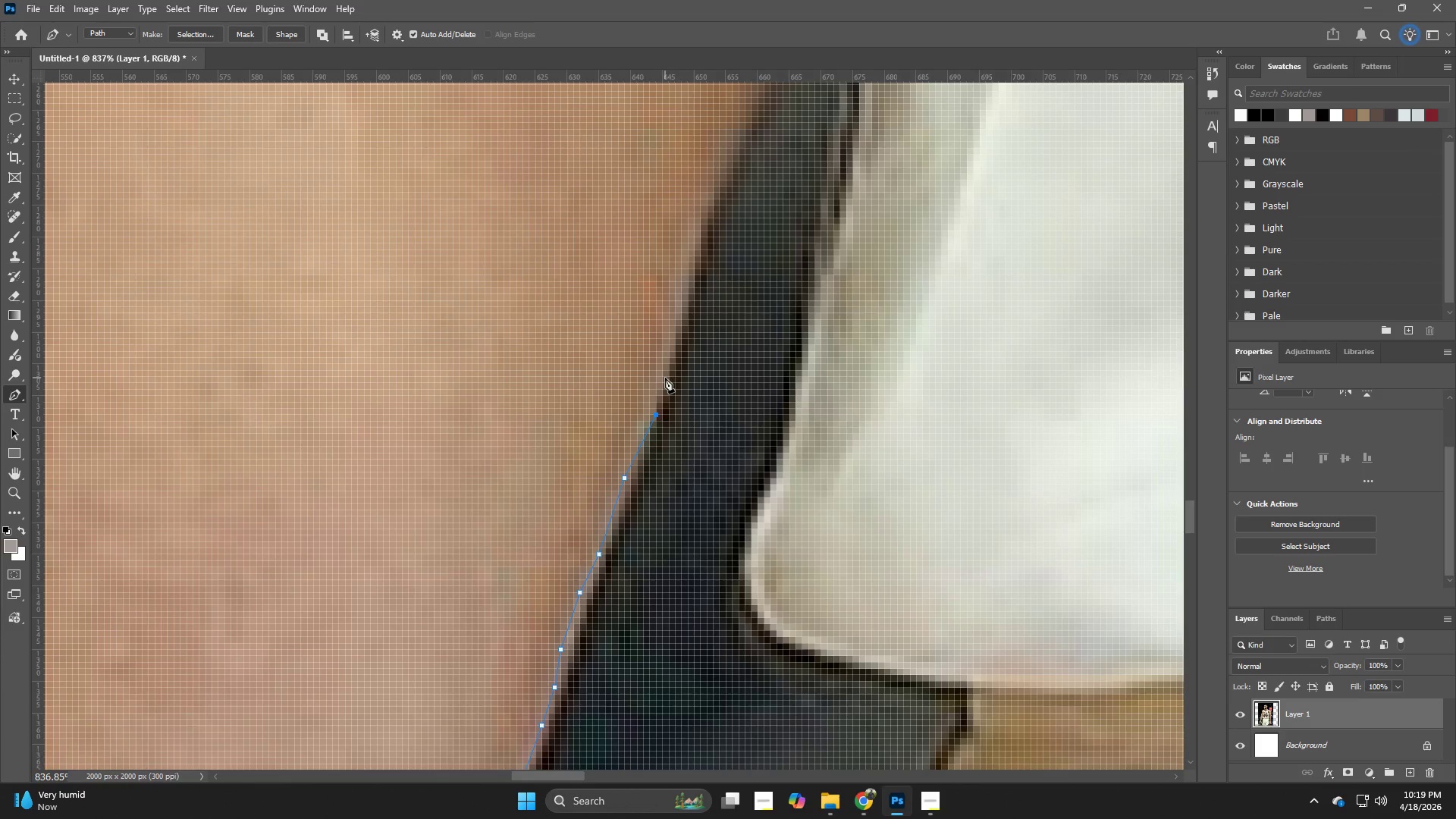 
left_click([665, 377])
 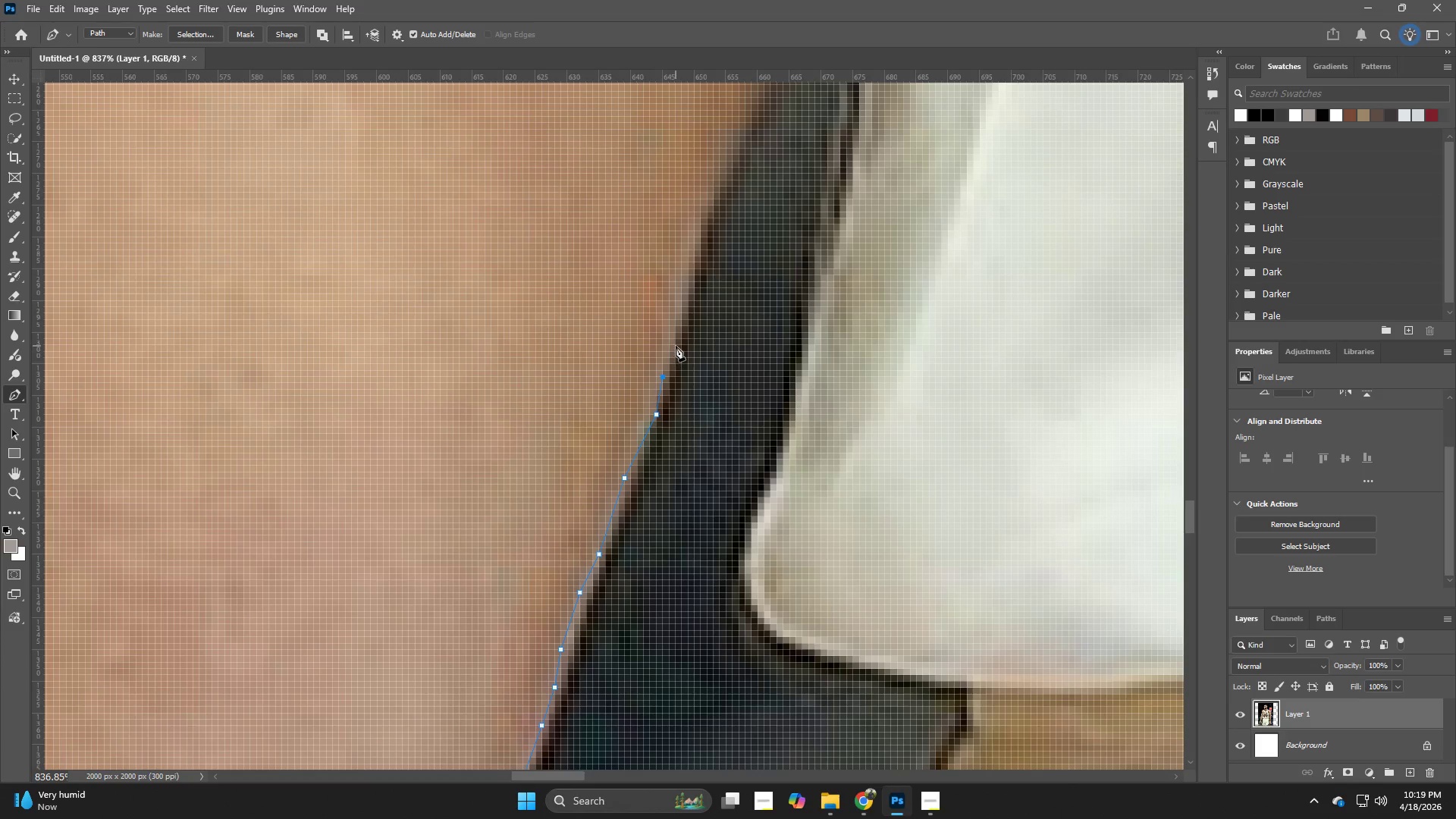 
left_click([676, 346])
 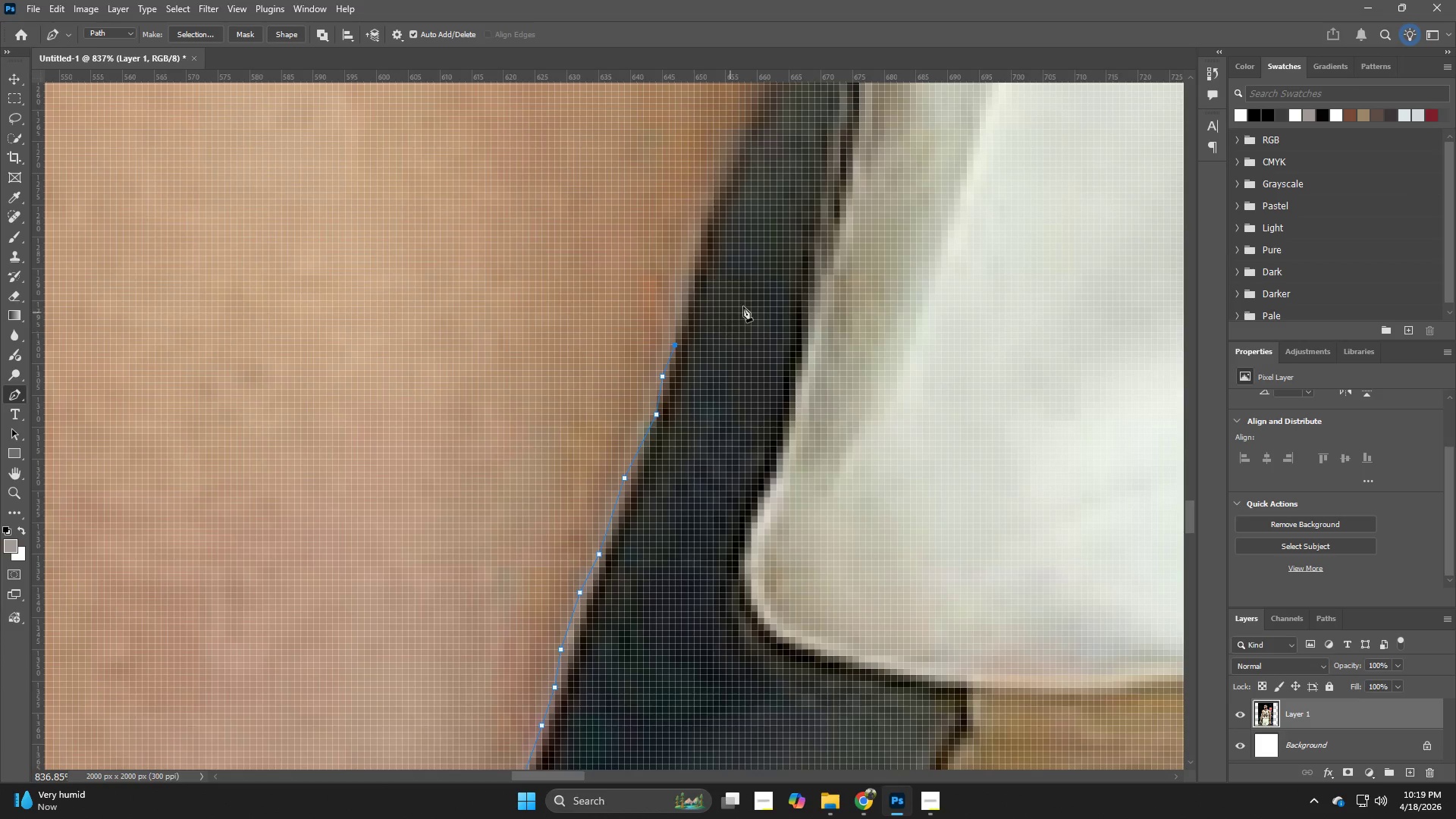 
left_click_drag(start_coordinate=[743, 306], to_coordinate=[712, 425])
 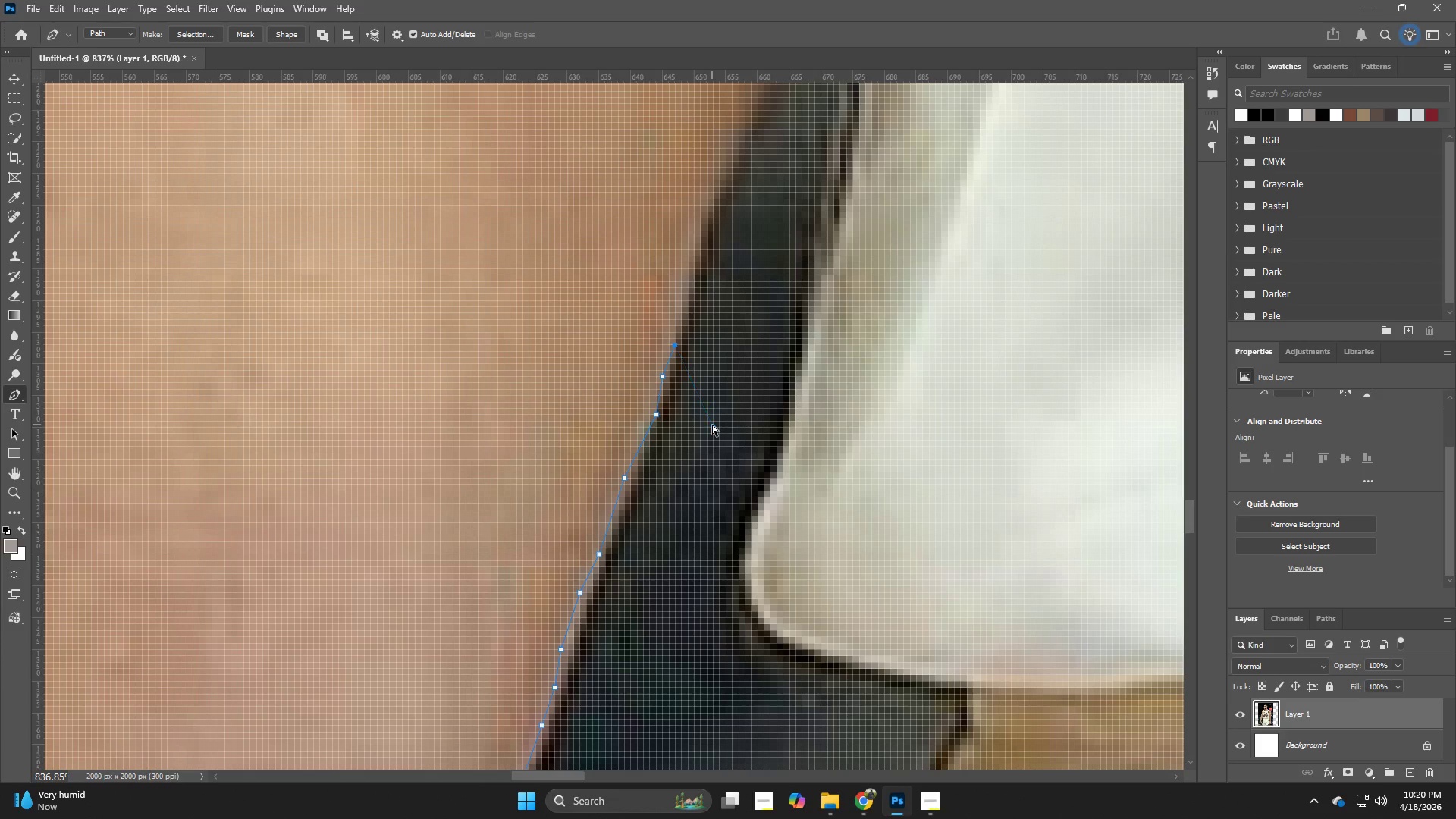 
hold_key(key=Space, duration=0.34)
 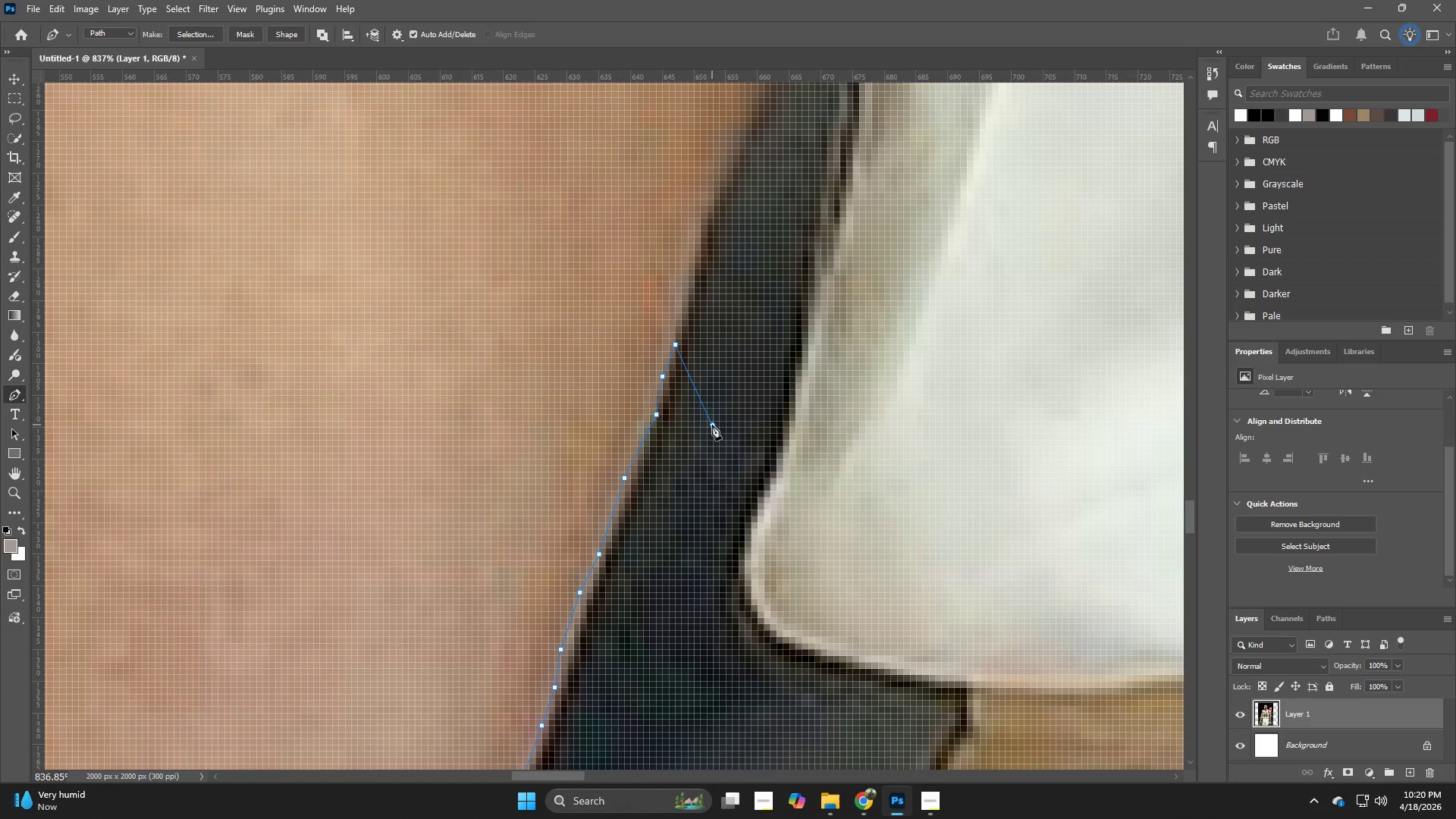 
key(Control+ControlLeft)
 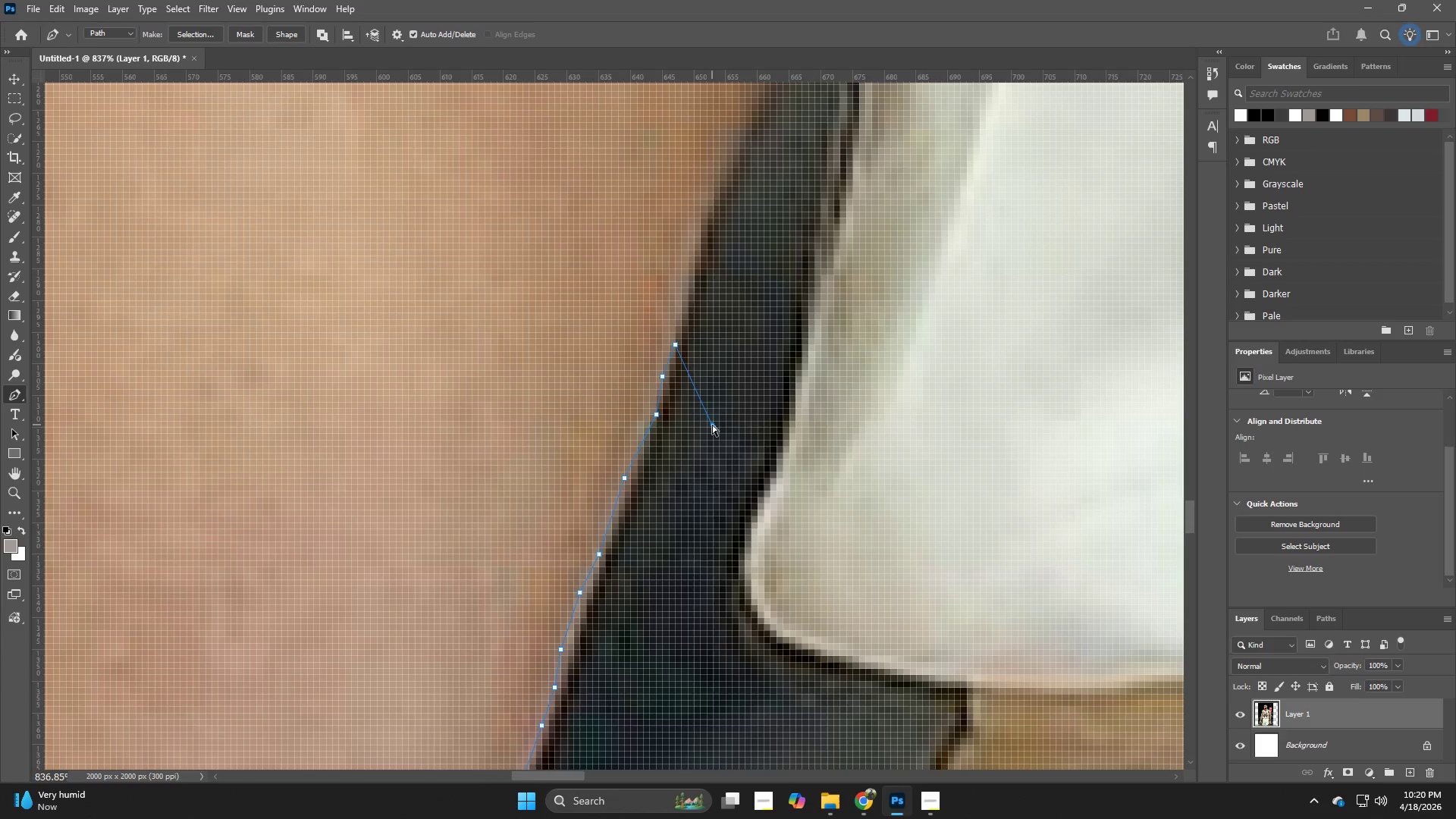 
key(Control+Z)
 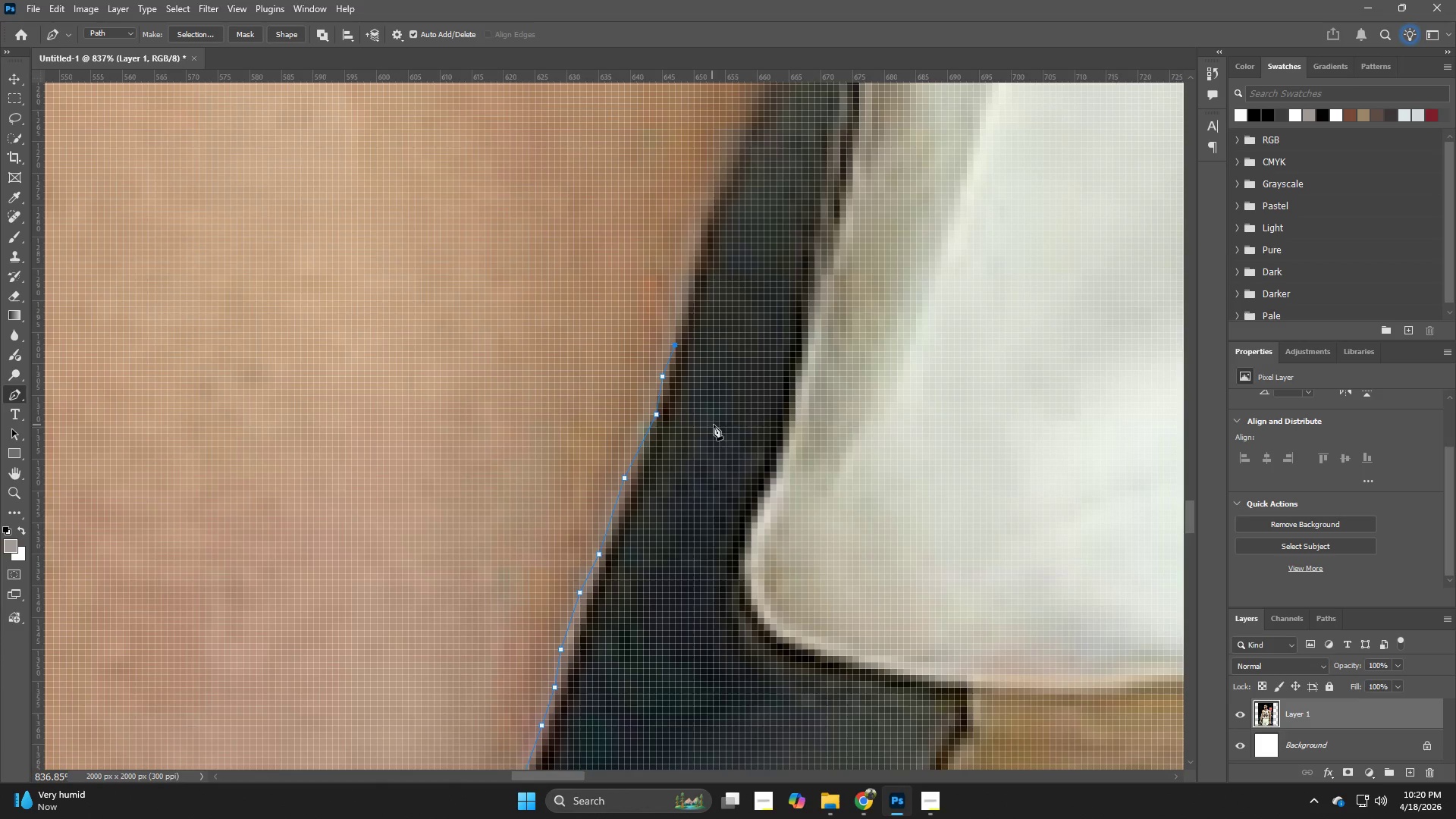 
hold_key(key=Space, duration=0.92)
 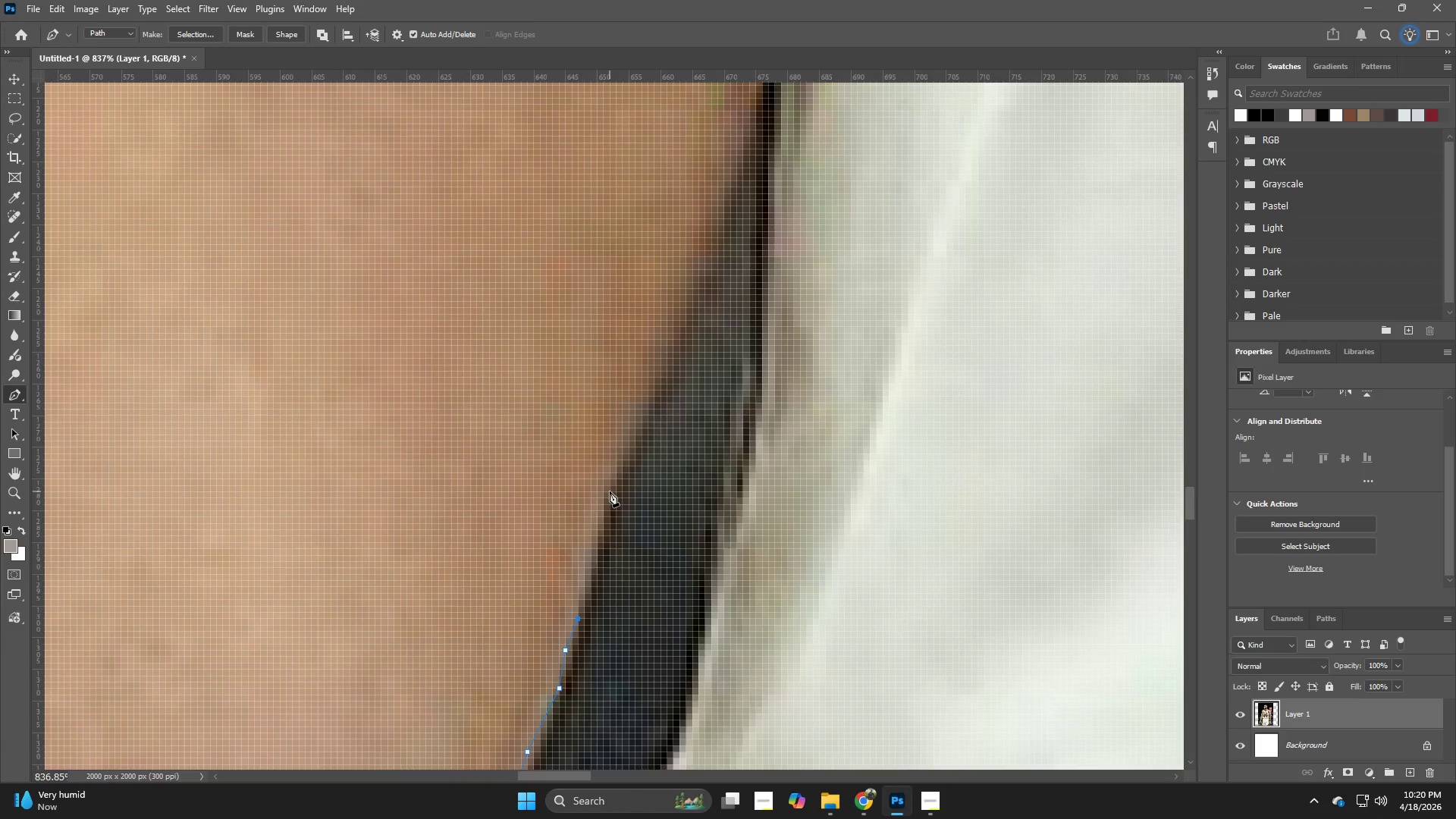 
left_click_drag(start_coordinate=[750, 372], to_coordinate=[657, 625])
 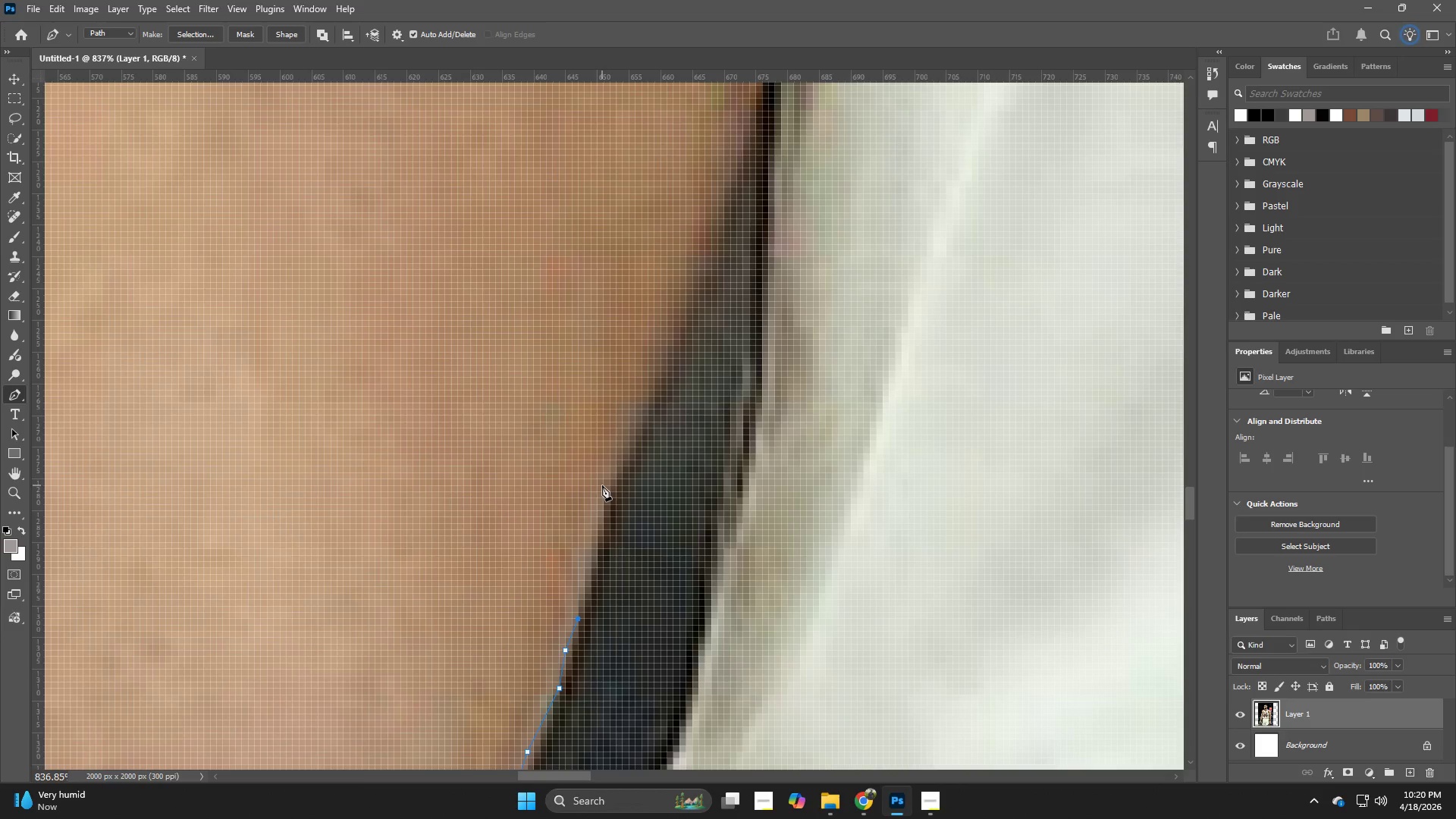 
left_click([602, 485])
 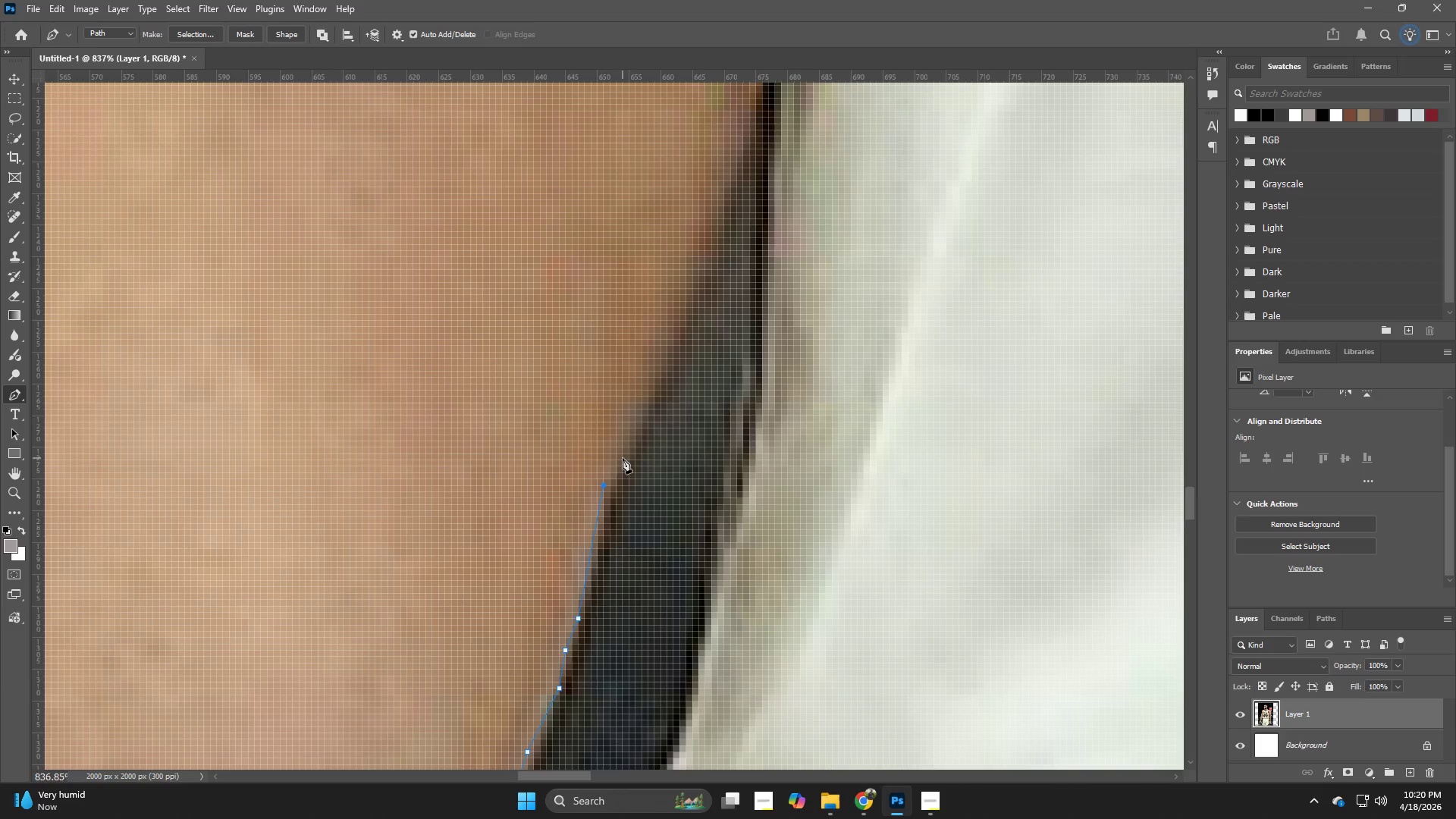 
left_click([623, 458])
 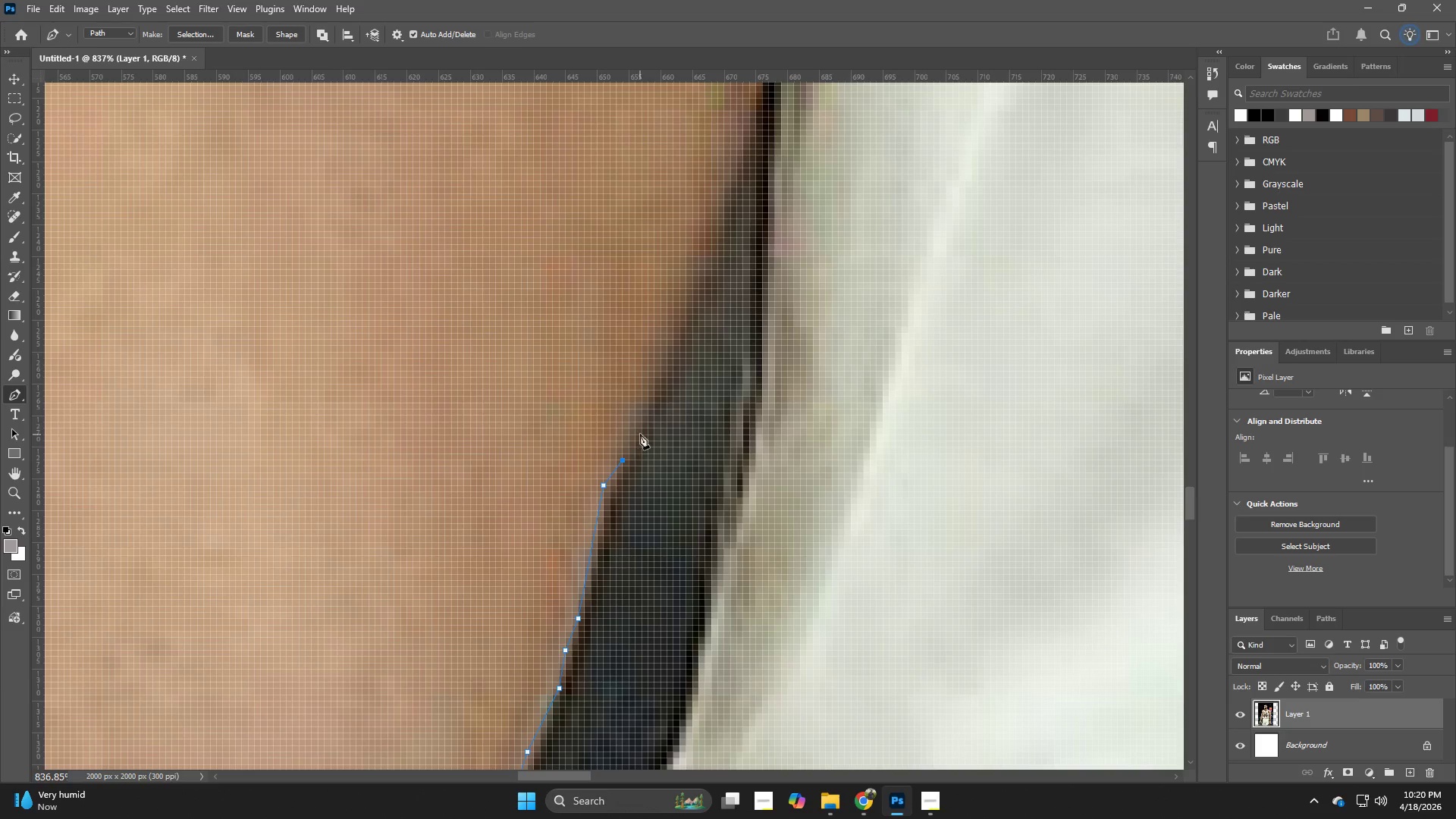 
left_click([641, 431])
 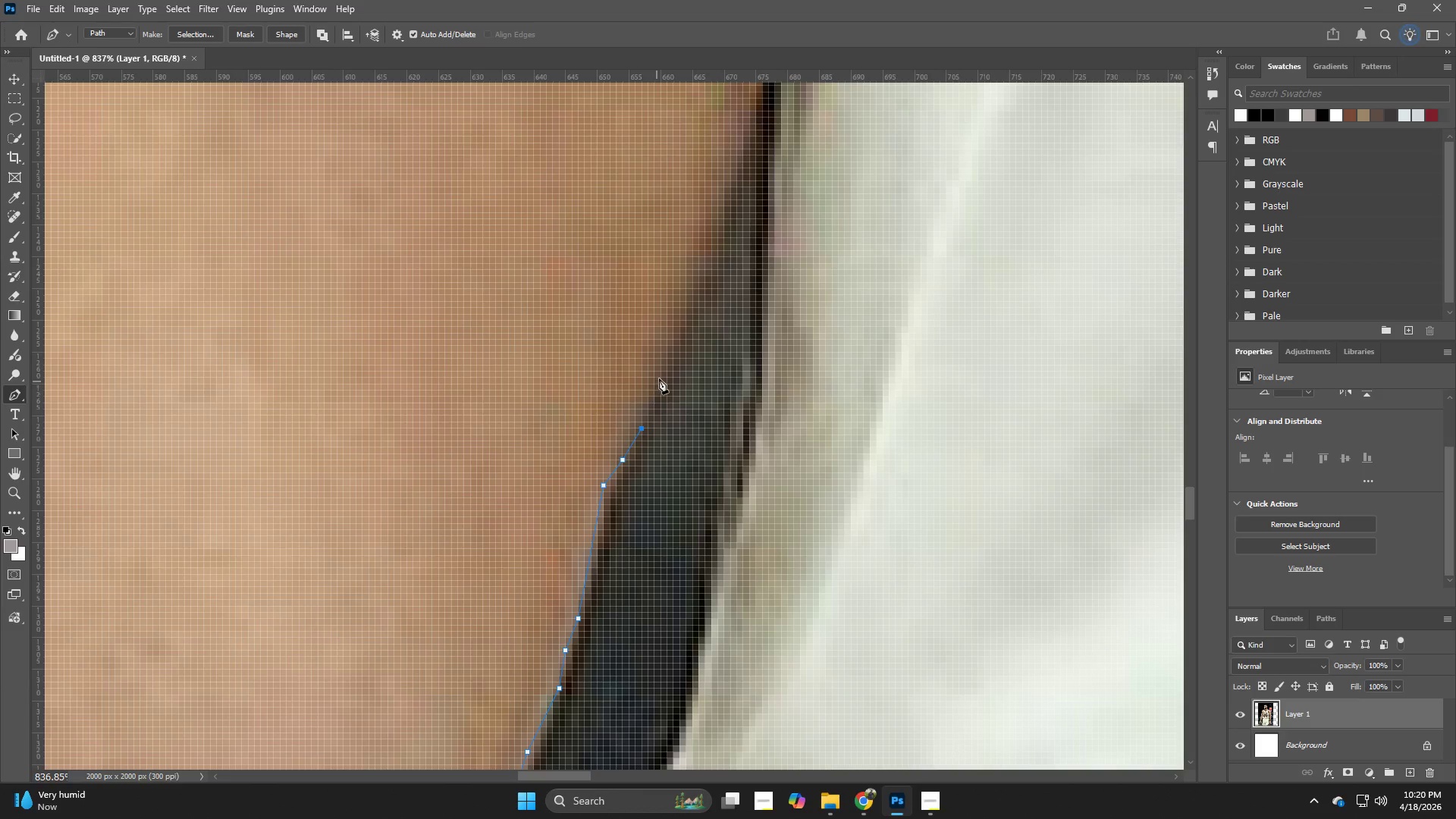 
left_click([660, 378])
 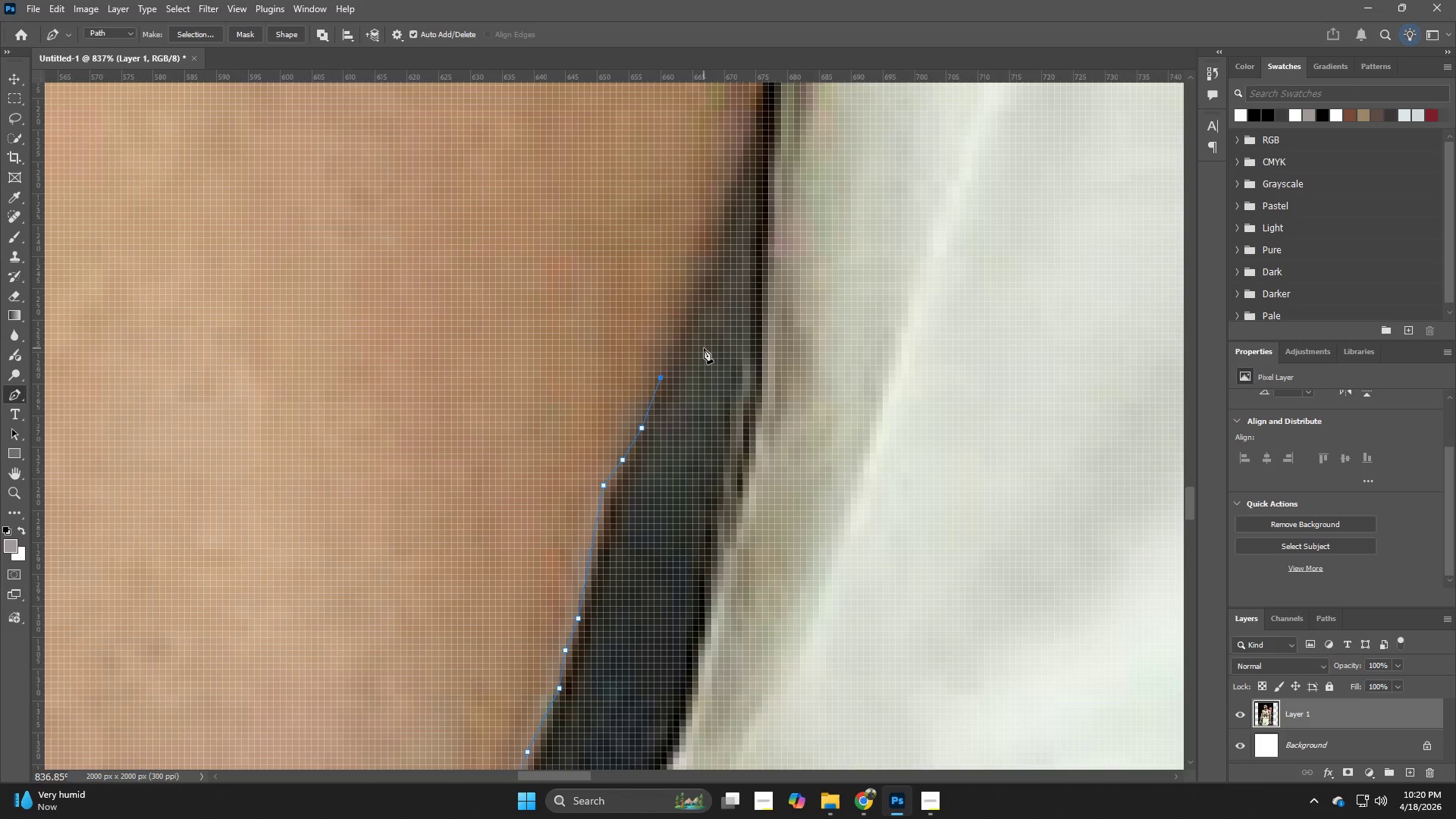 
left_click_drag(start_coordinate=[704, 348], to_coordinate=[693, 391])
 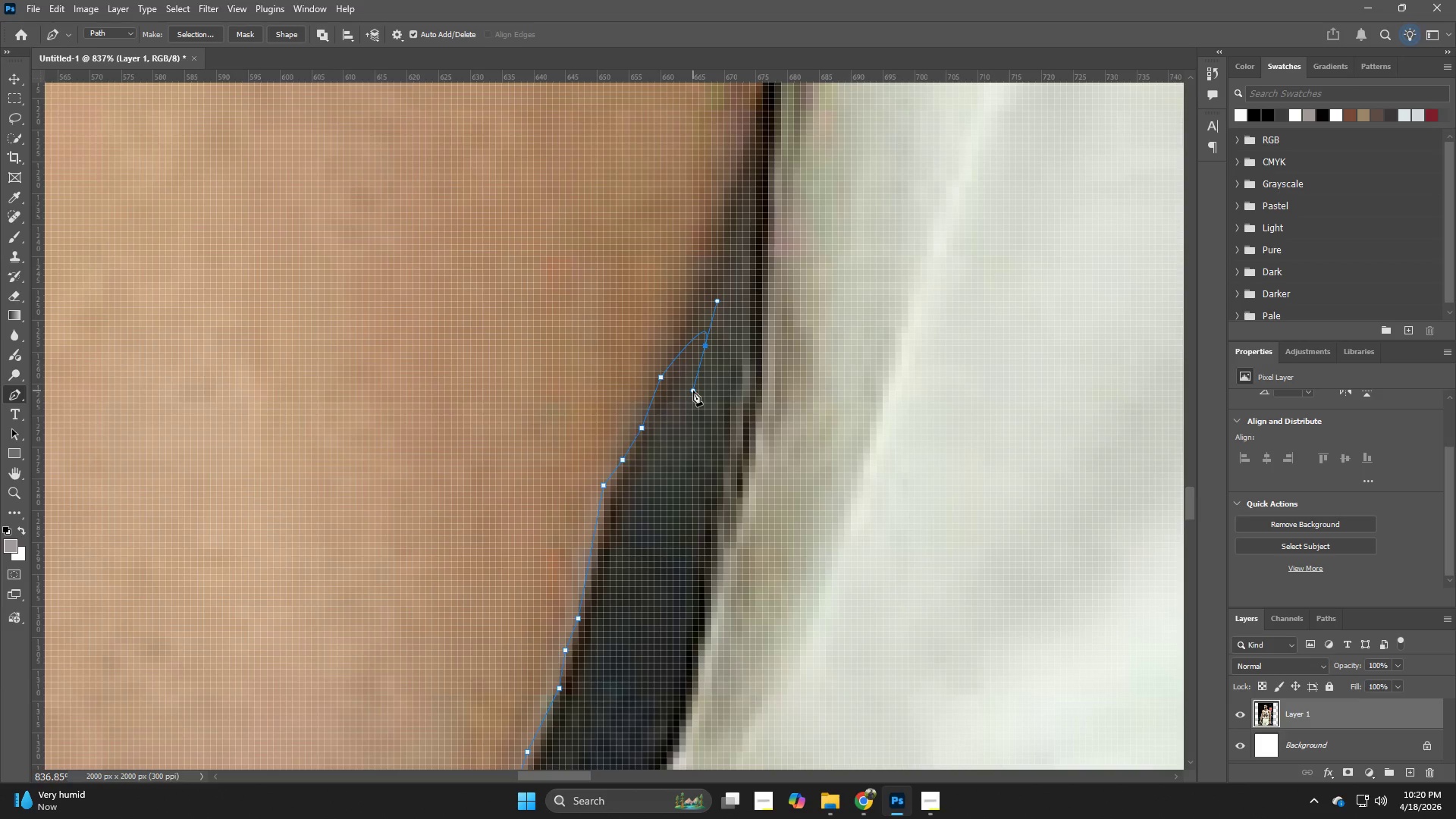 
key(Control+ControlLeft)
 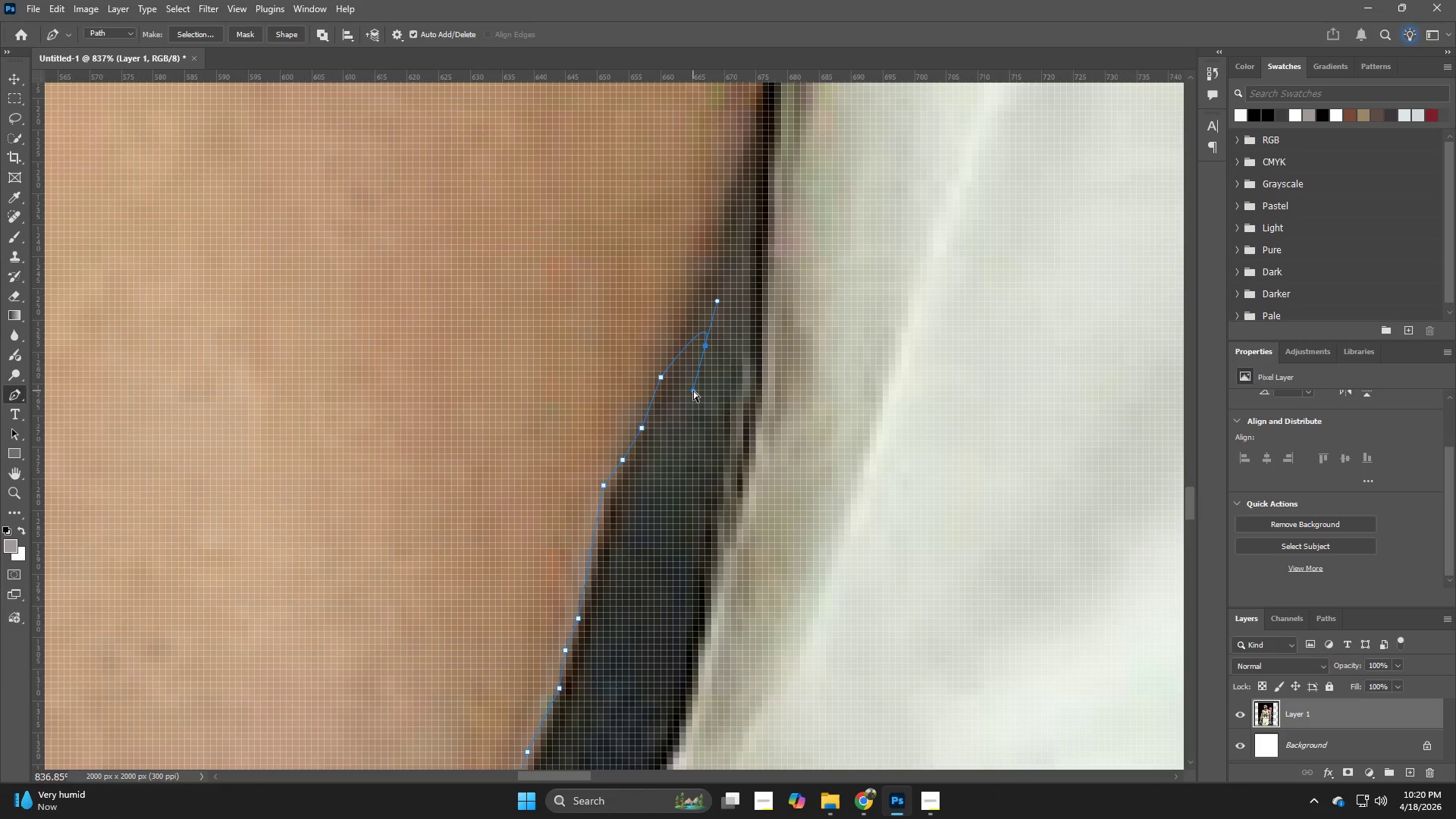 
key(Control+Z)
 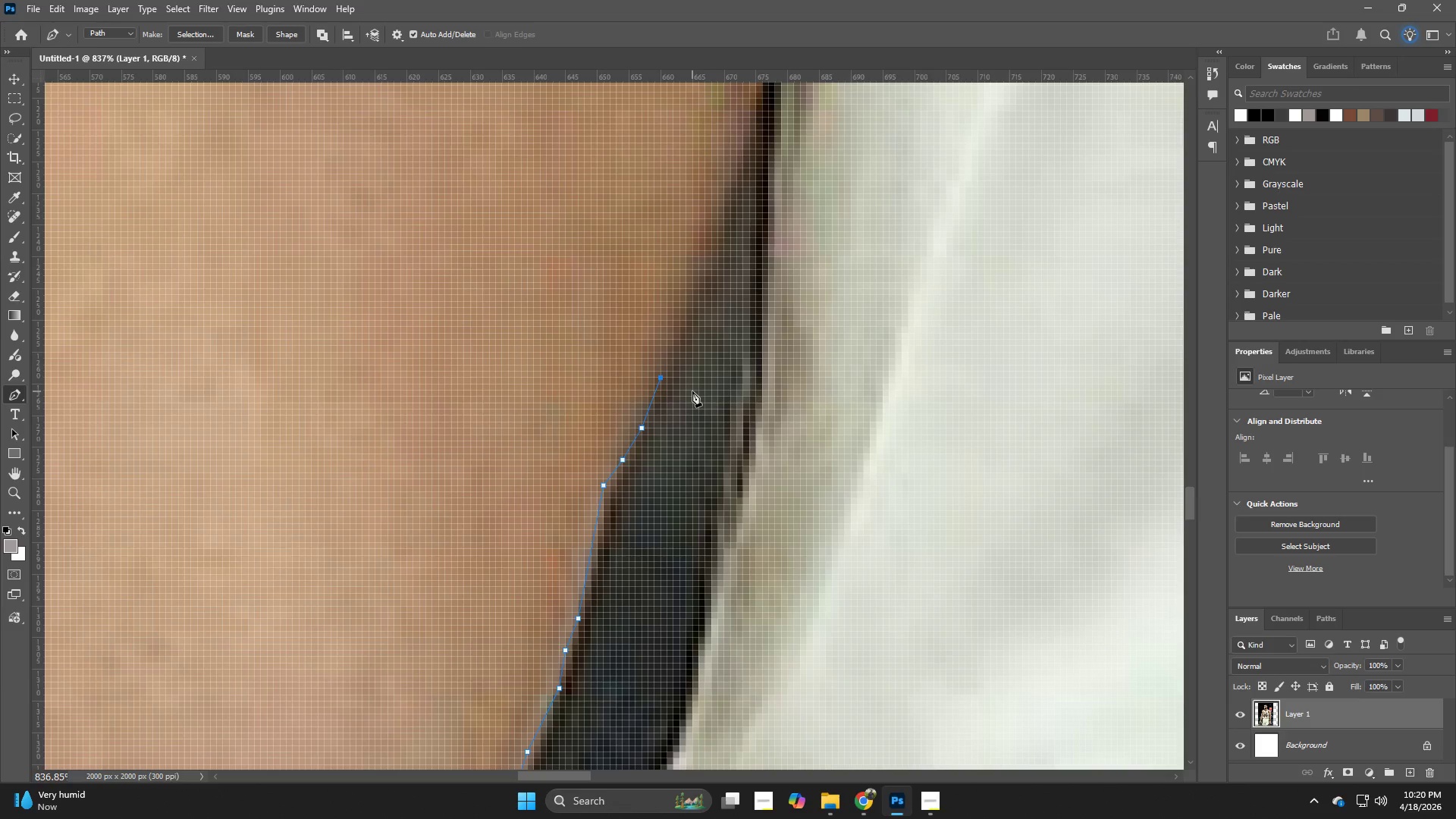 
hold_key(key=Z, duration=1.05)
 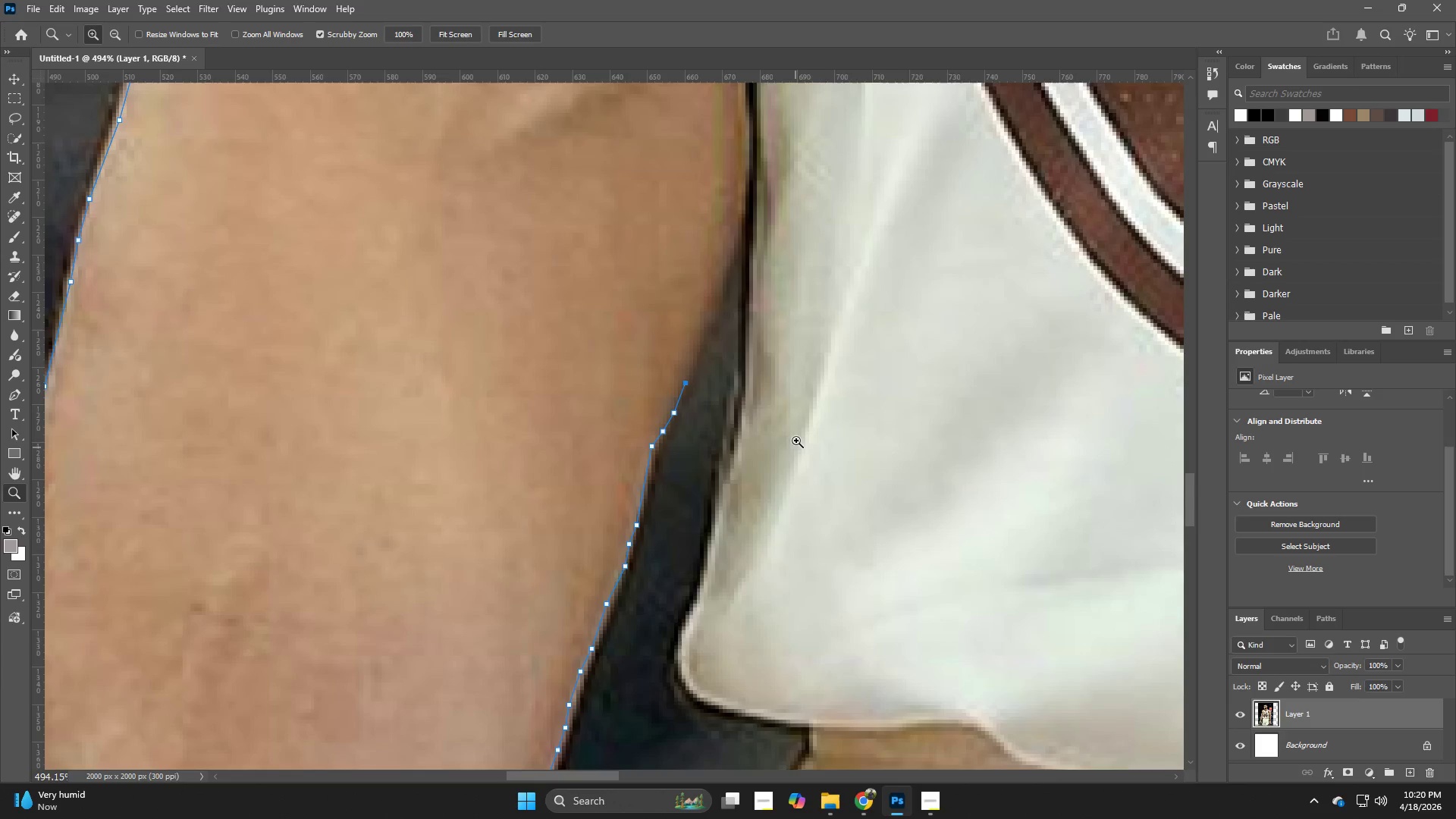 
left_click_drag(start_coordinate=[720, 391], to_coordinate=[682, 447])
 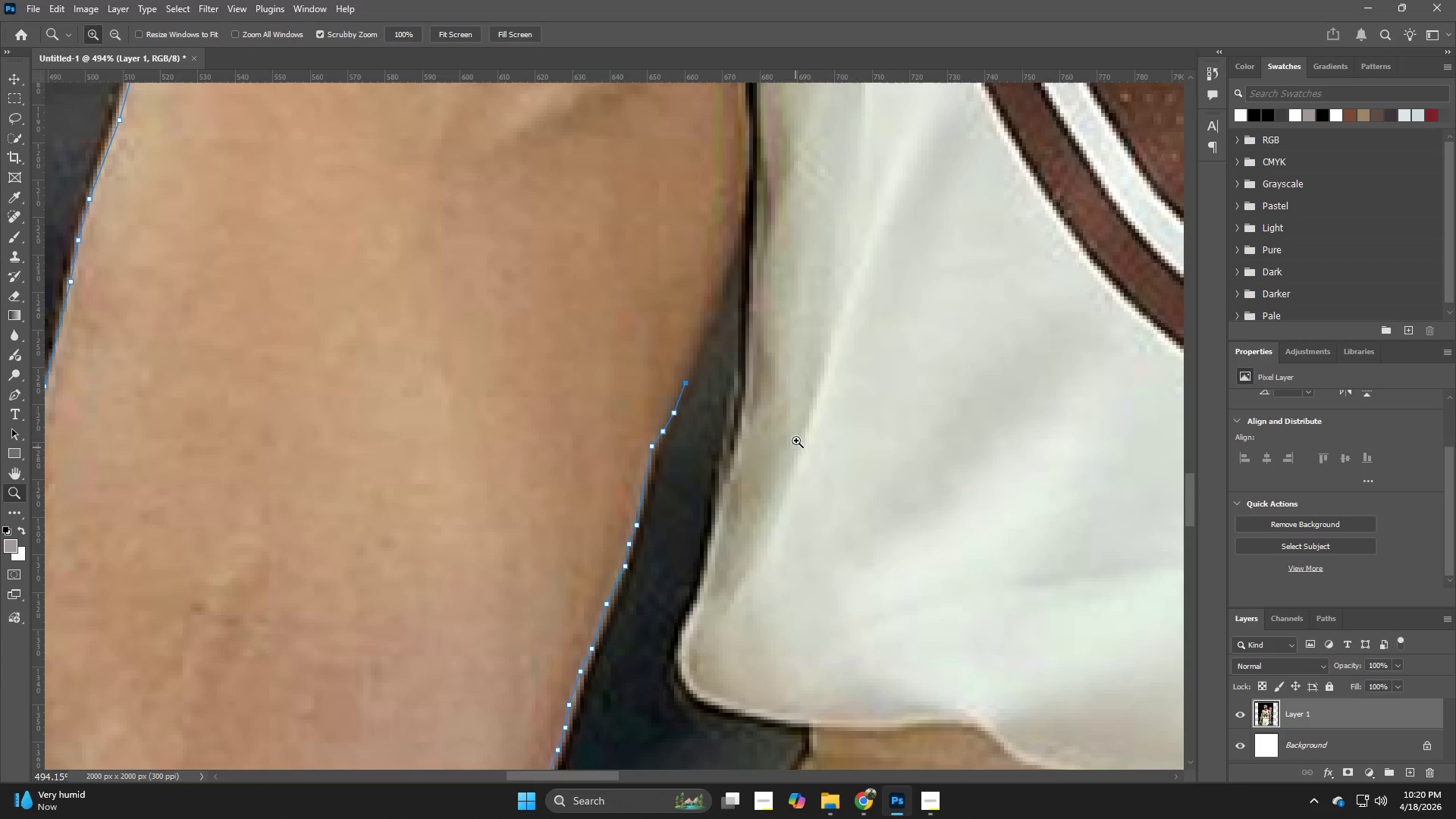 
hold_key(key=Space, duration=0.69)
 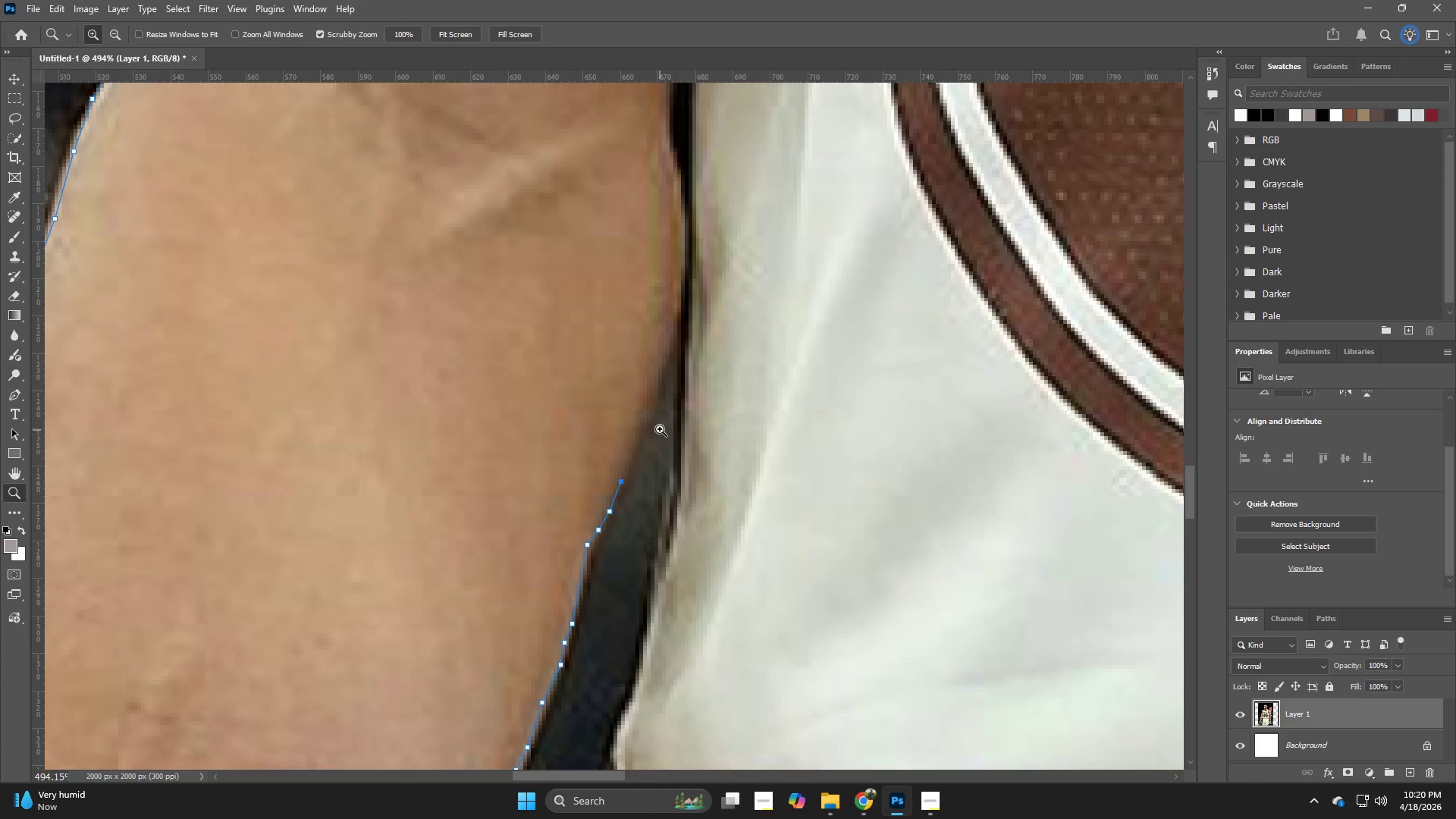 
left_click_drag(start_coordinate=[795, 422], to_coordinate=[731, 521])
 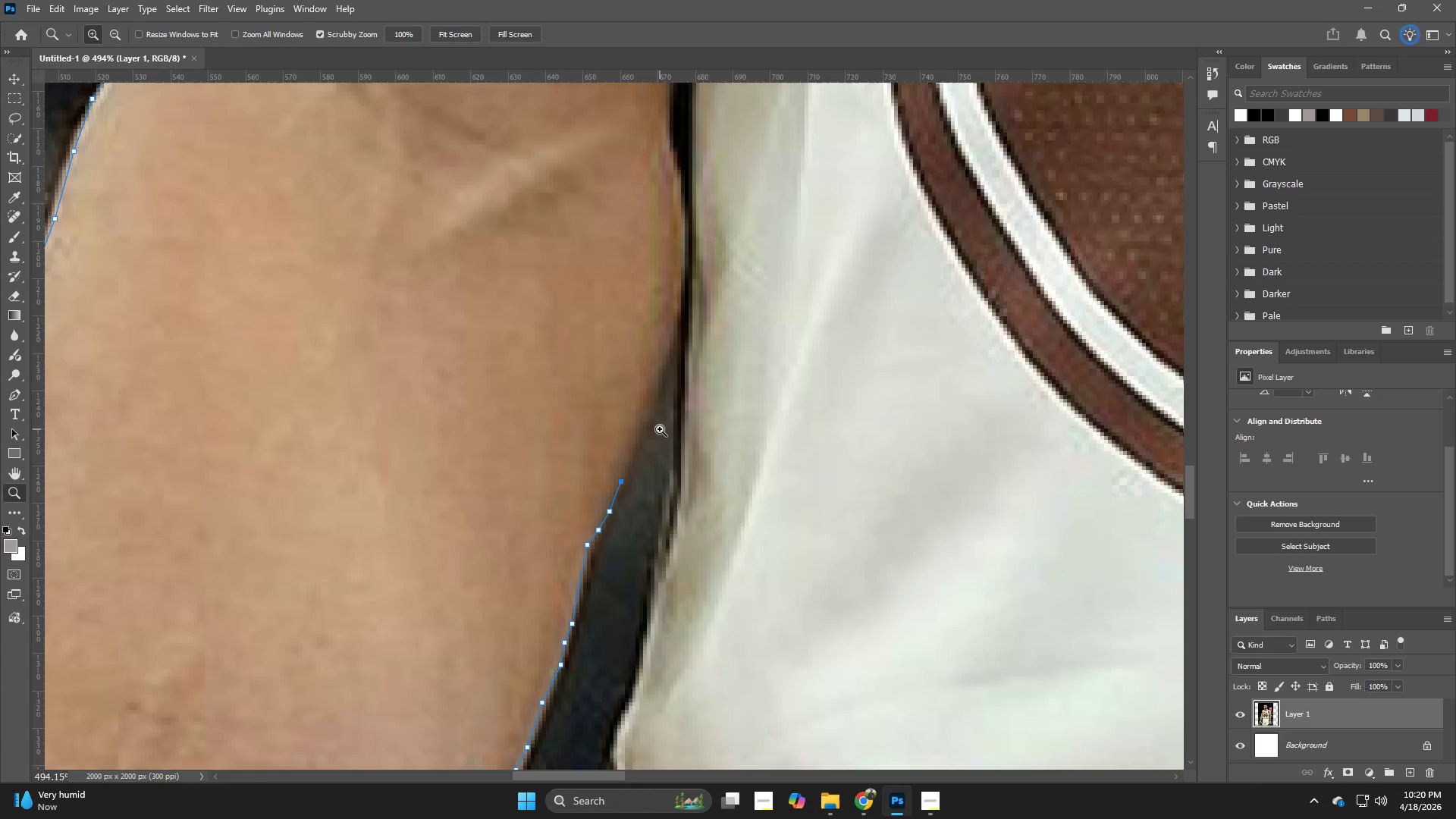 
key(P)
 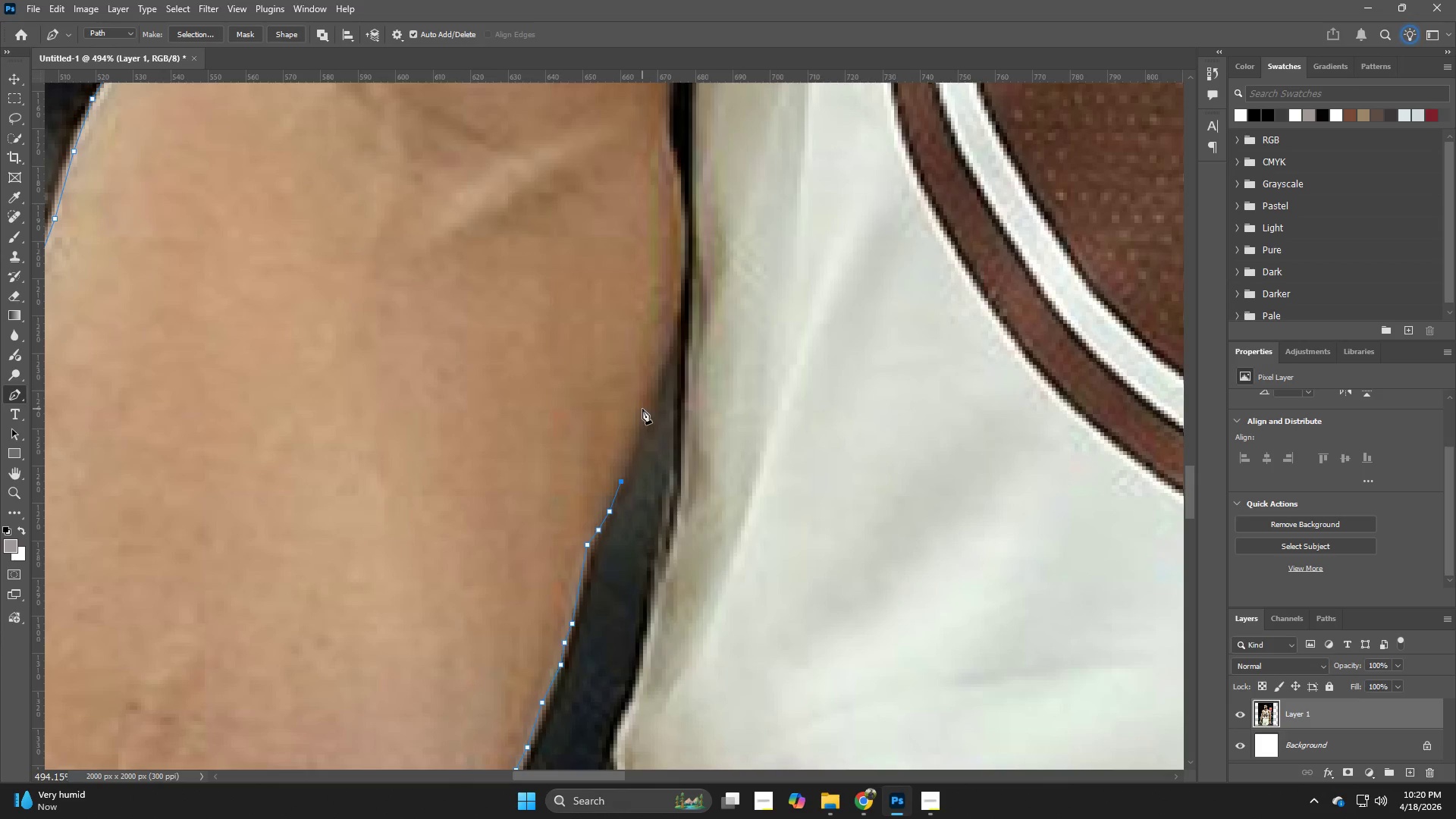 
left_click([651, 408])
 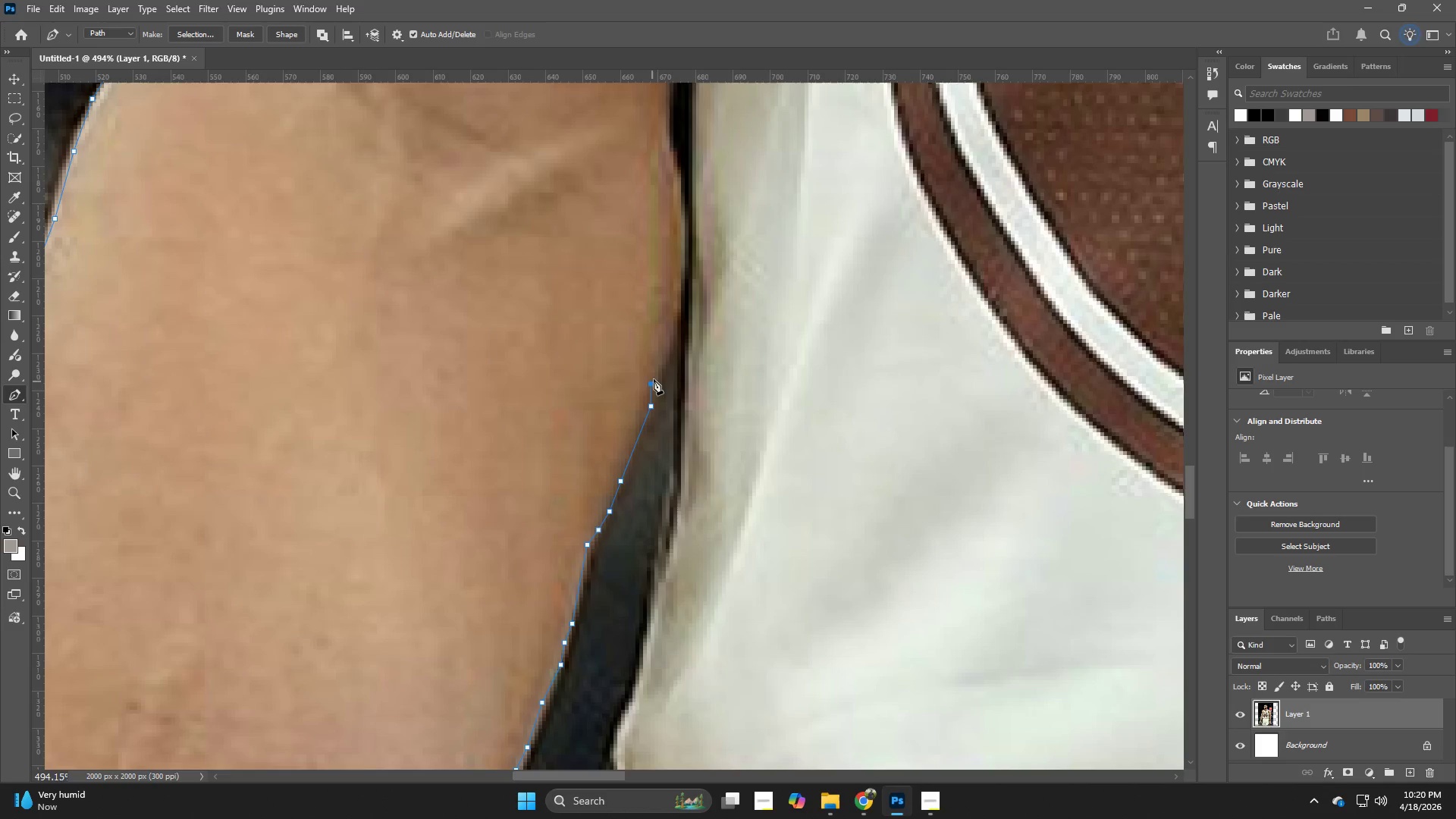 
double_click([657, 363])
 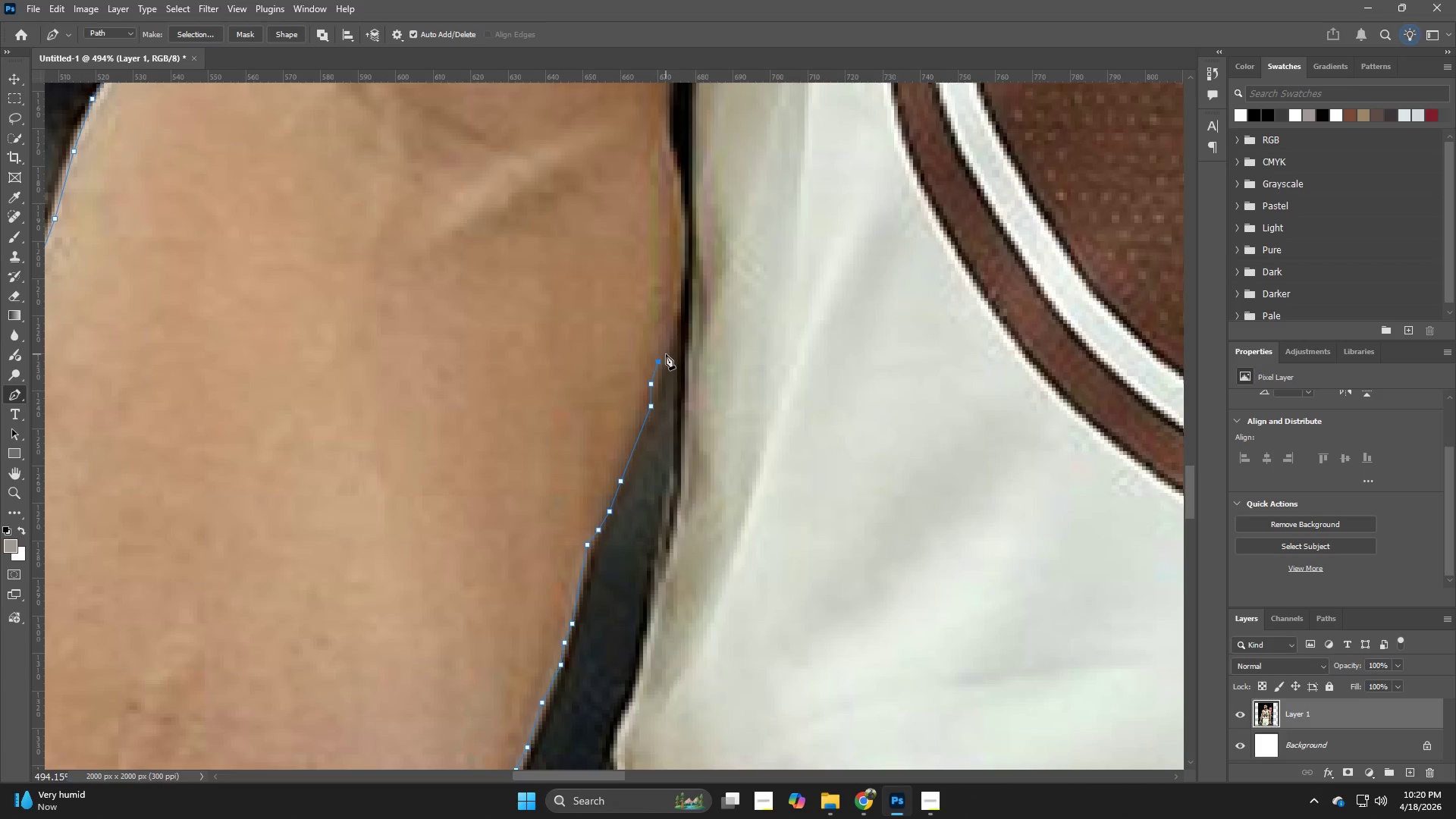 
left_click([666, 353])
 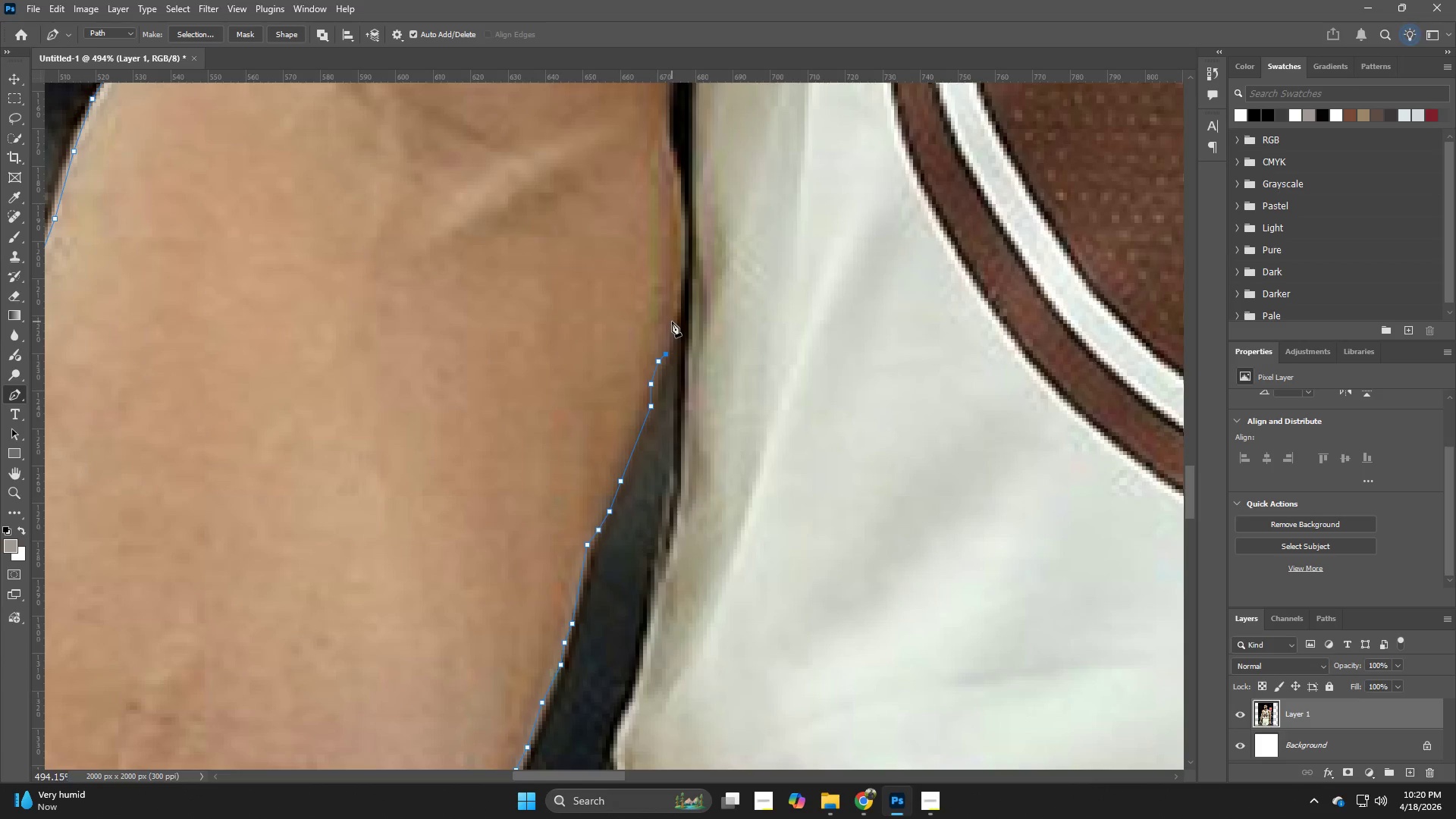 
left_click([672, 322])
 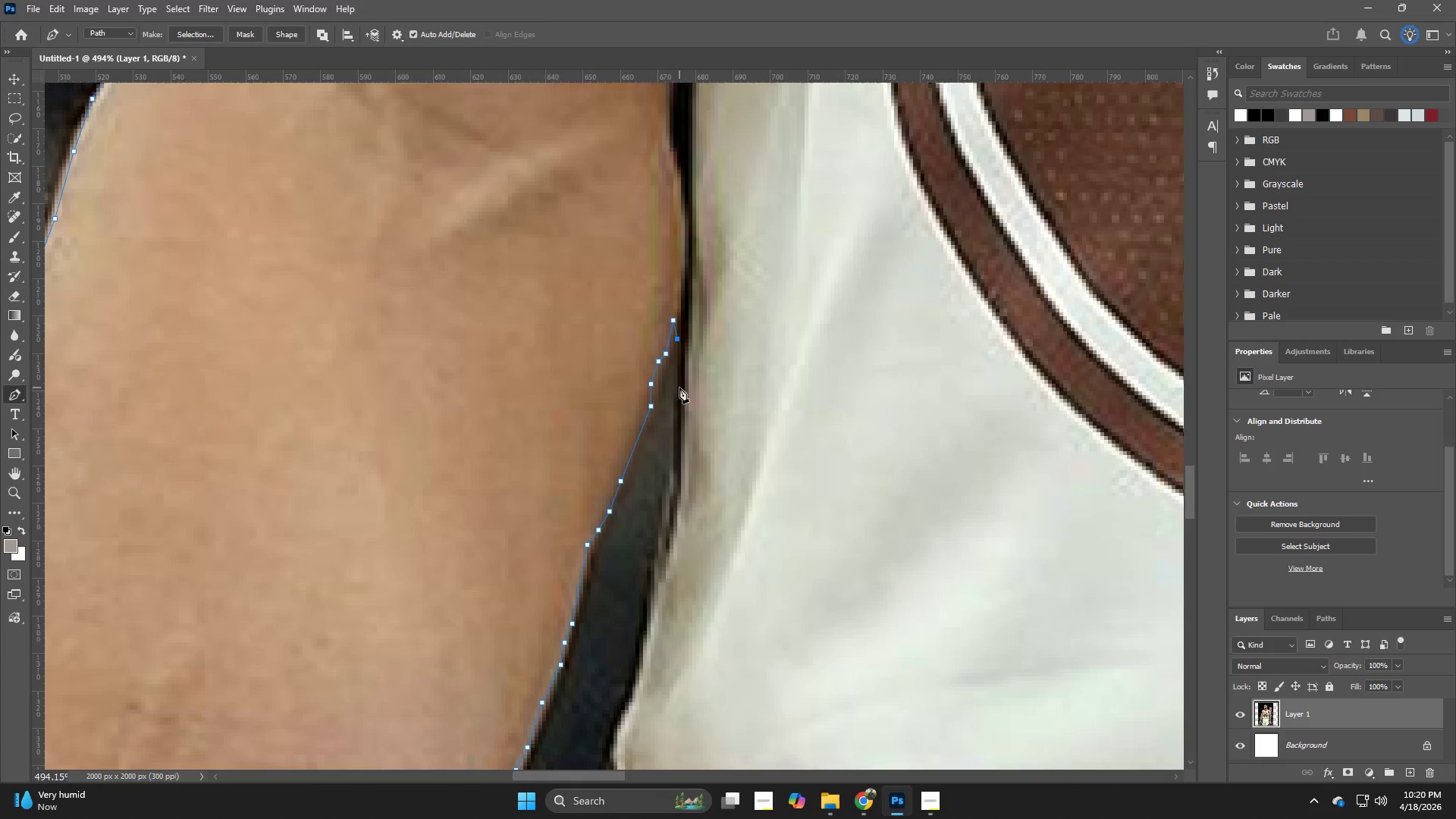 
left_click([673, 405])
 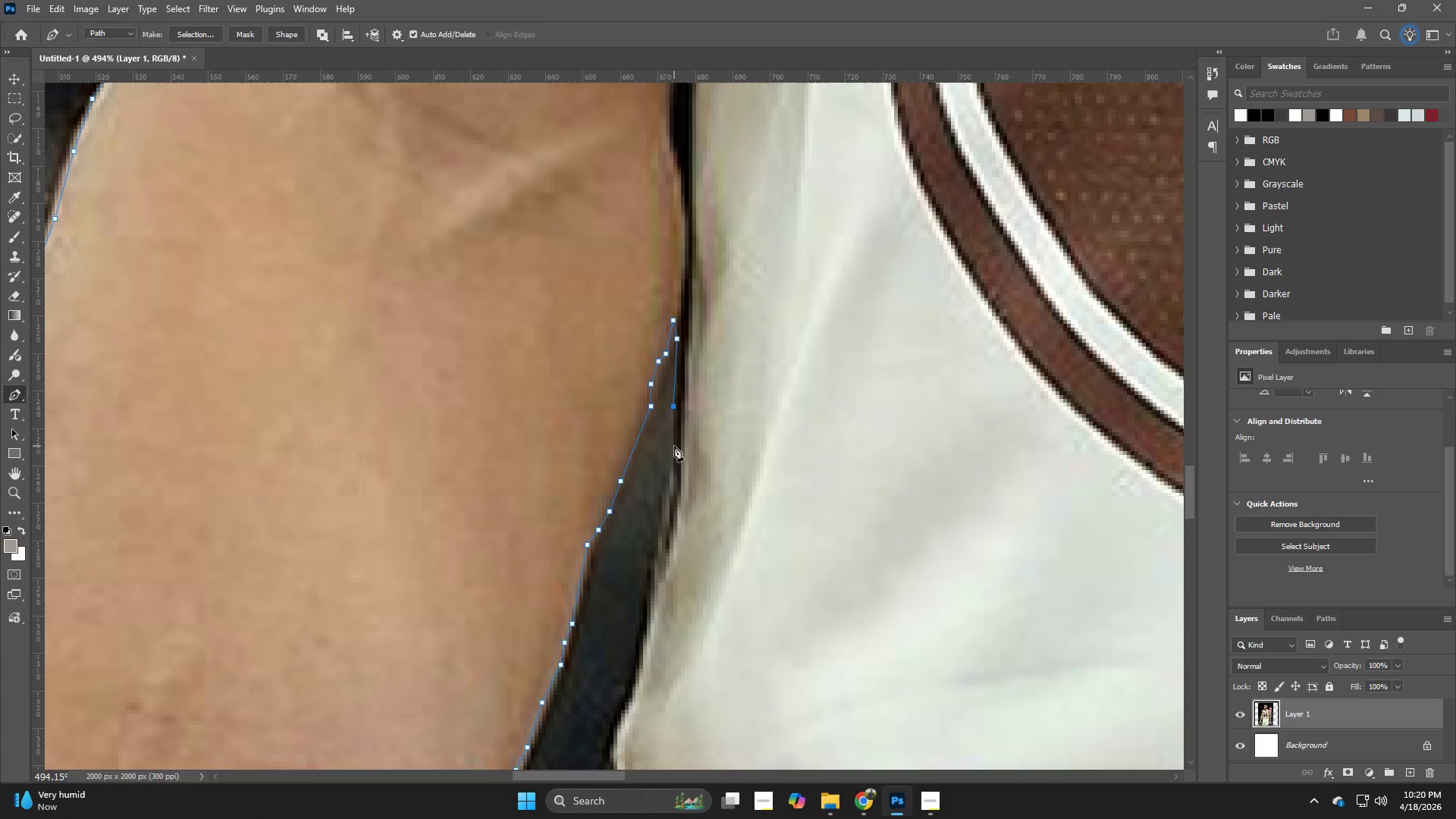 
hold_key(key=Z, duration=0.95)
 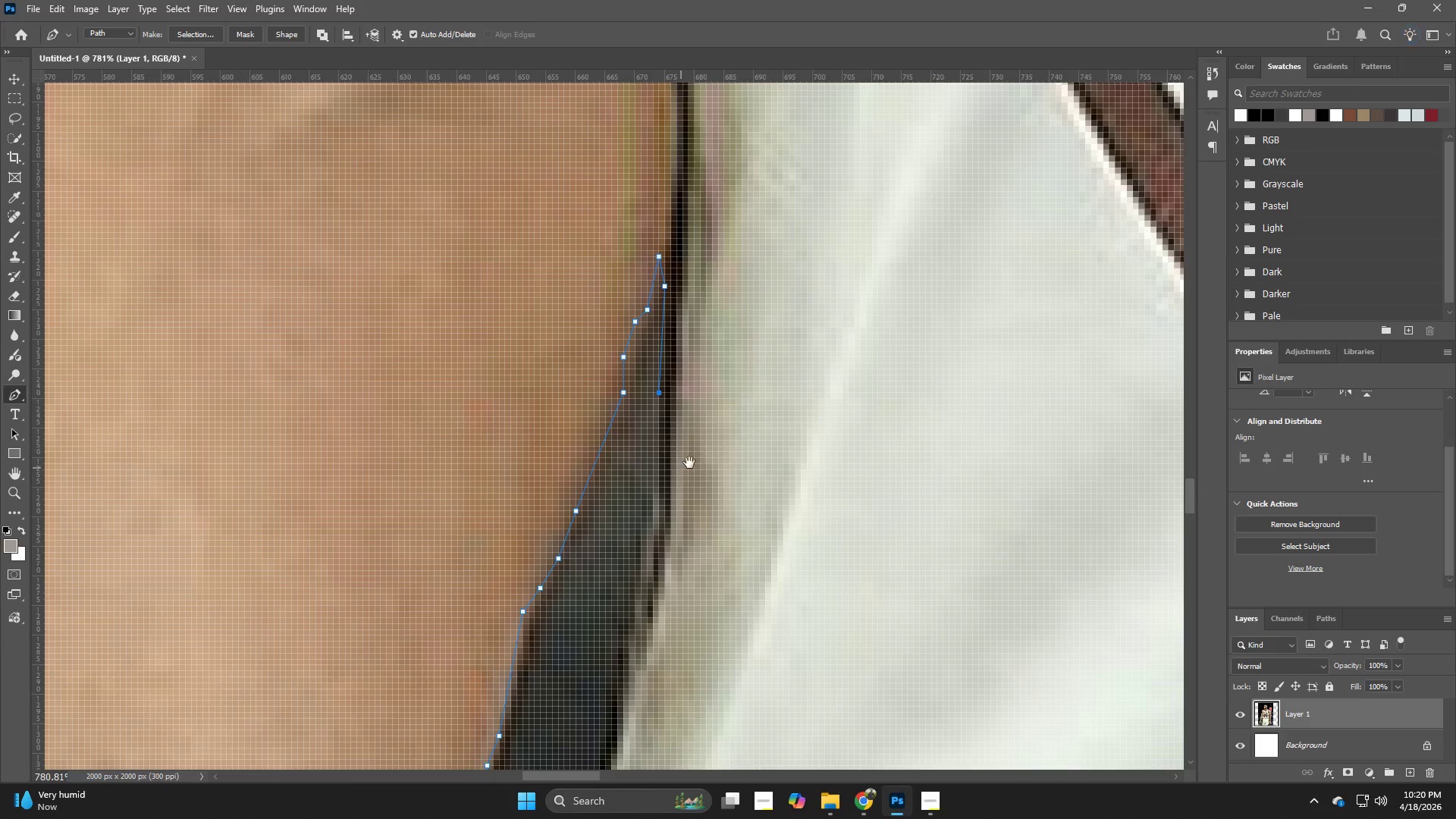 
left_click_drag(start_coordinate=[698, 430], to_coordinate=[736, 419])
 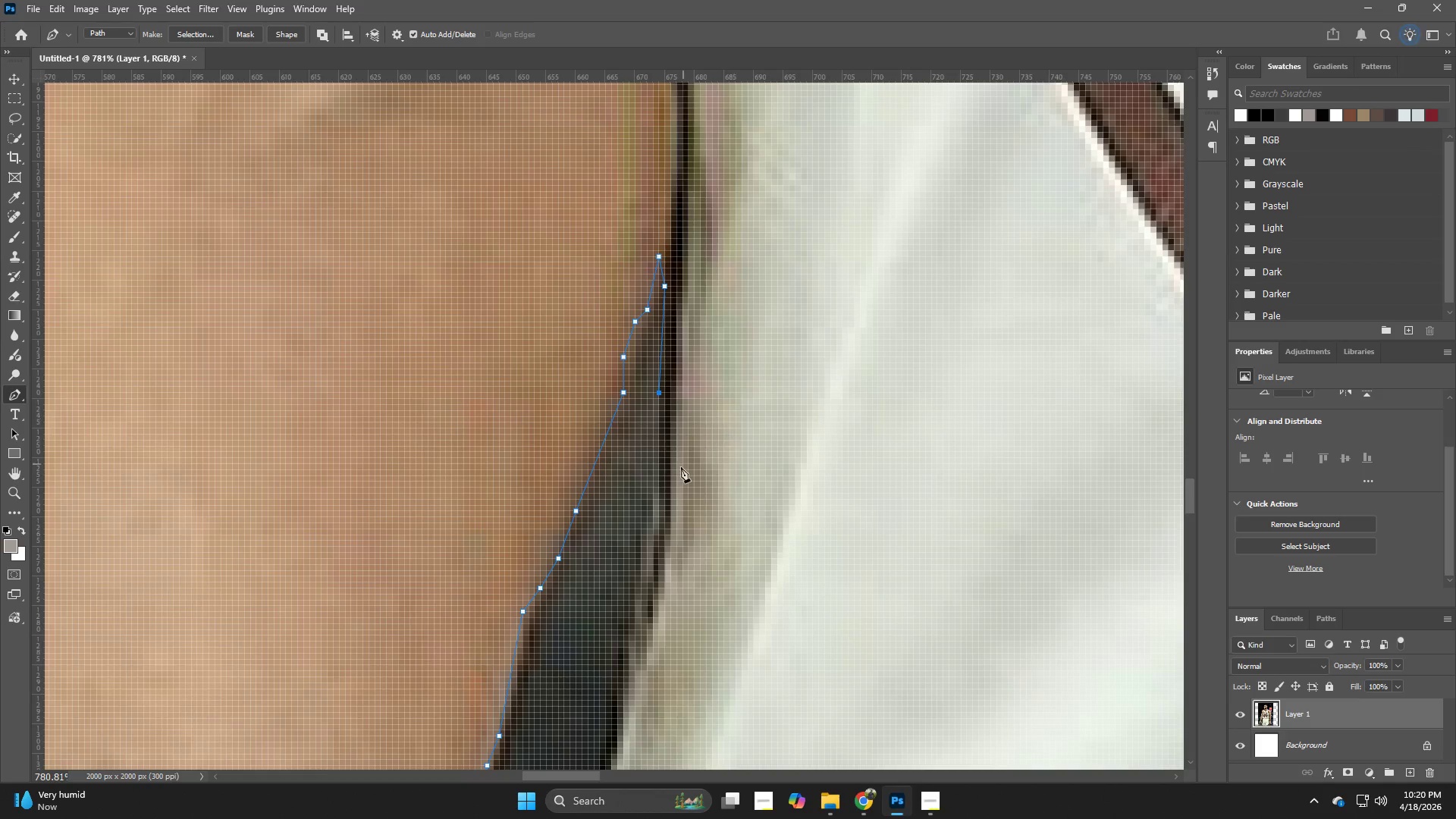 
hold_key(key=Space, duration=1.06)
 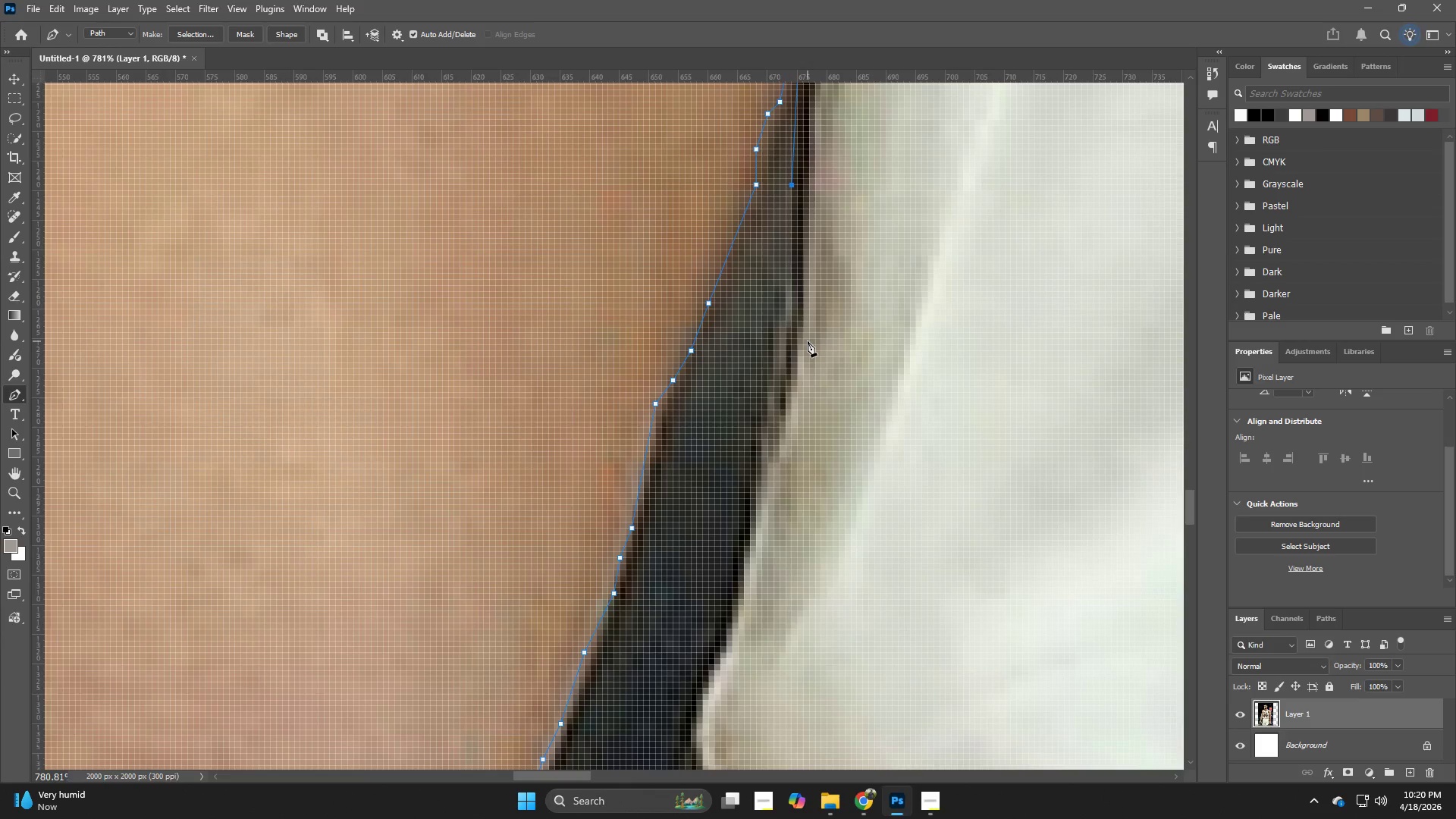 
left_click_drag(start_coordinate=[676, 549], to_coordinate=[808, 341])
 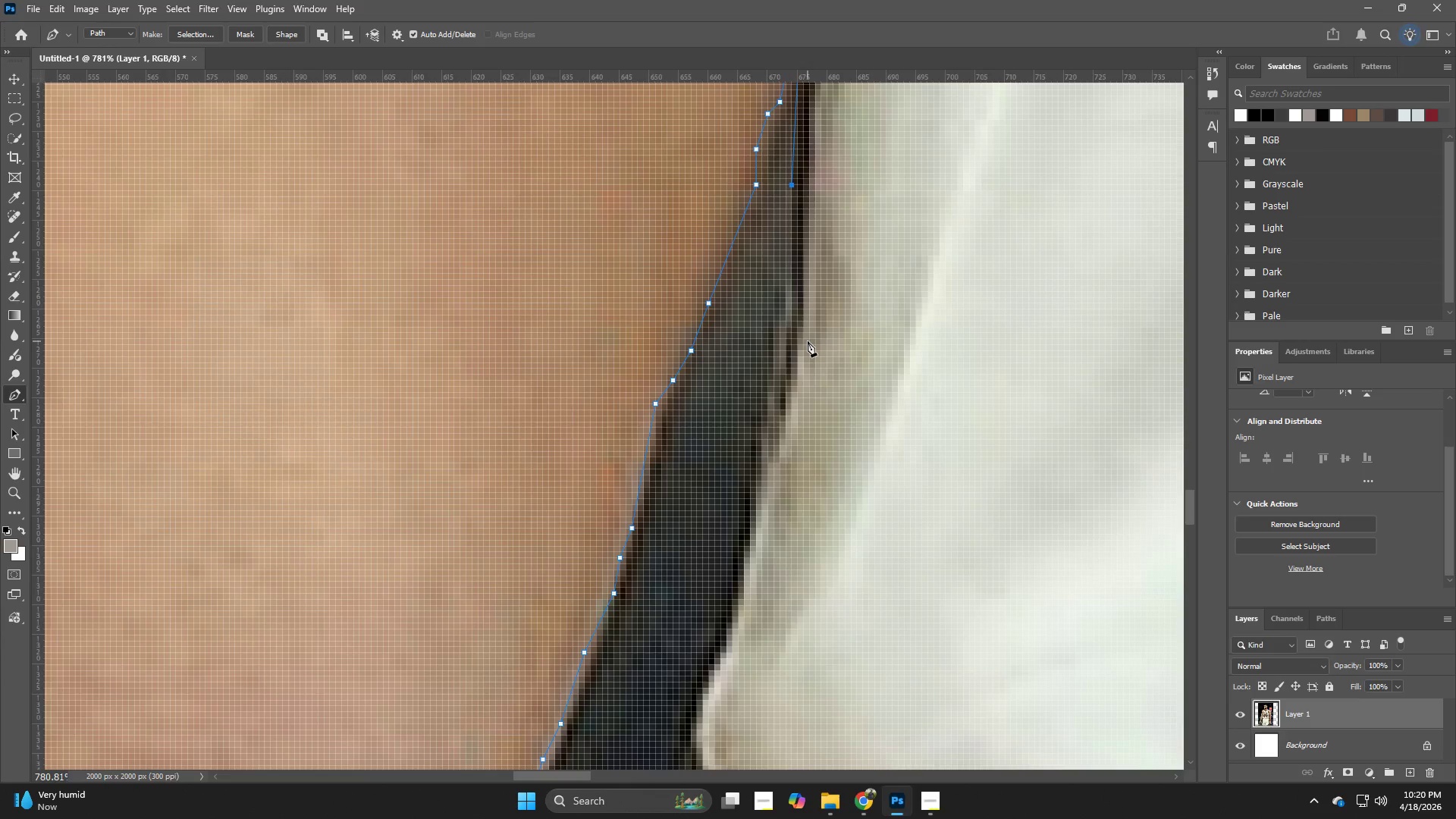 
hold_key(key=Space, duration=5.44)
 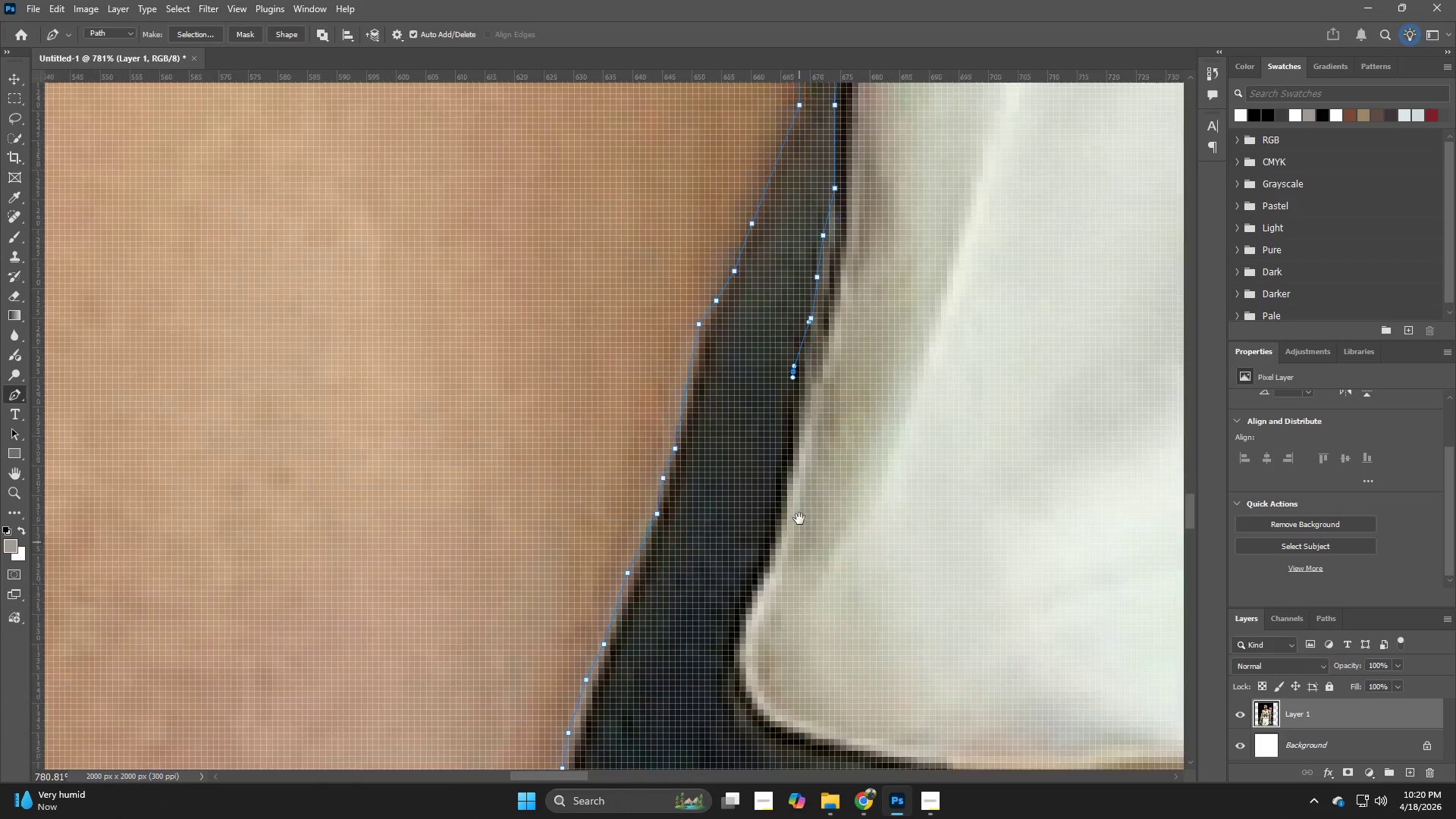 
key(P)
 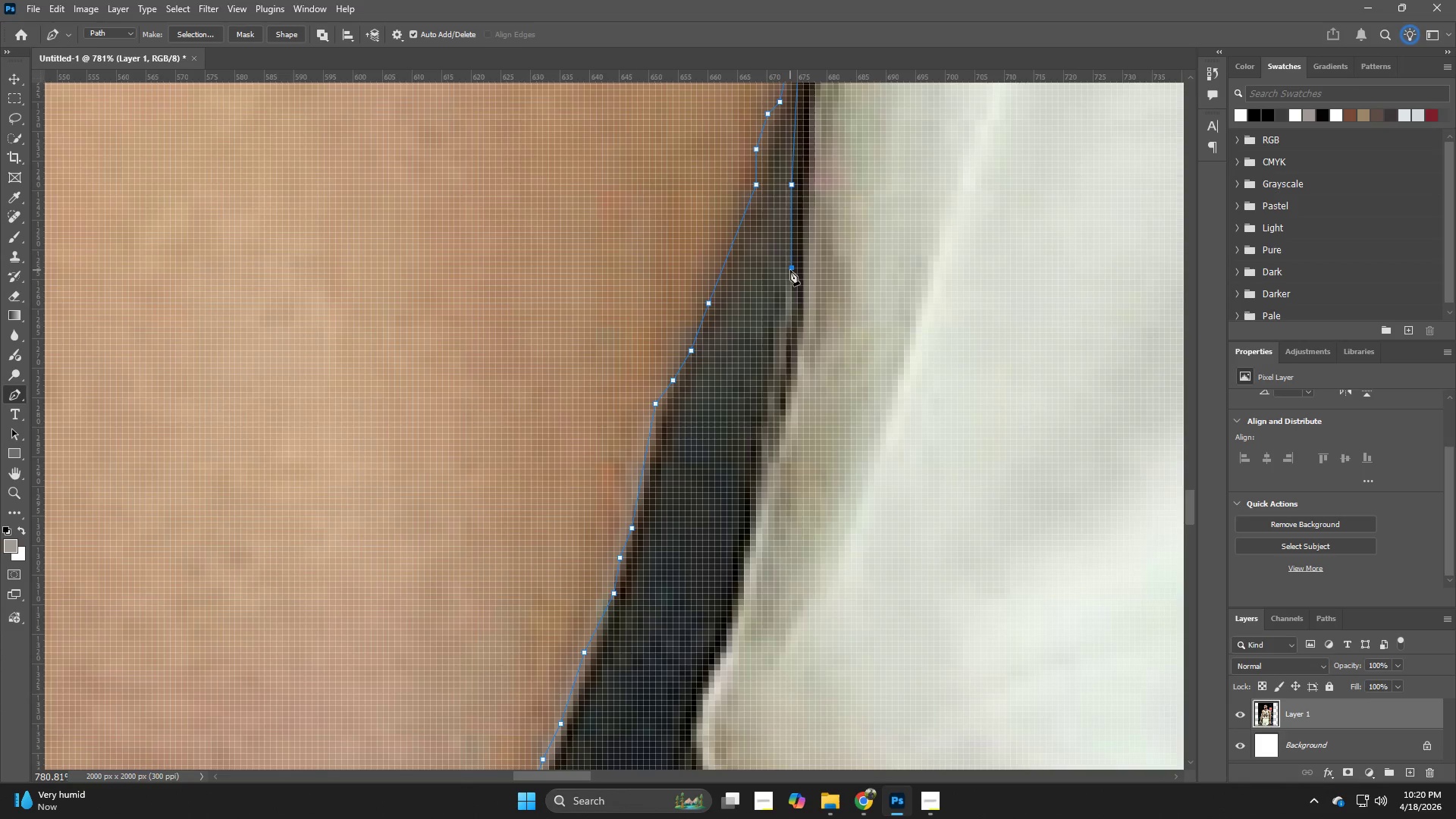 
left_click([781, 316])
 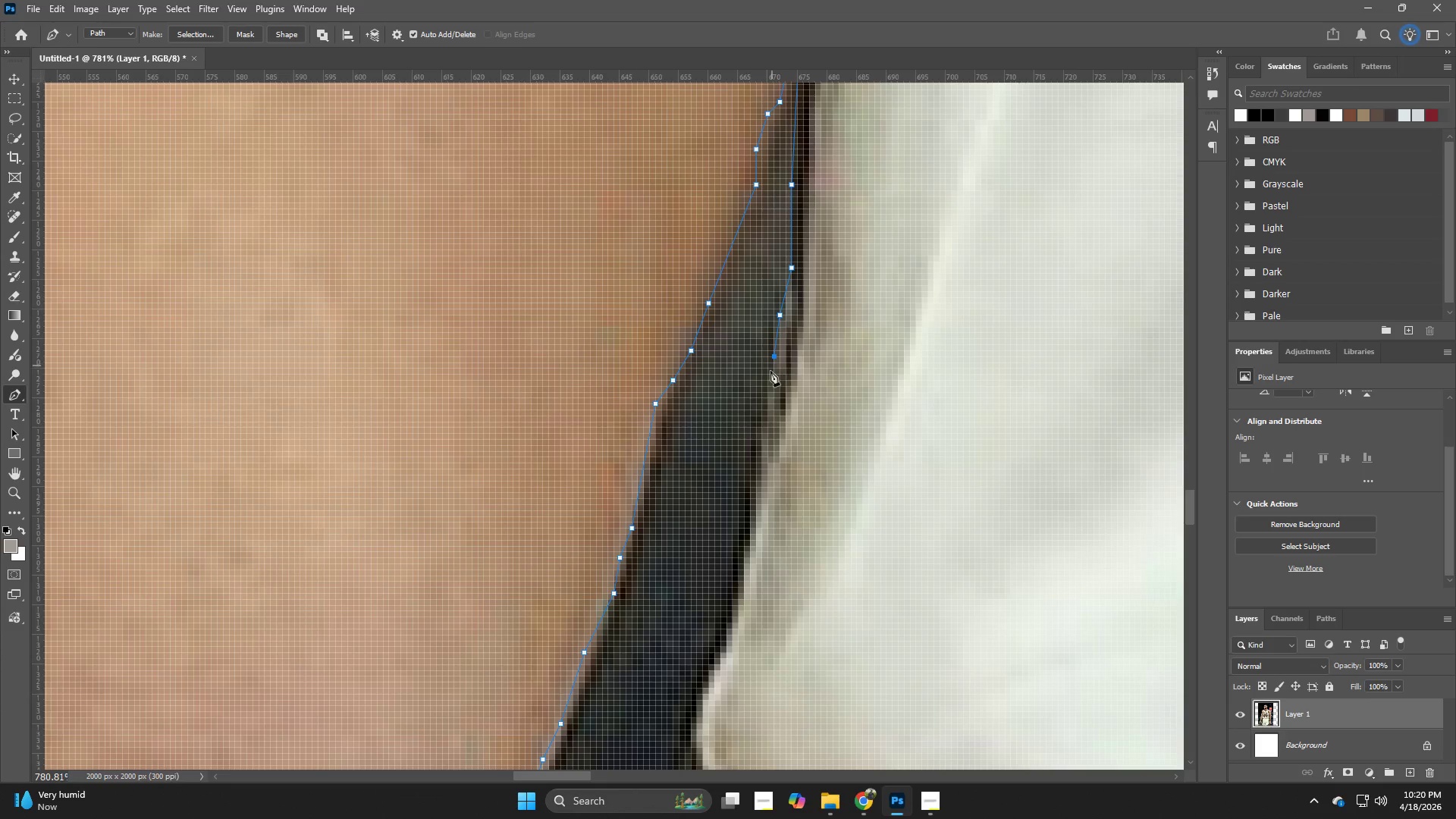 
left_click_drag(start_coordinate=[766, 397], to_coordinate=[765, 402])
 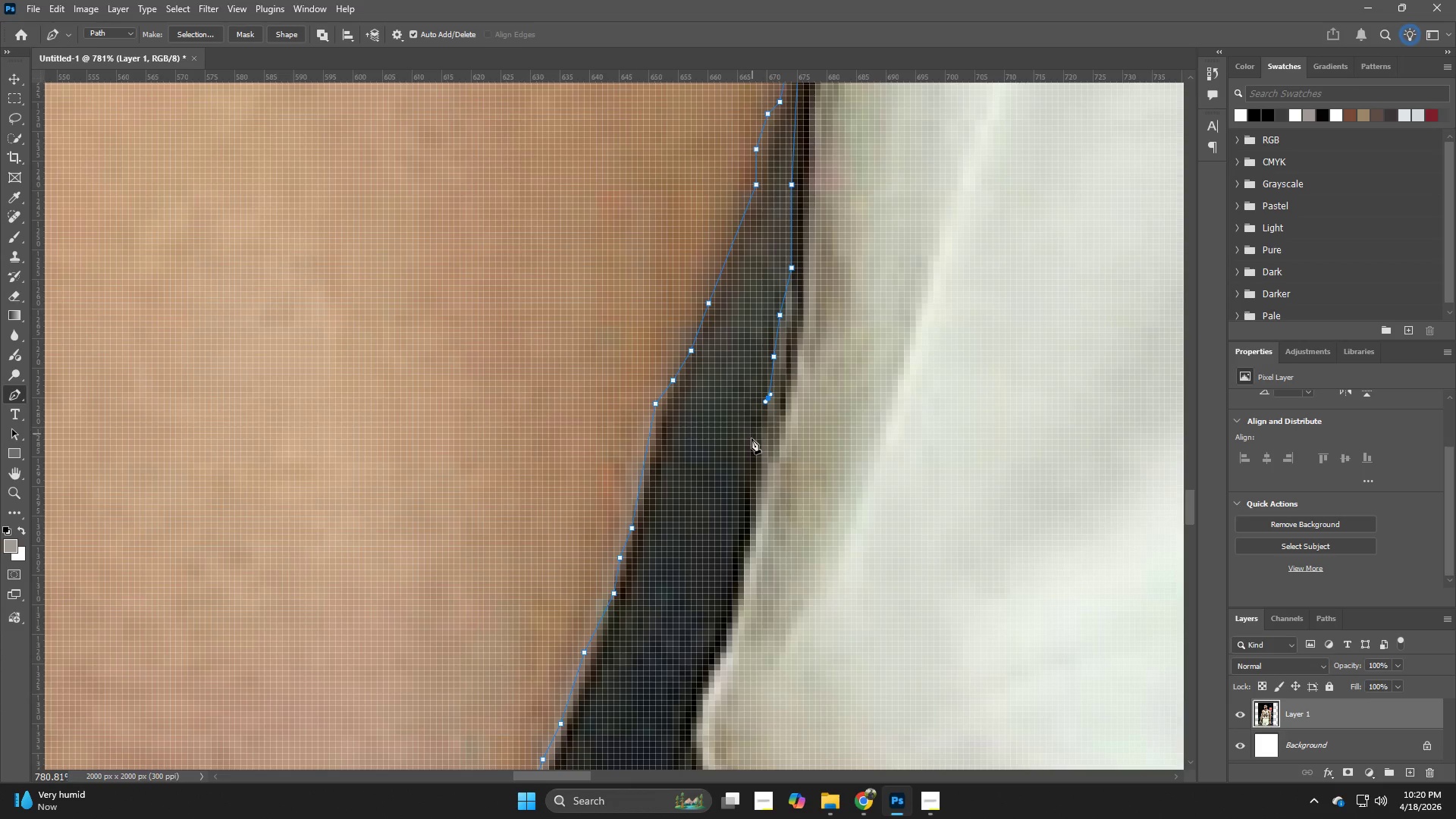 
left_click_drag(start_coordinate=[749, 451], to_coordinate=[749, 457])
 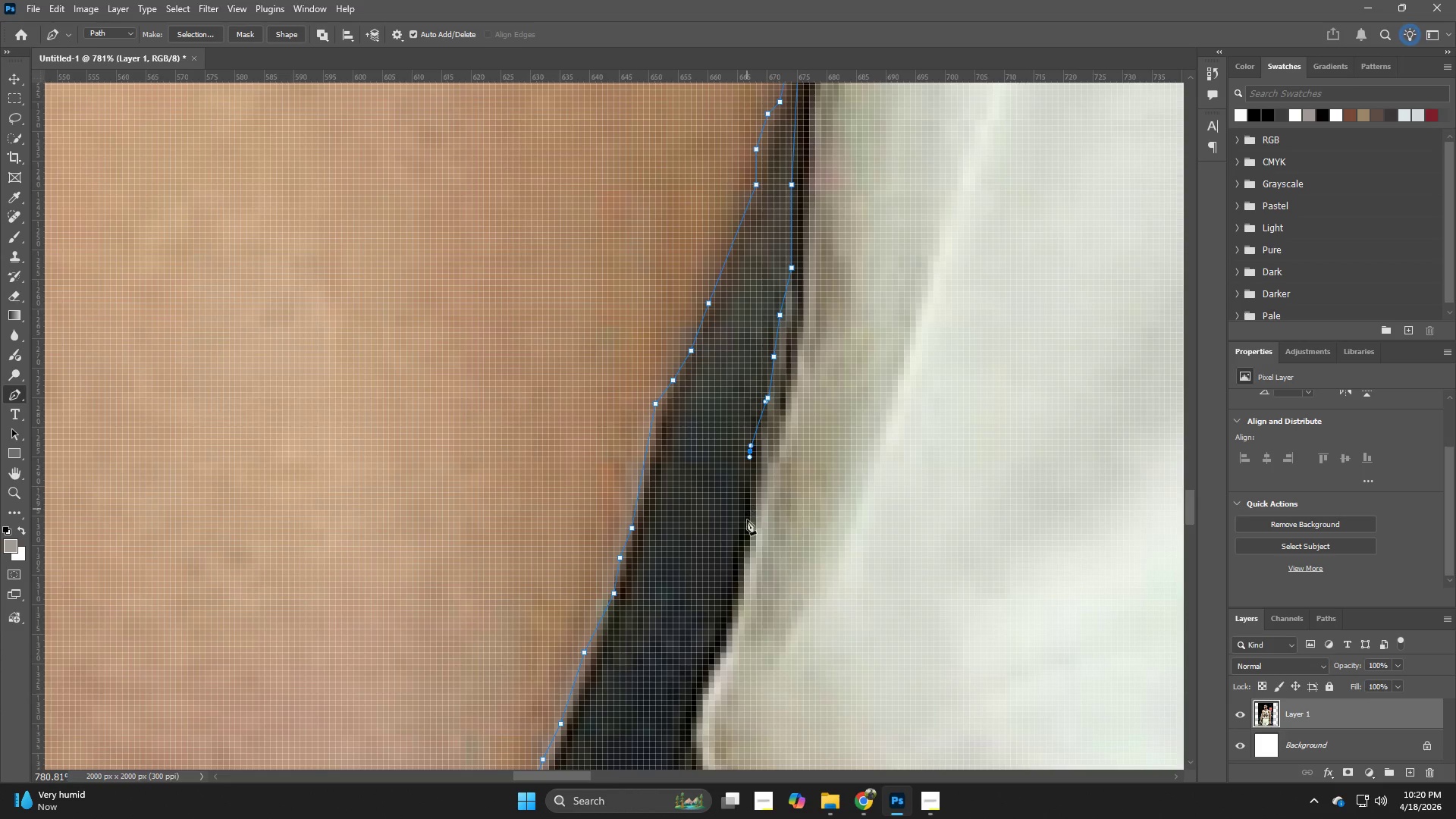 
hold_key(key=Space, duration=1.12)
 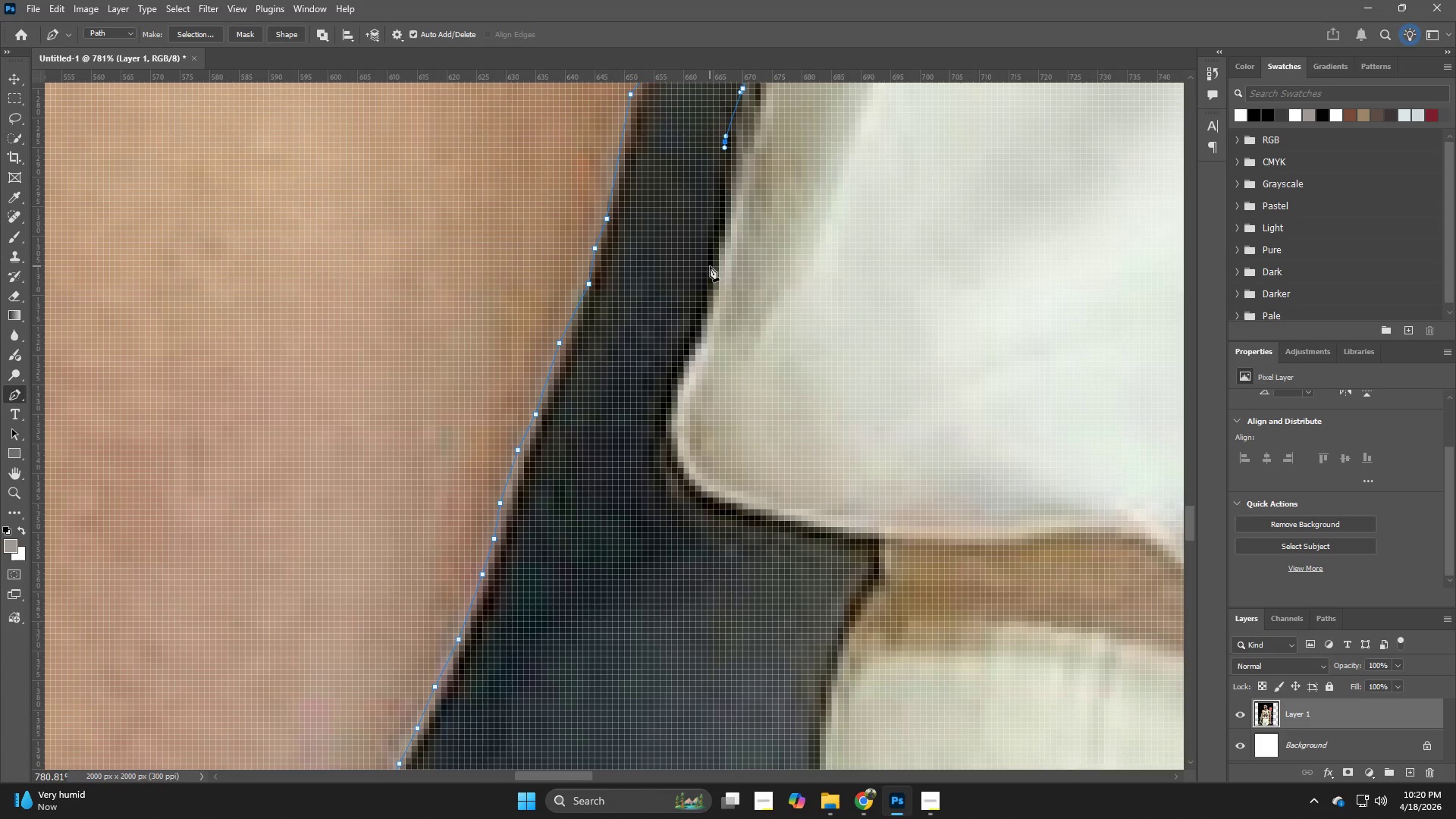 
left_click_drag(start_coordinate=[752, 635], to_coordinate=[736, 337])
 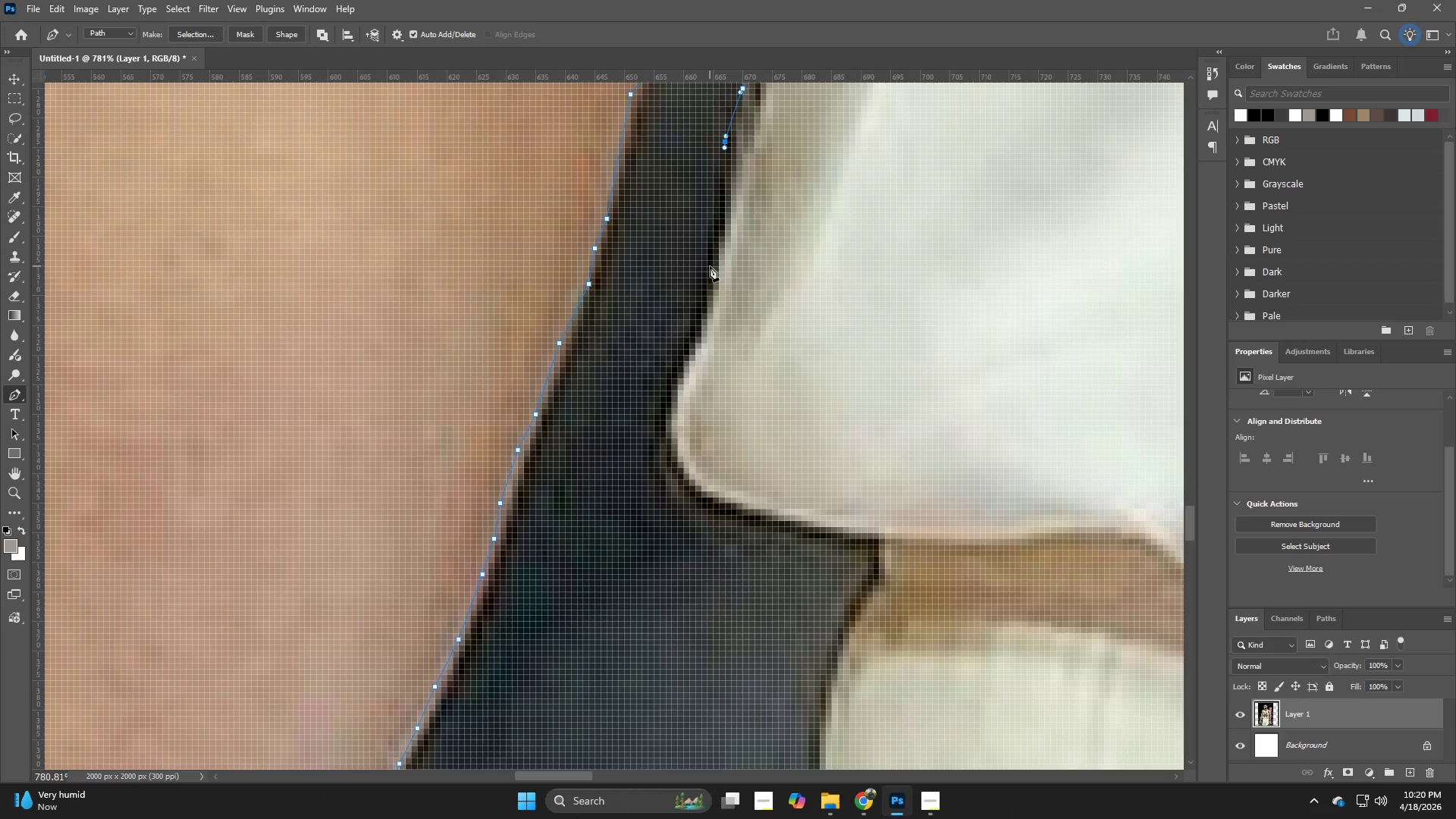 
left_click([708, 266])
 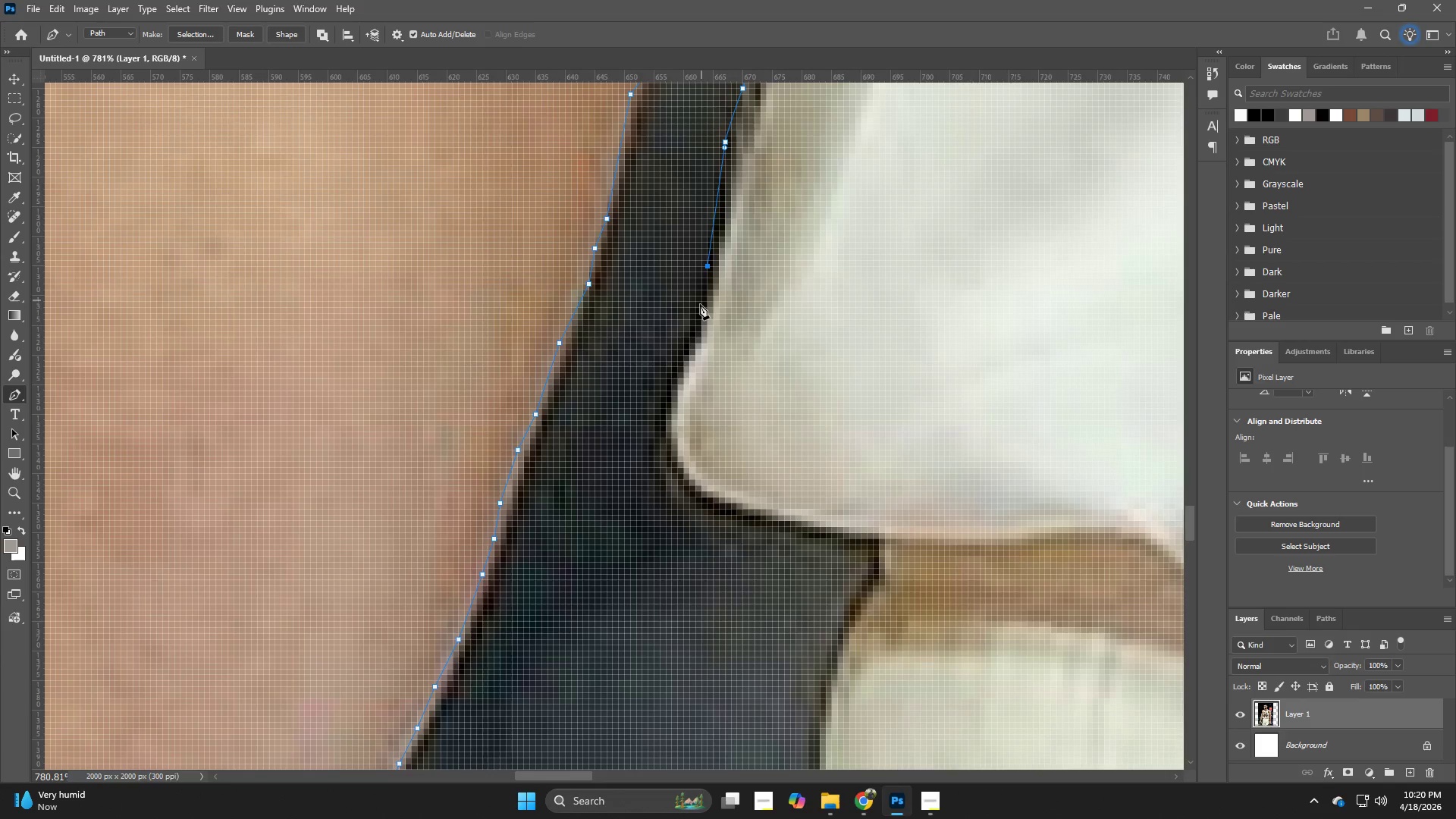 
left_click_drag(start_coordinate=[698, 307], to_coordinate=[691, 328])
 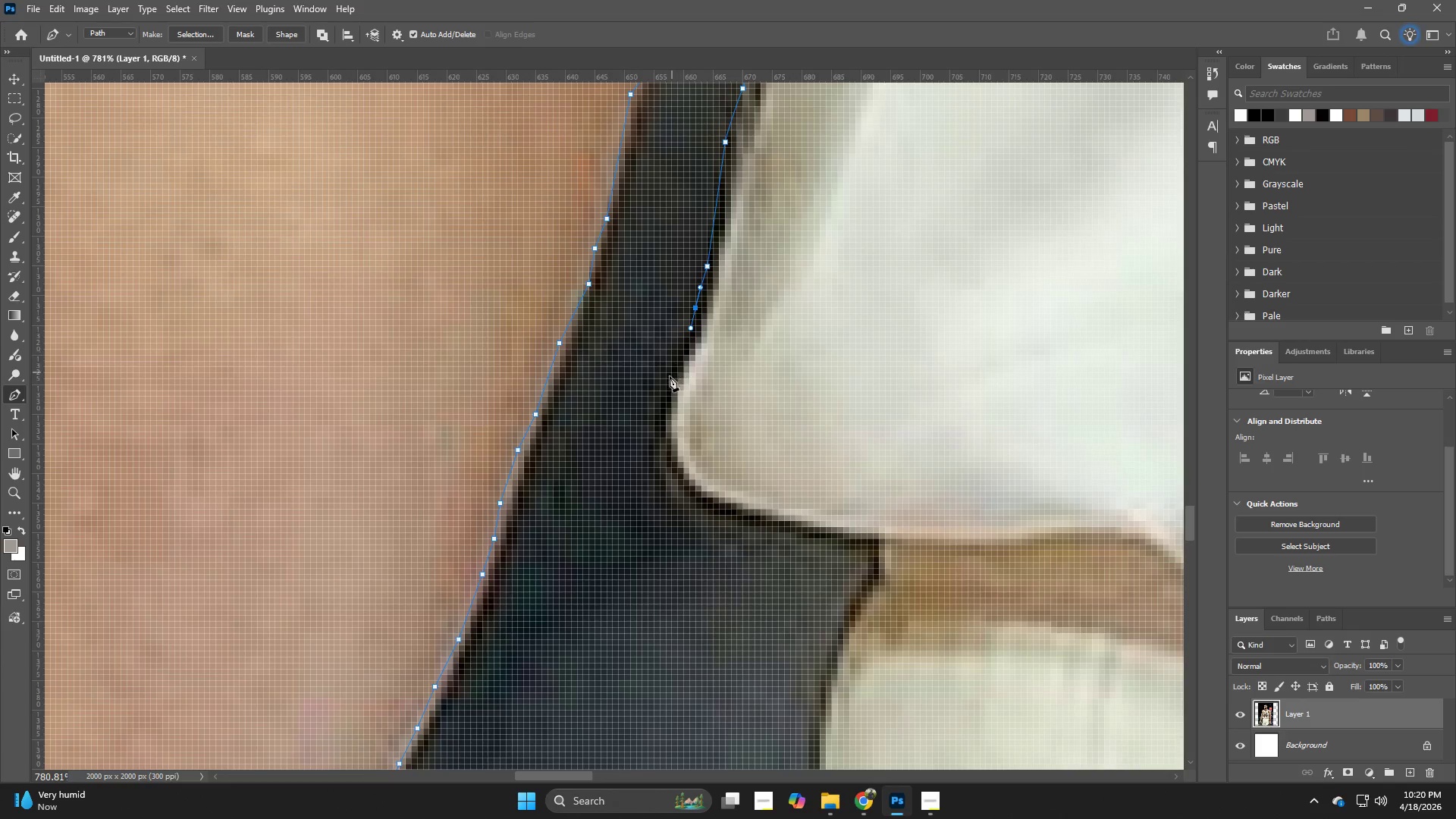 
left_click_drag(start_coordinate=[668, 384], to_coordinate=[667, 394])
 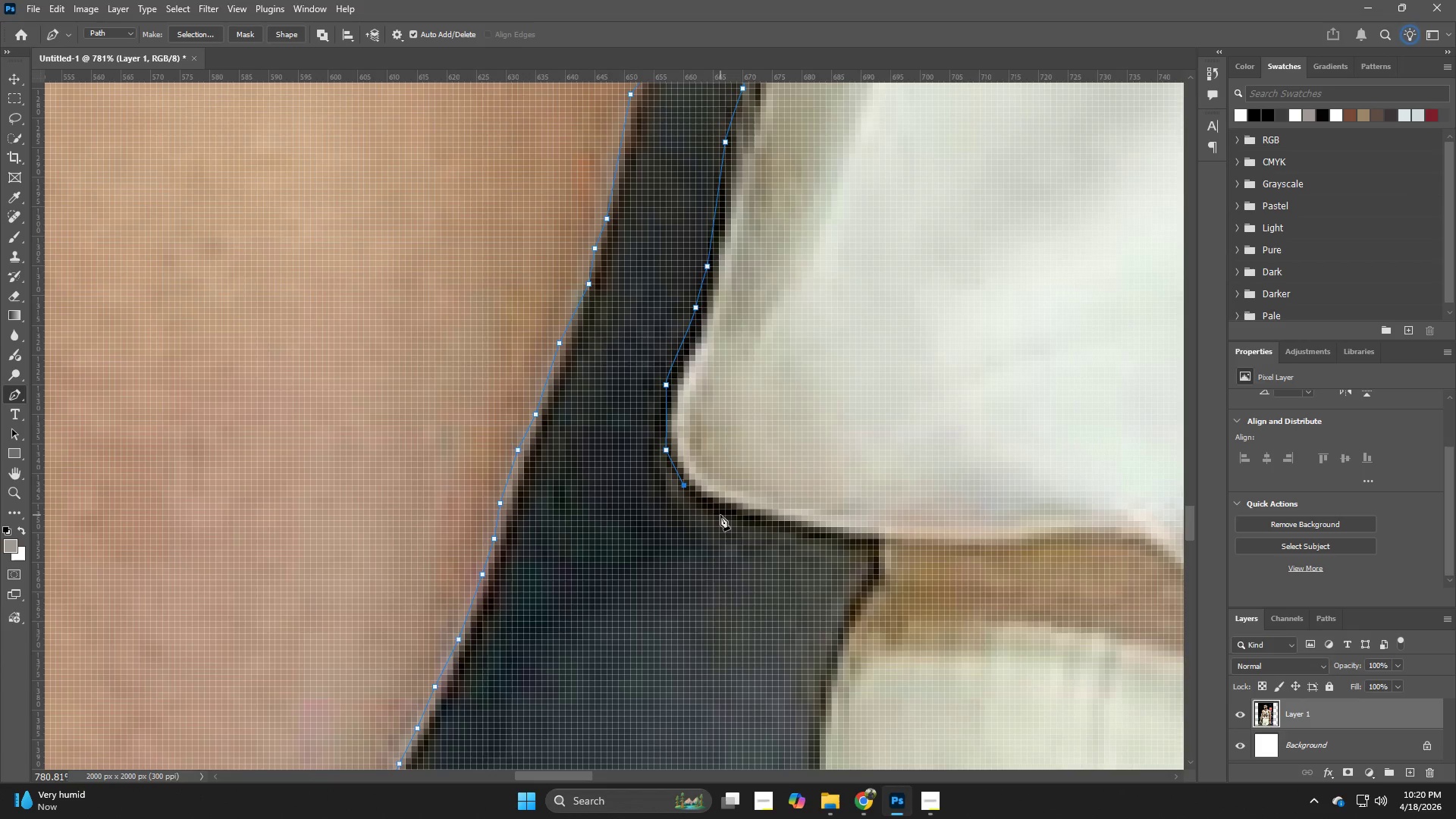 
double_click([769, 526])
 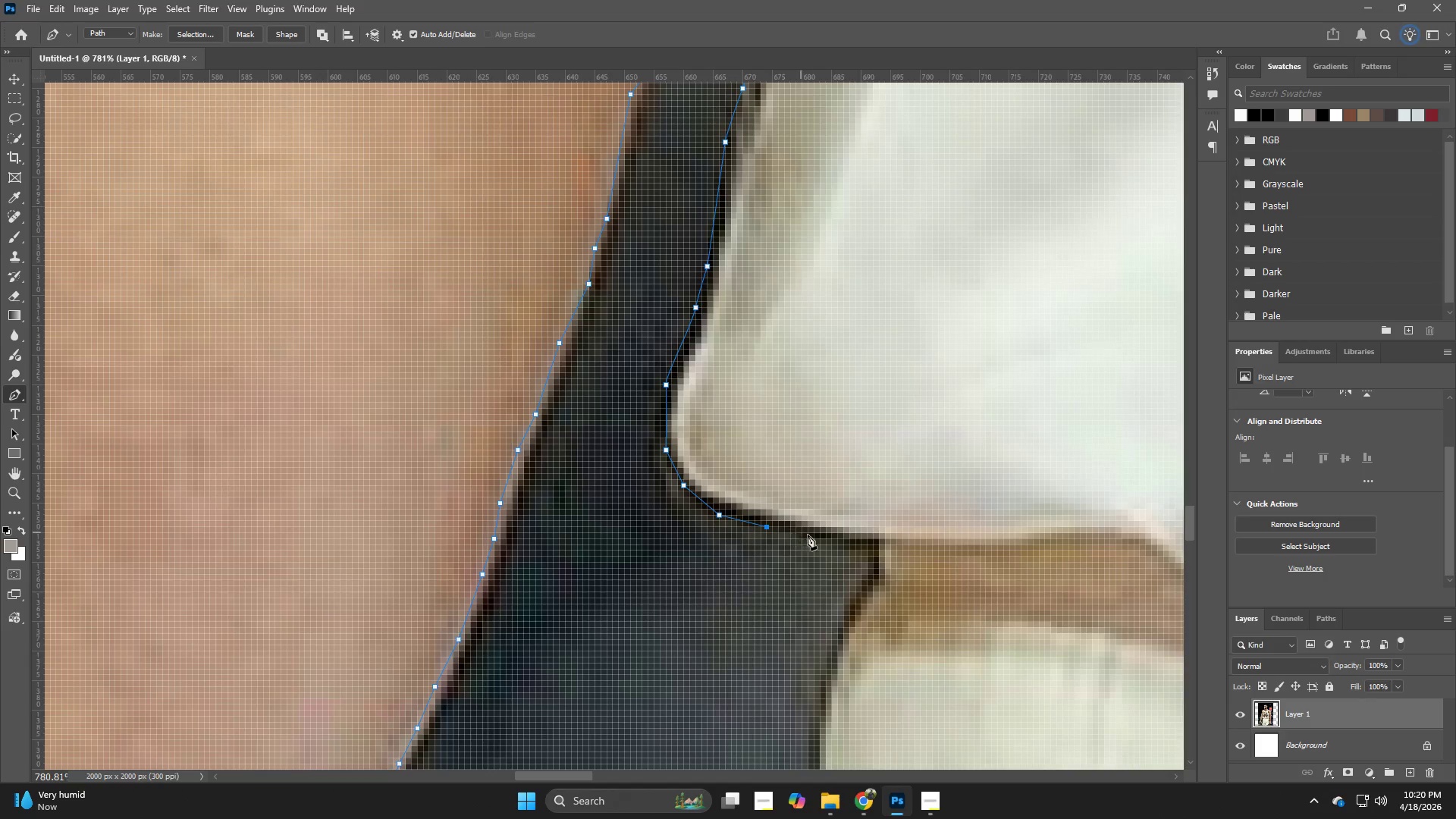 
left_click_drag(start_coordinate=[810, 535], to_coordinate=[816, 538])
 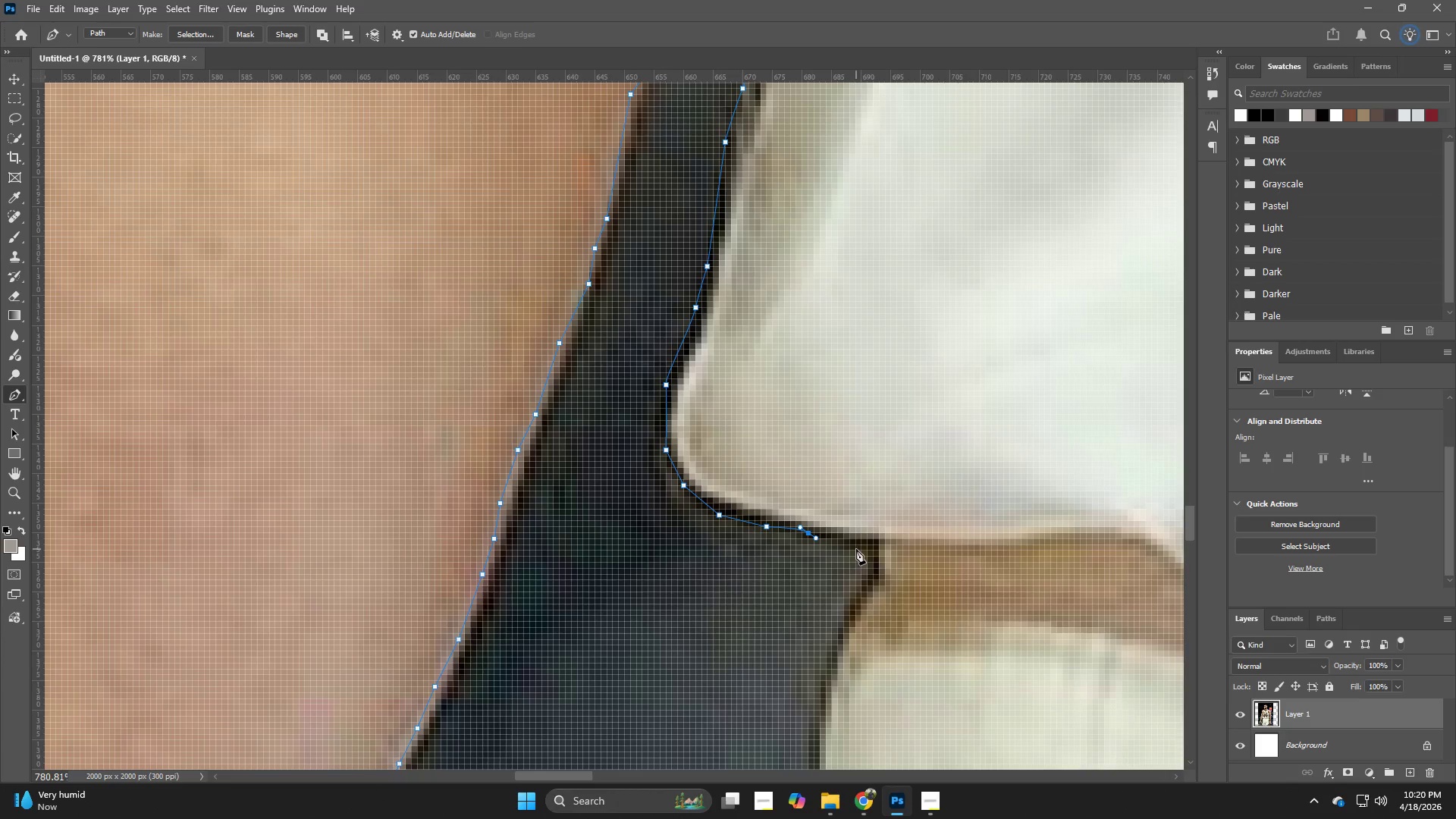 
left_click([857, 549])
 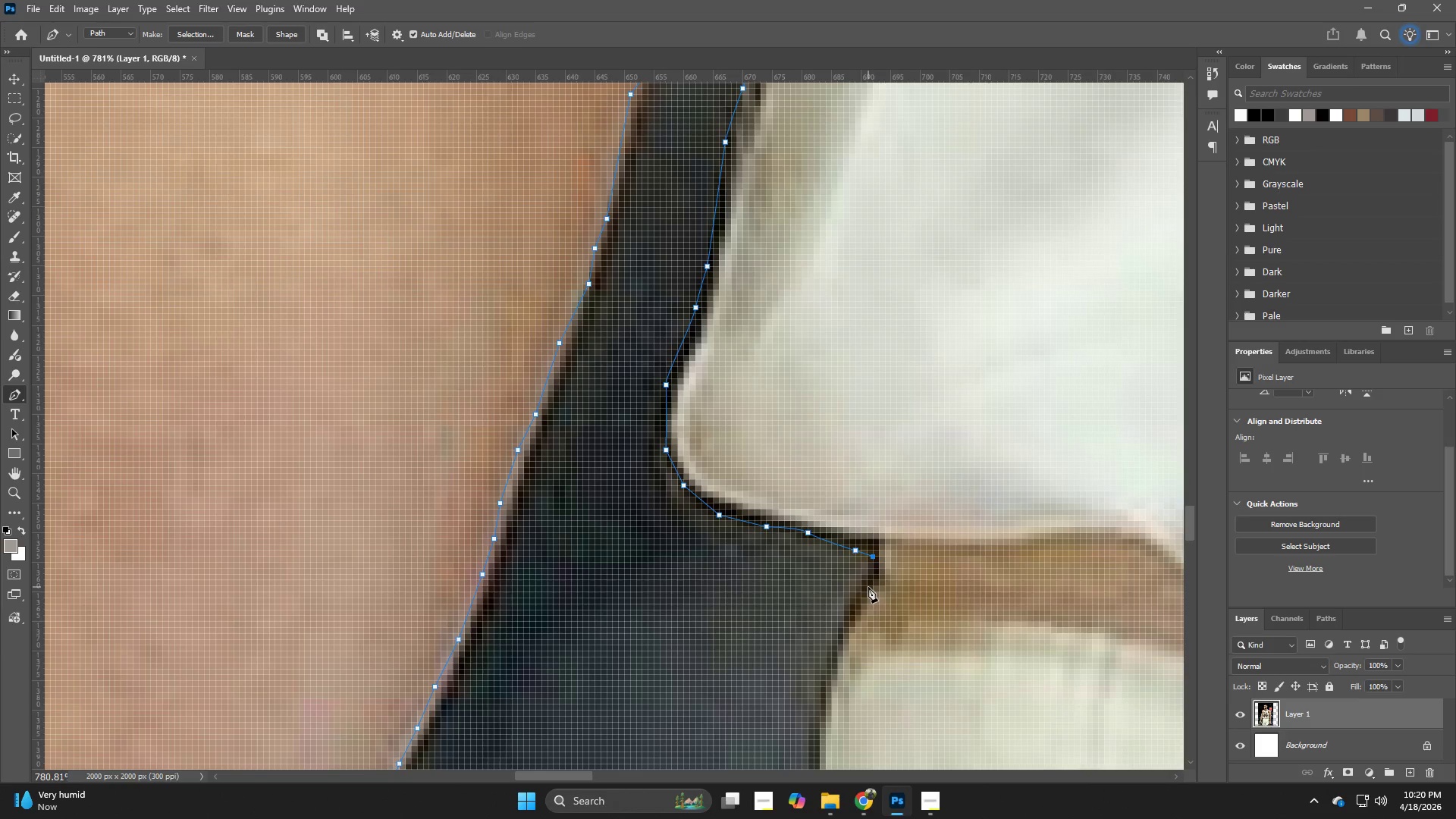 
wait(6.42)
 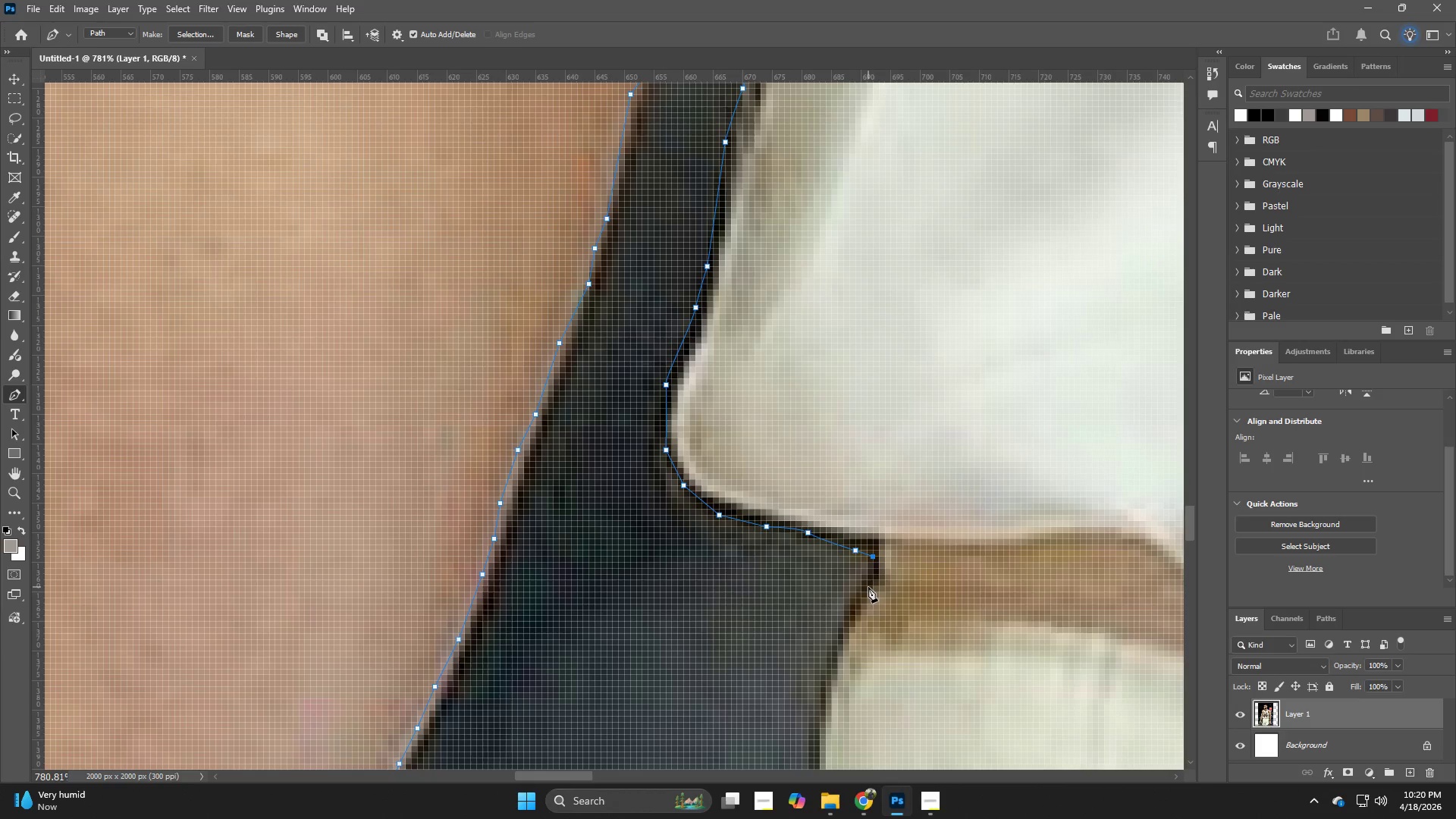 
key(Control+ControlLeft)
 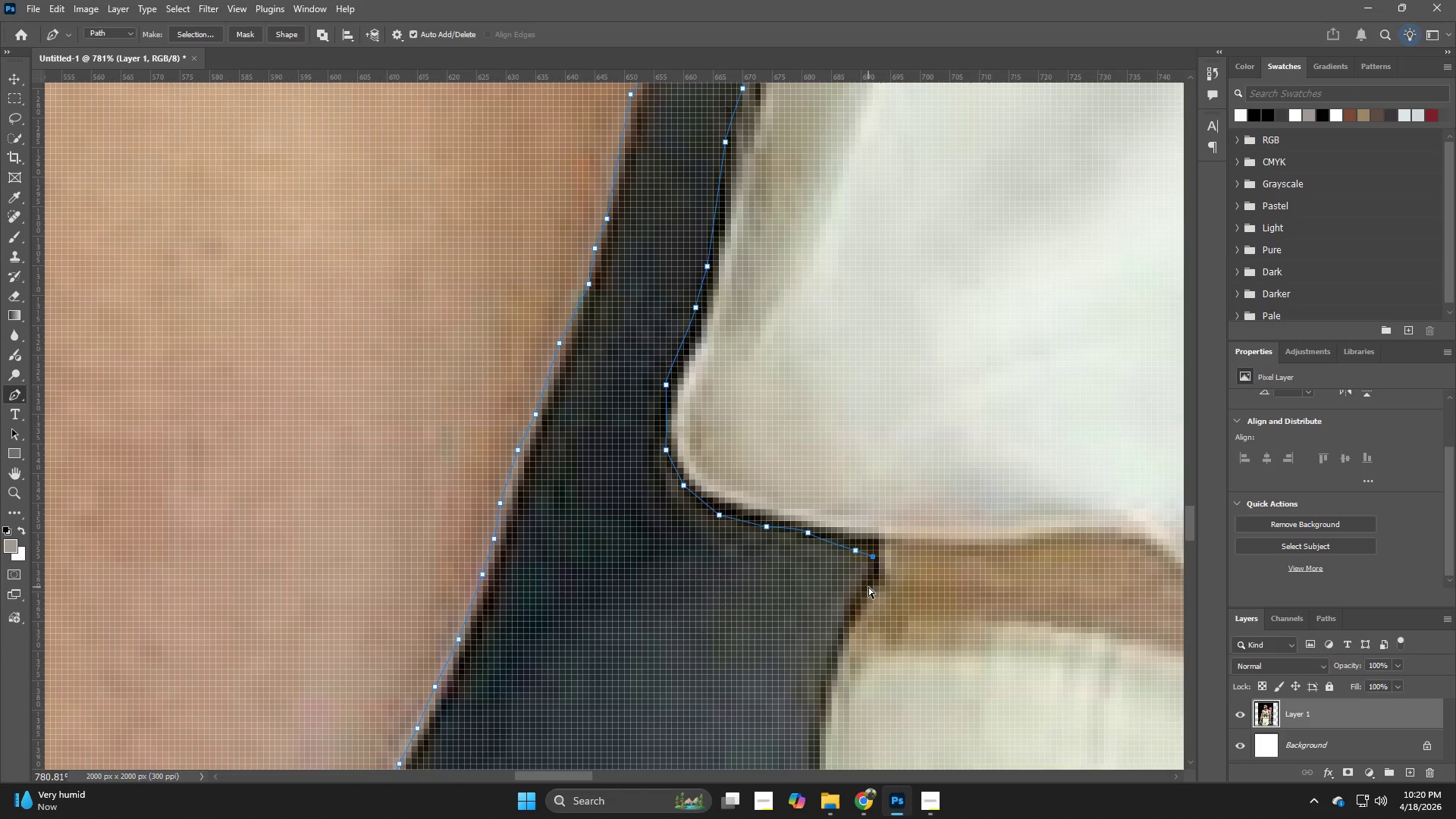 
key(Control+Z)
 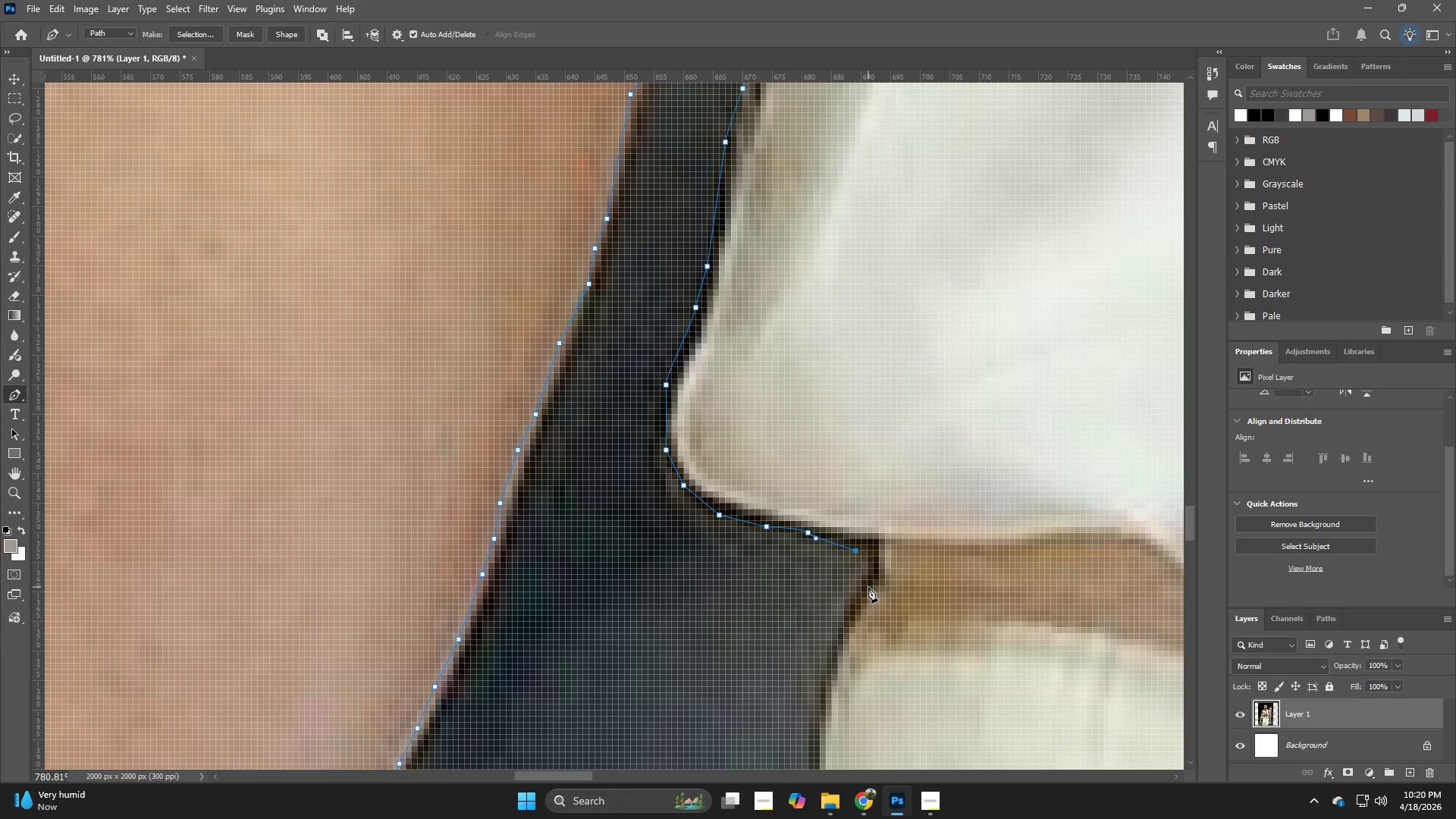 
key(Control+Z)
 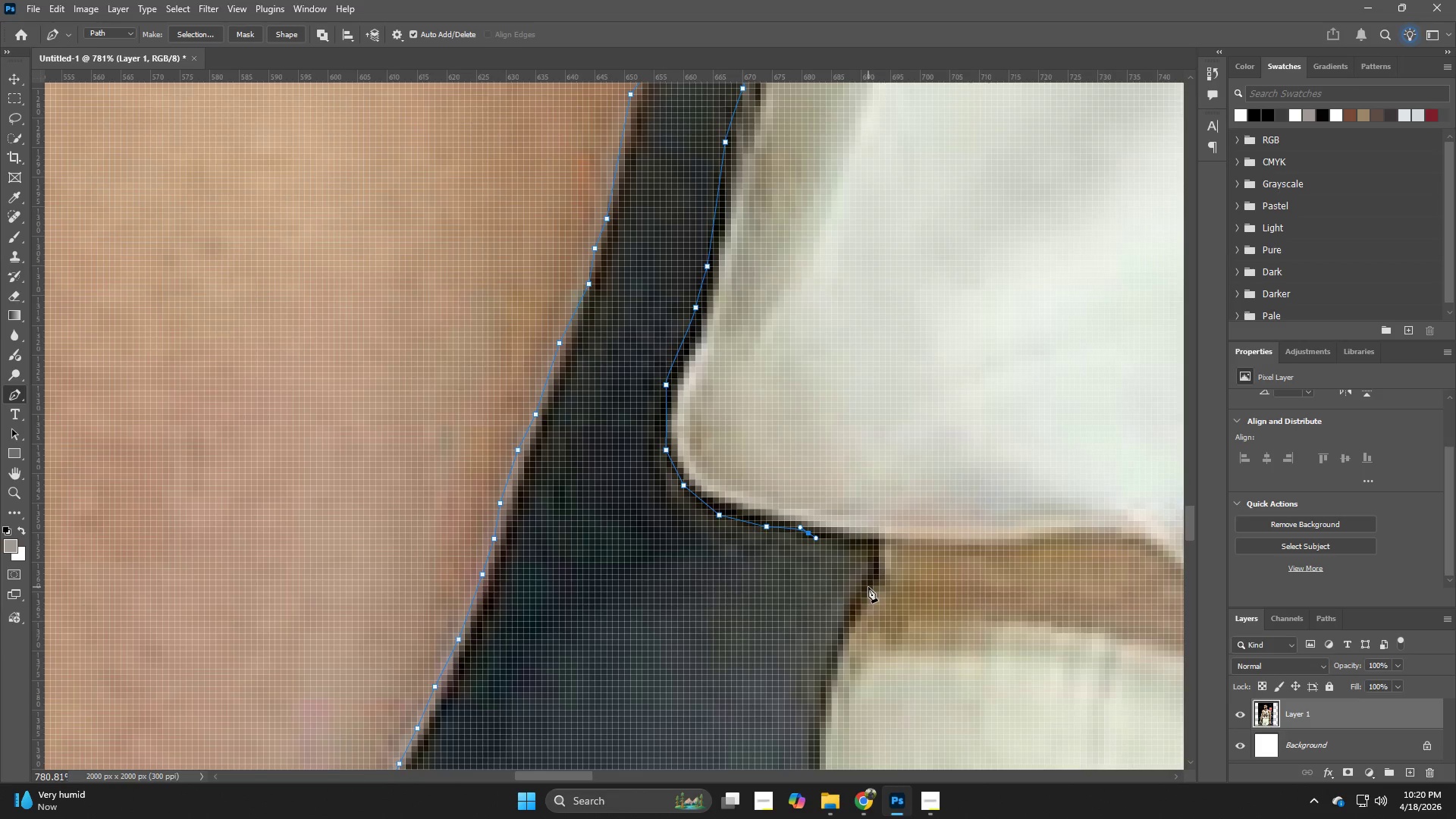 
key(Control+ControlLeft)
 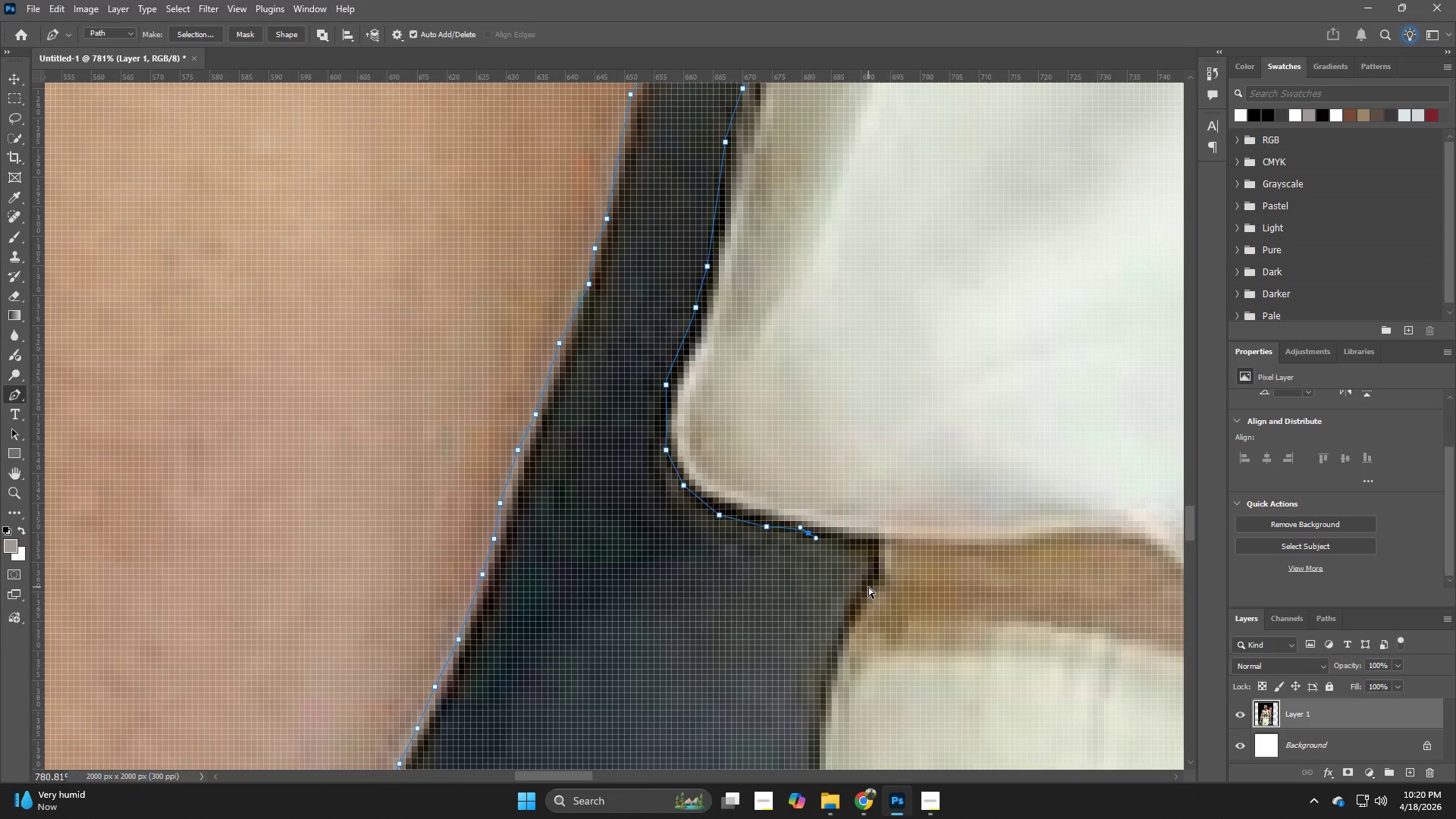 
key(Control+Z)
 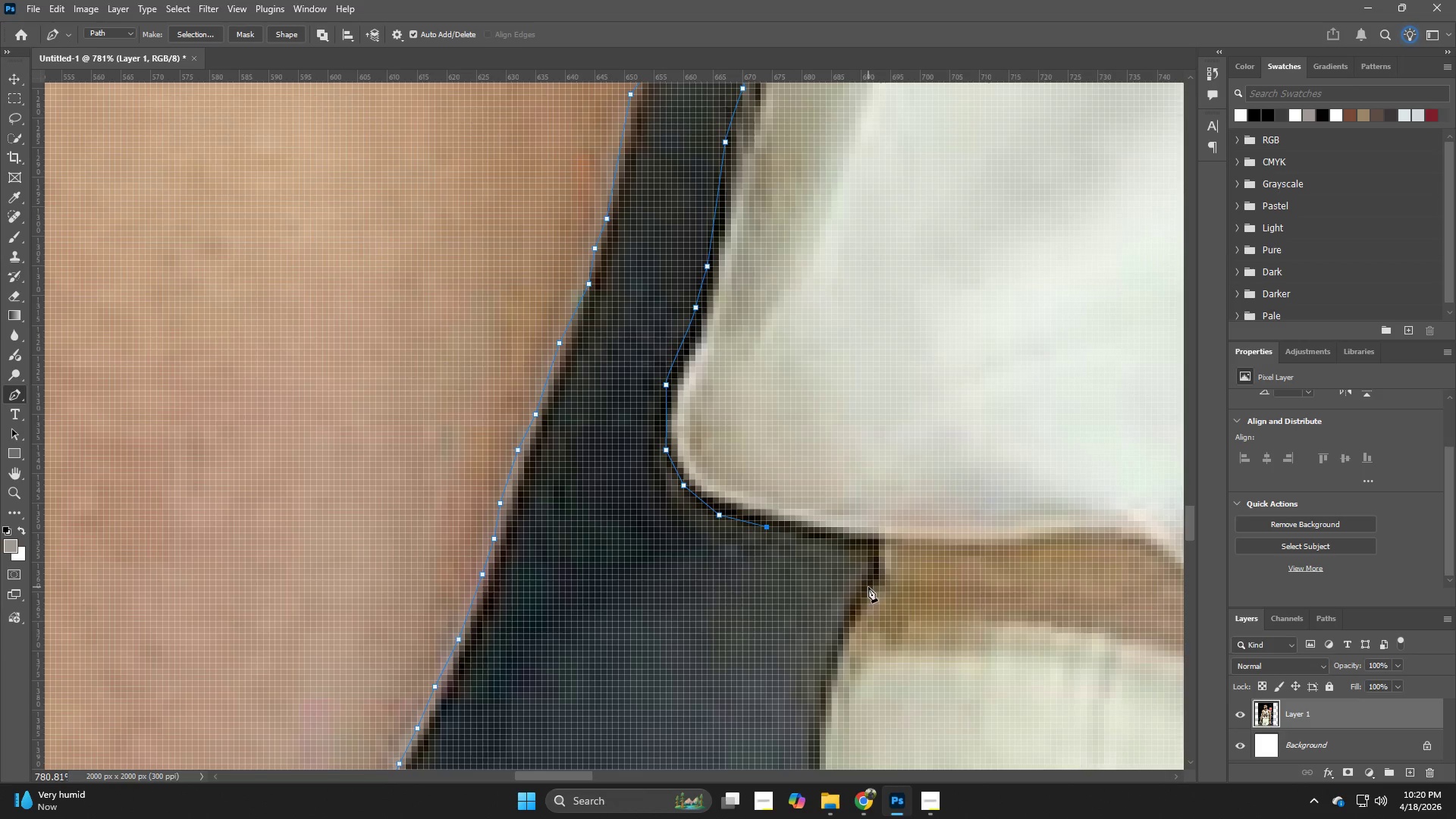 
key(Control+ControlLeft)
 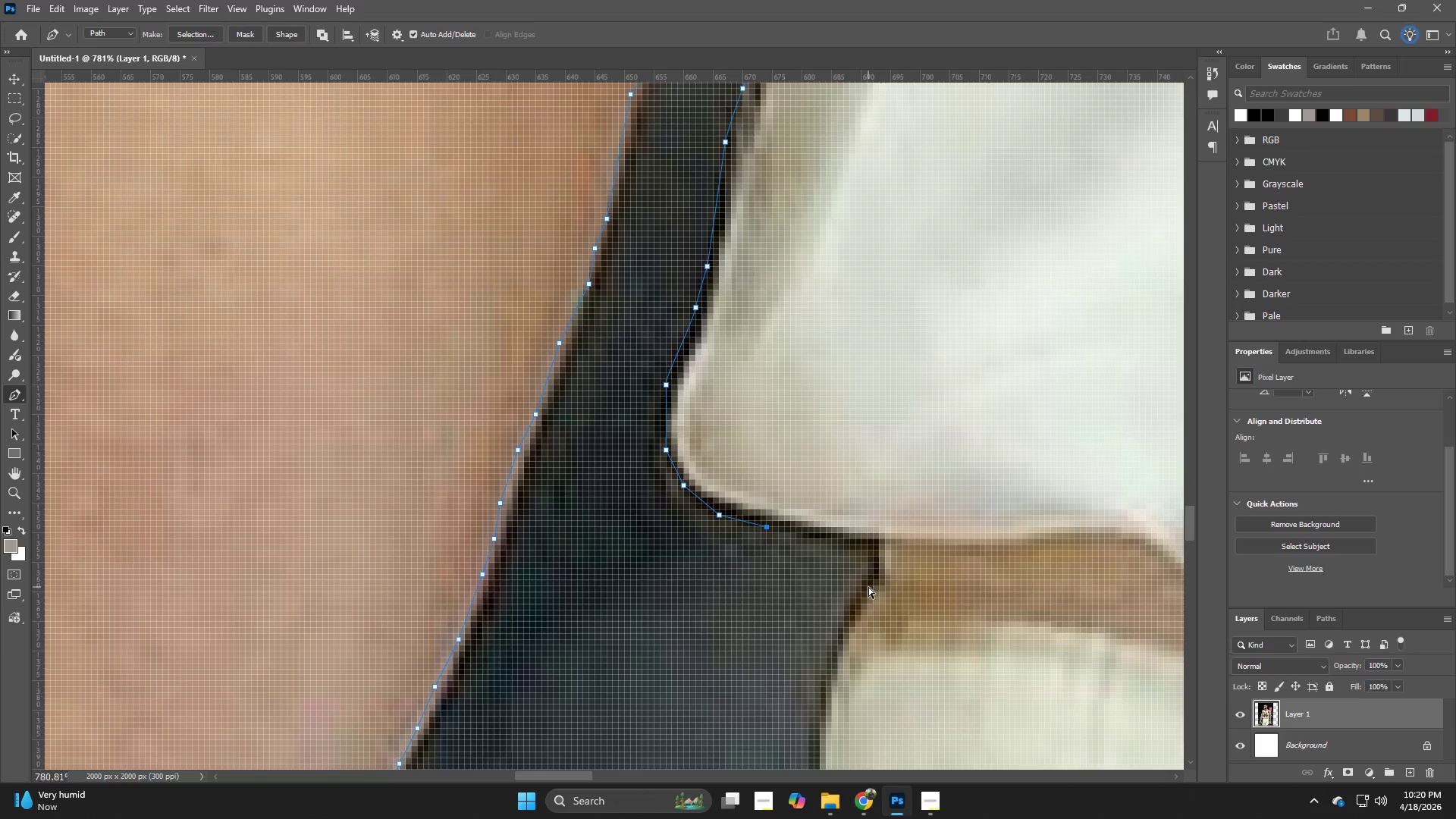 
key(Control+Z)
 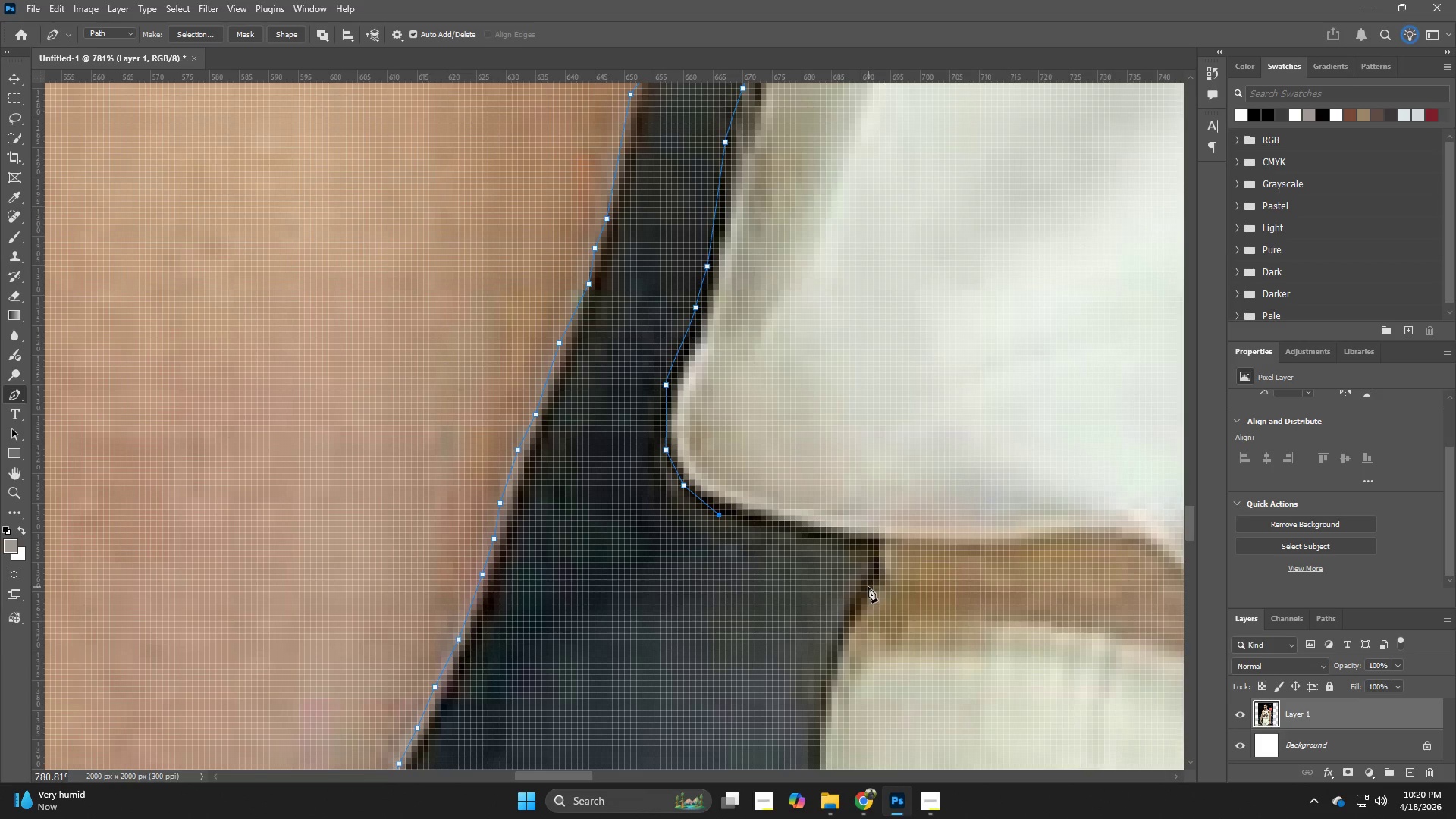 
key(Control+ControlLeft)
 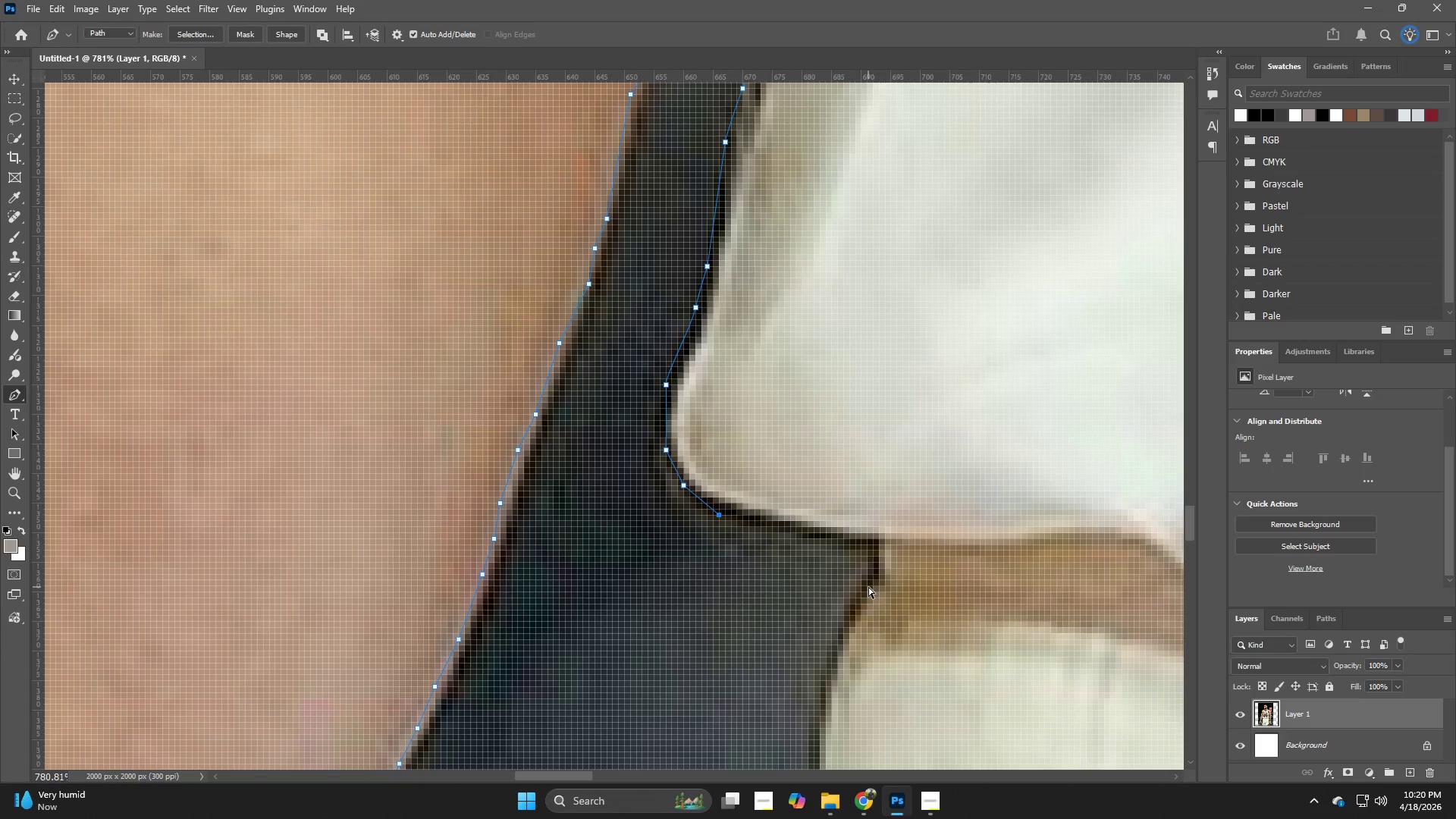 
key(Control+Z)
 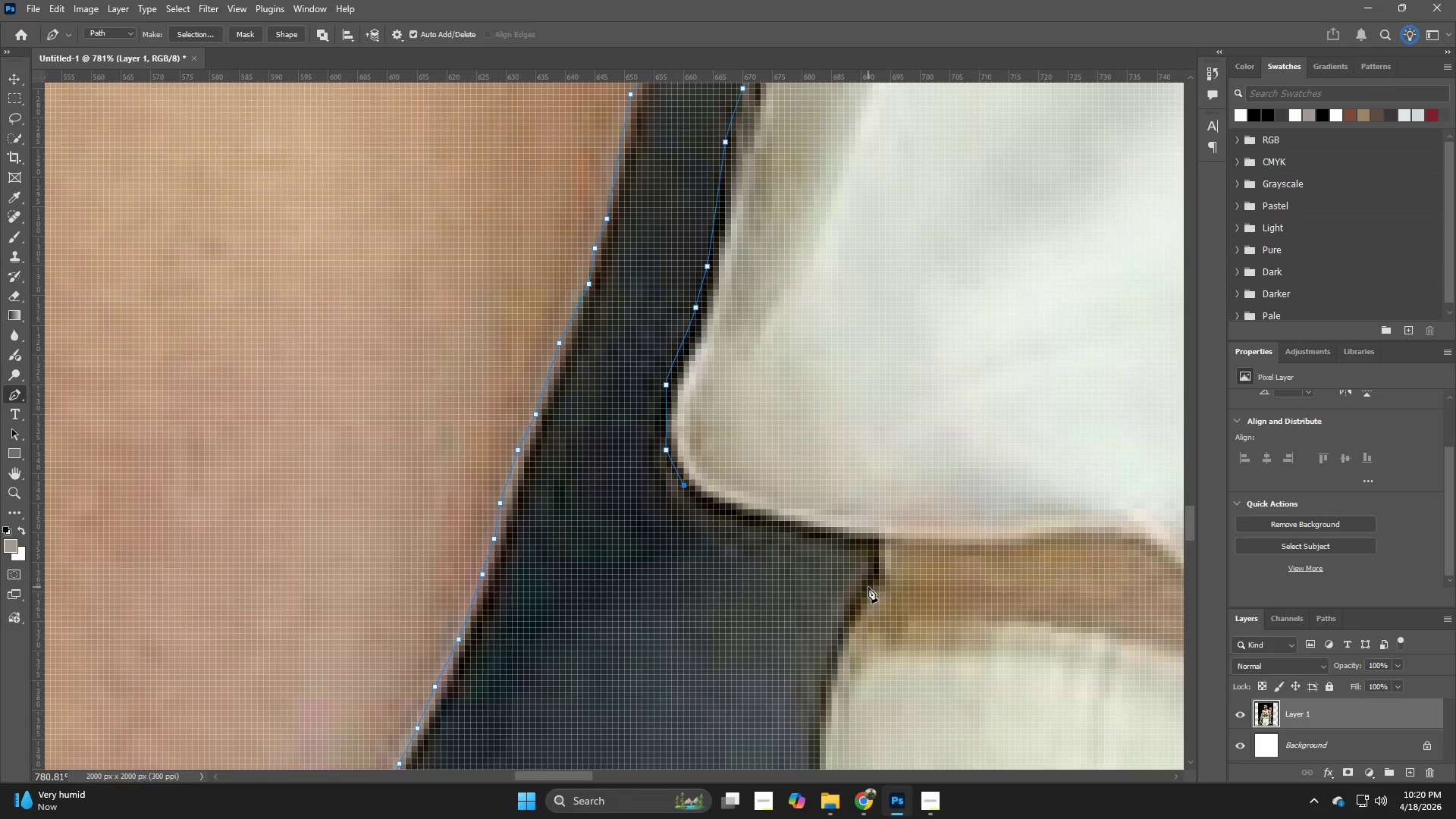 
key(Control+ControlLeft)
 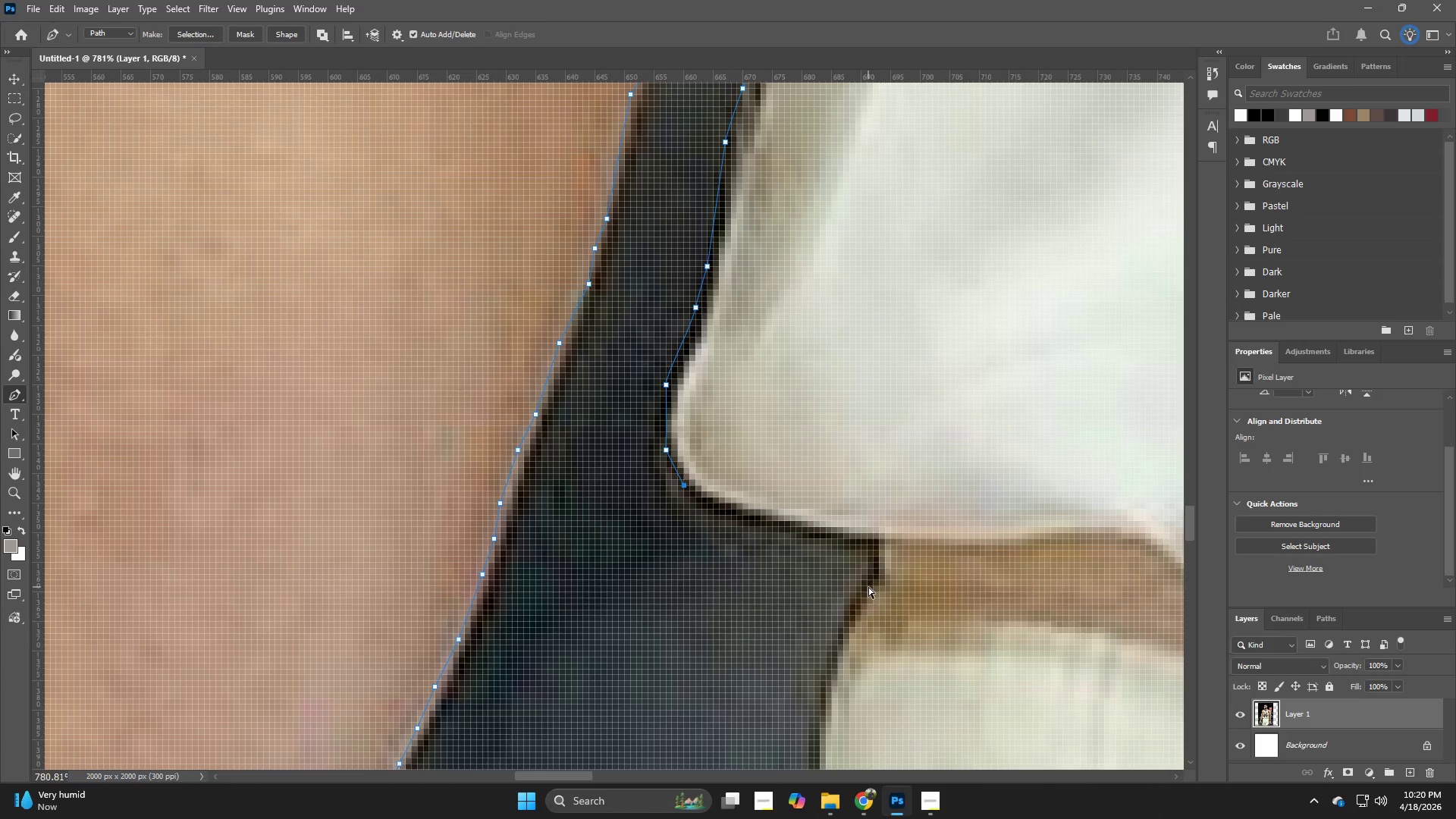 
key(Control+Z)
 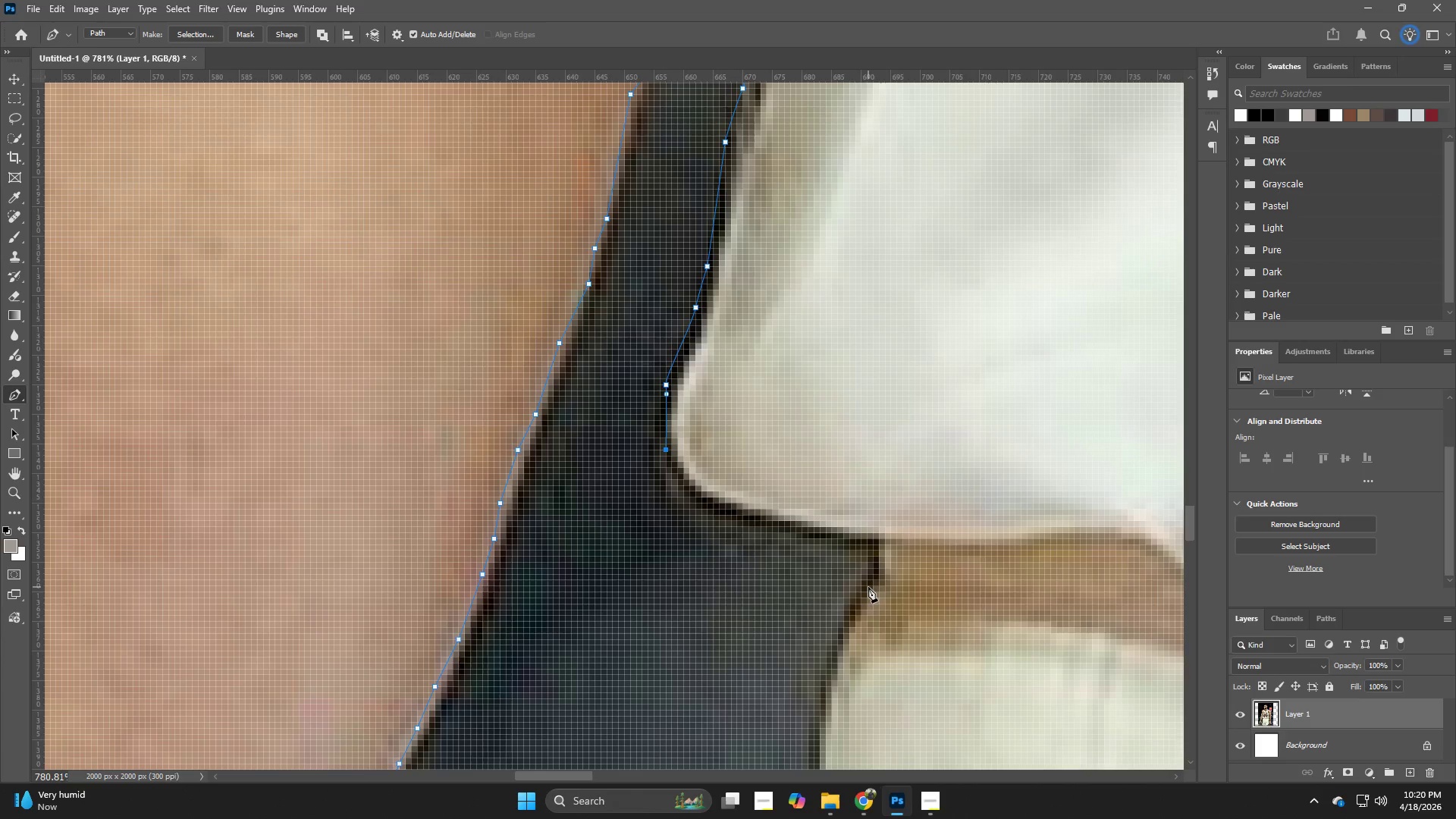 
key(Control+Z)
 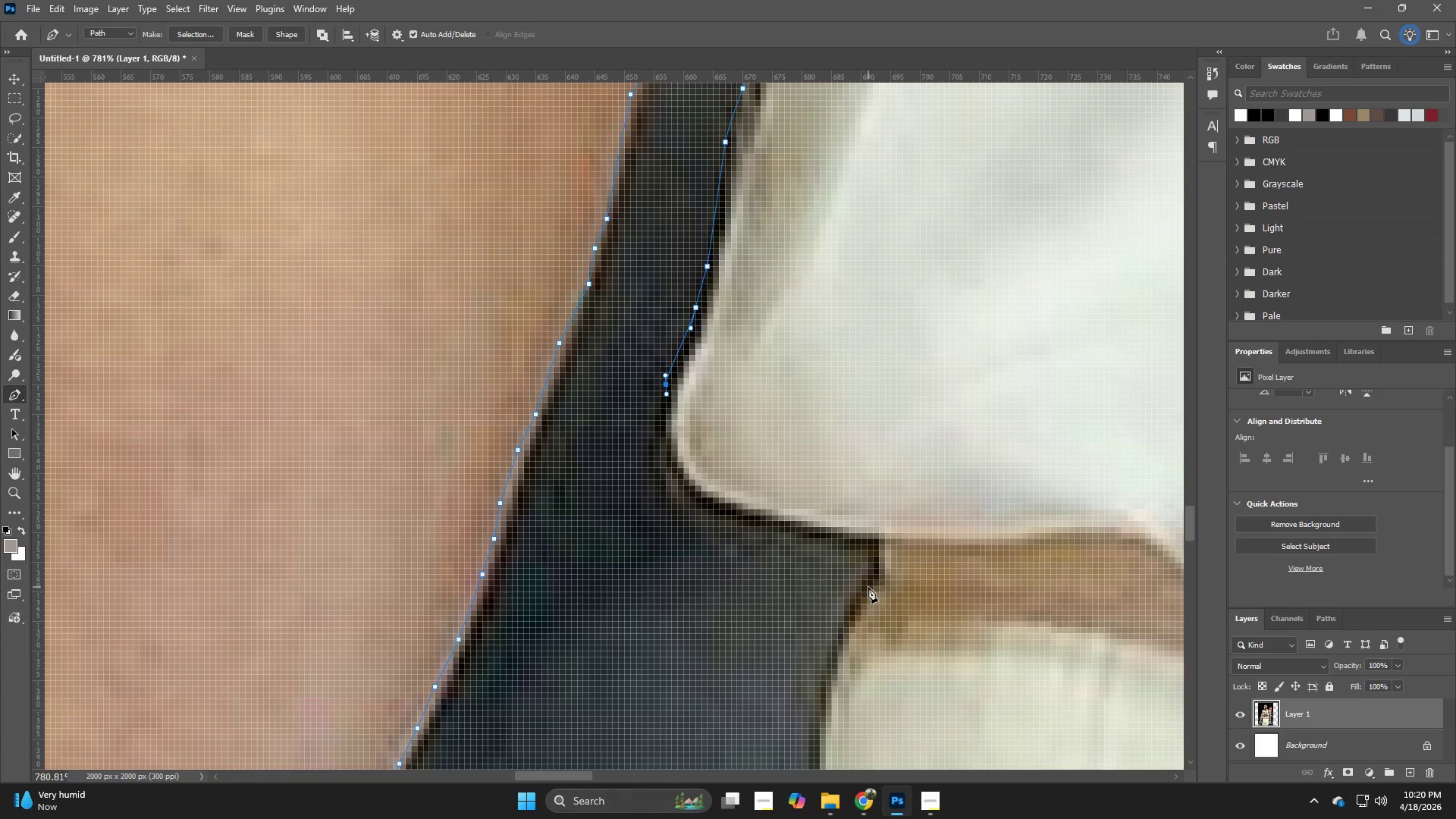 
key(Control+ControlLeft)
 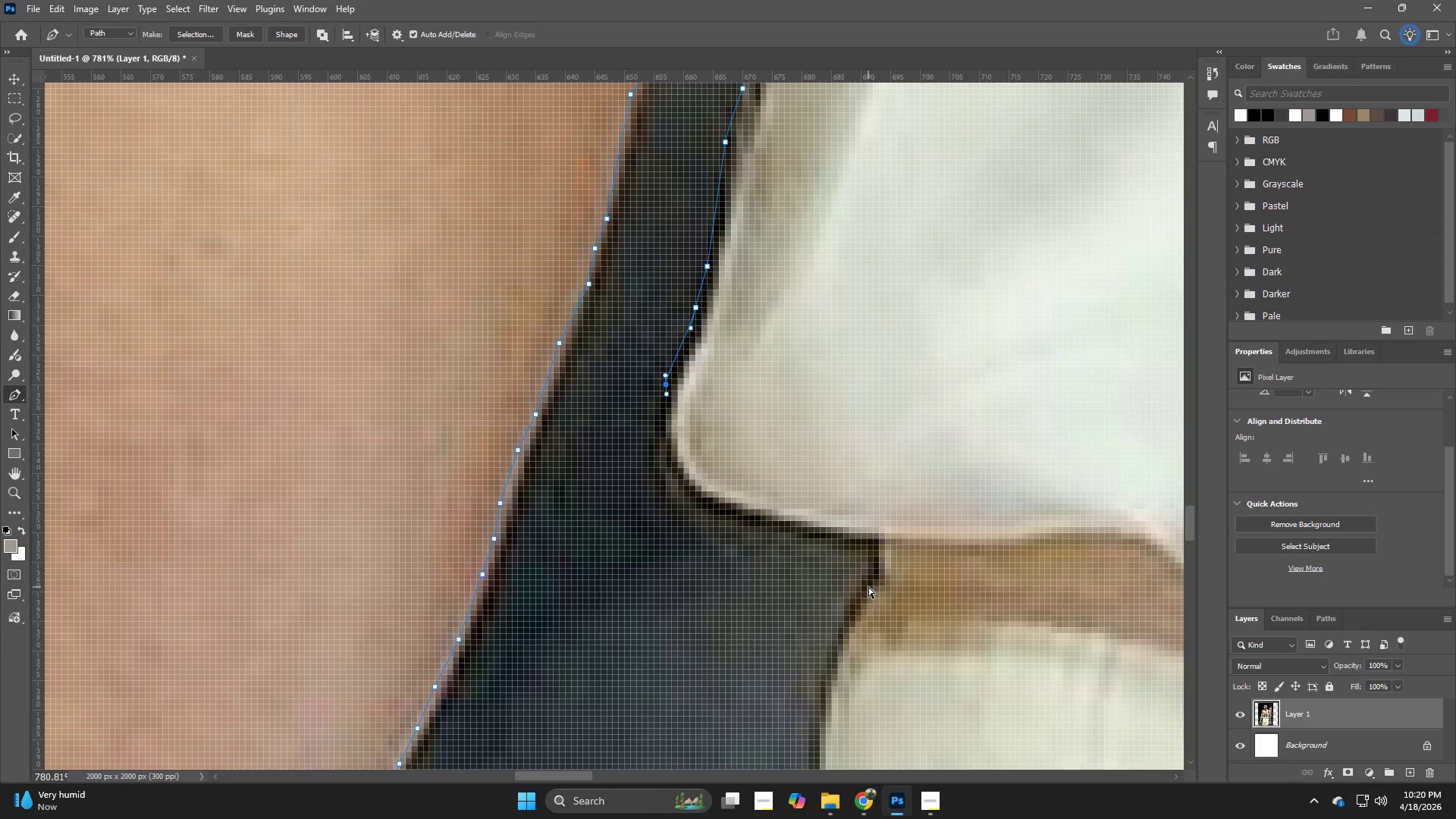 
key(Control+Z)
 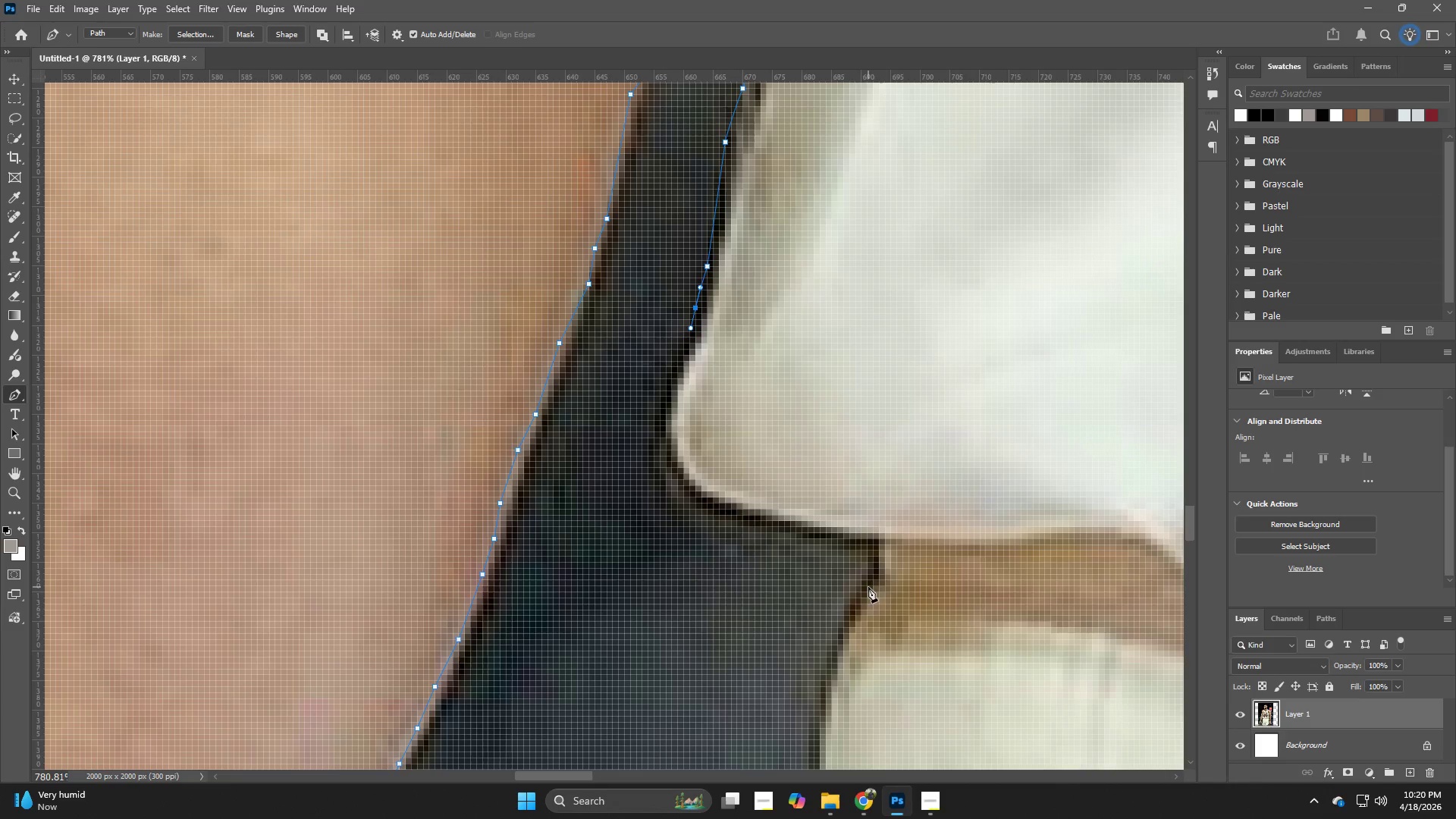 
key(Control+ControlLeft)
 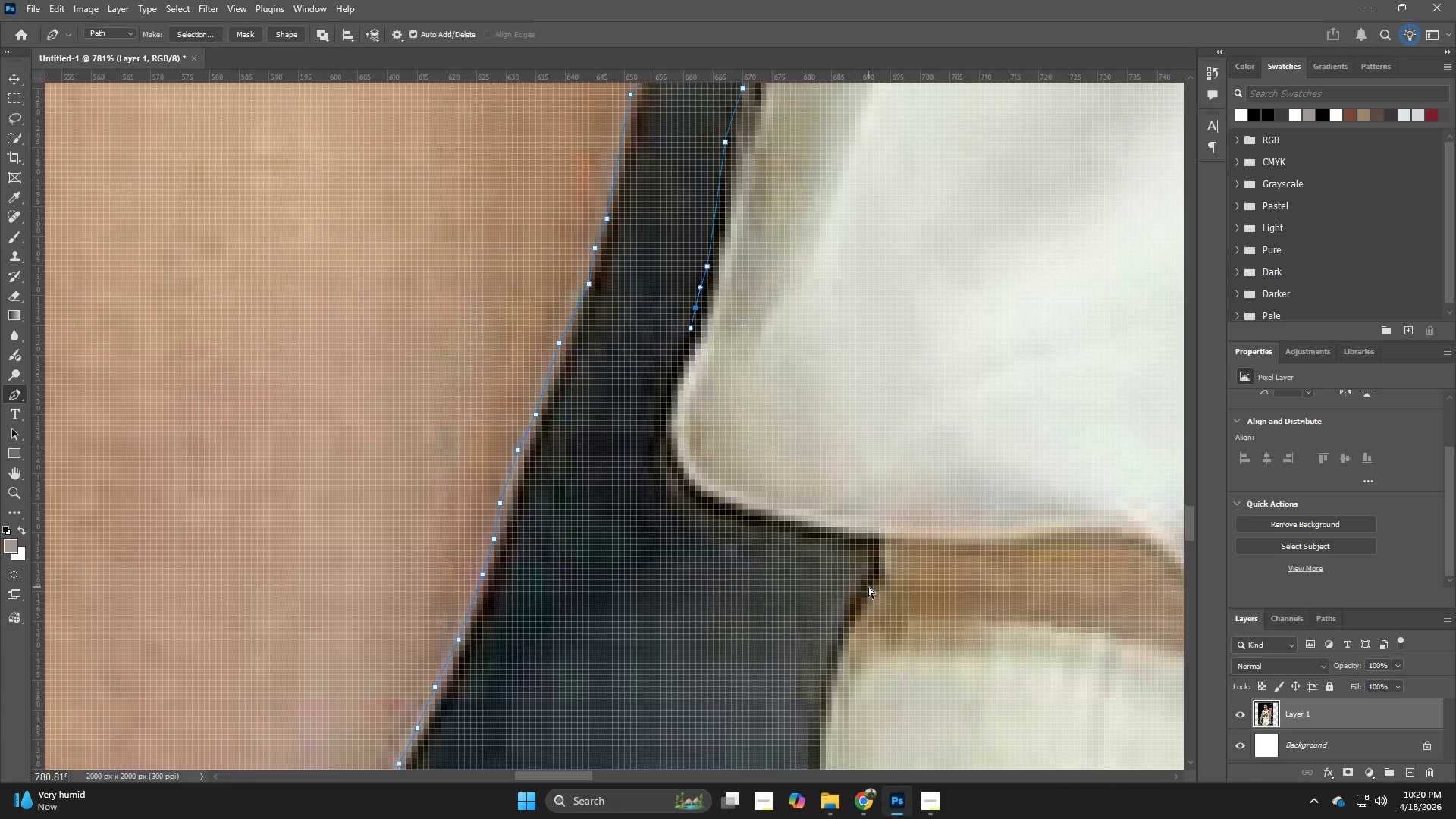 
key(Control+Z)
 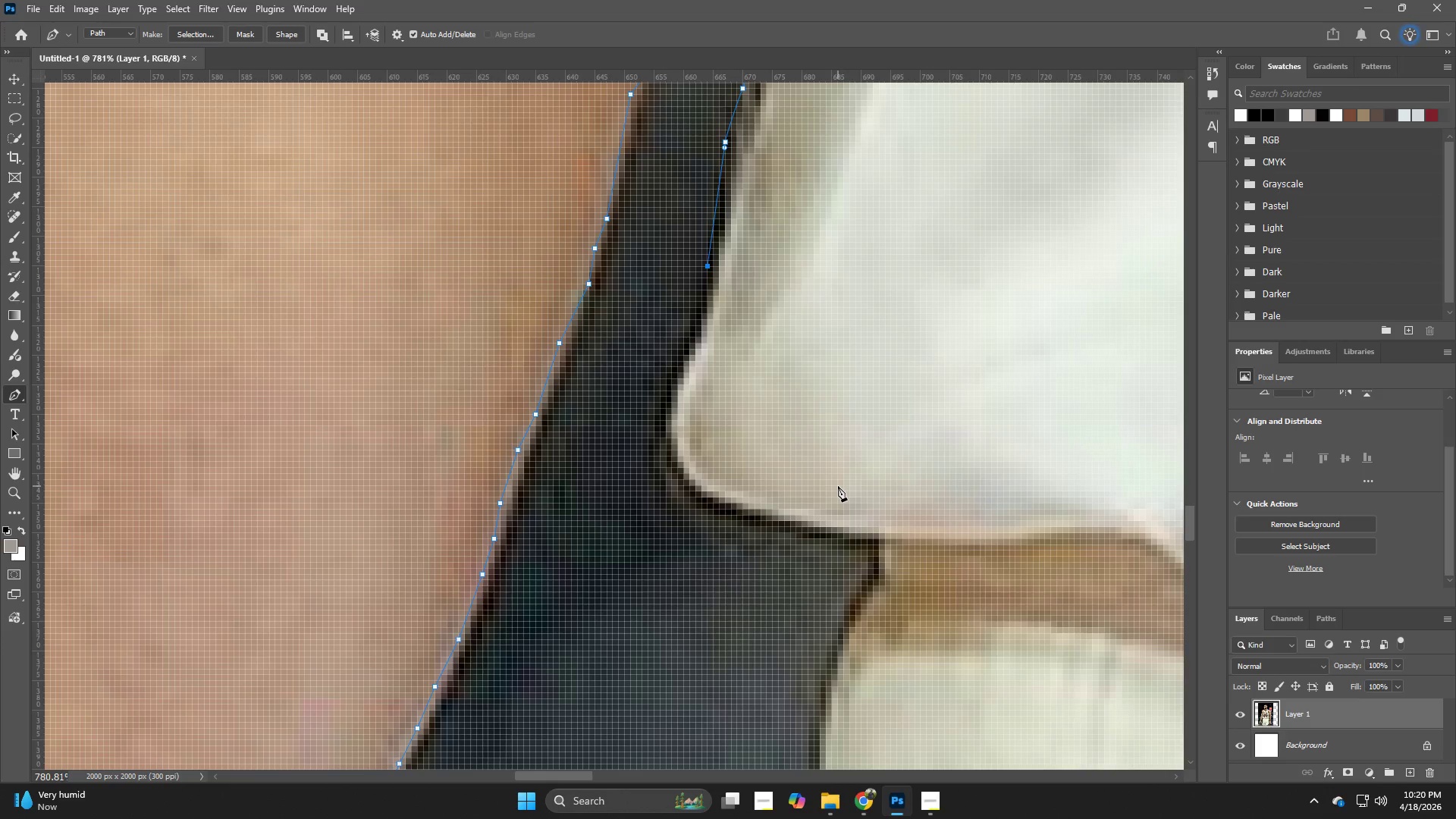 
key(Control+Z)
 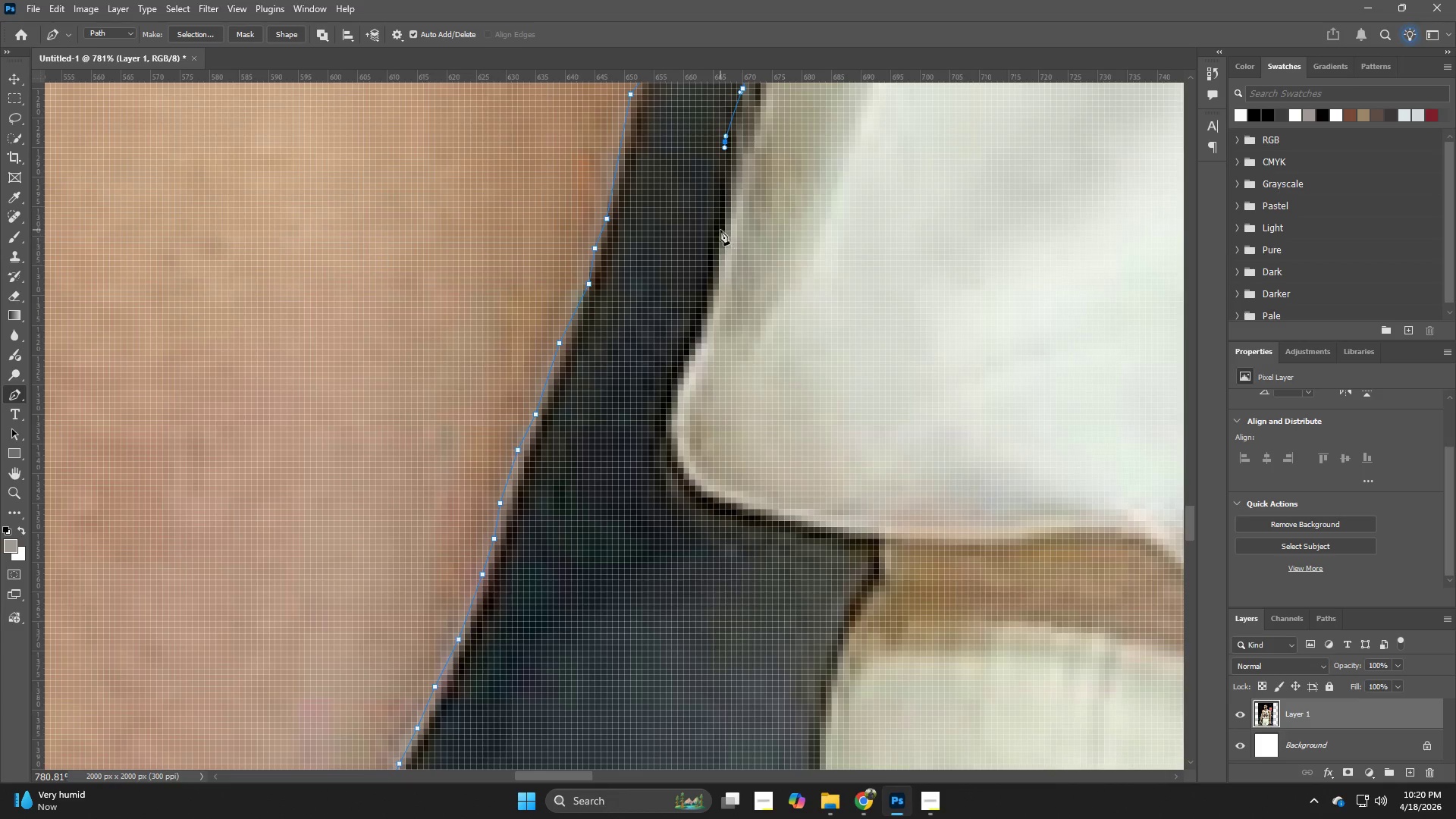 
left_click_drag(start_coordinate=[728, 231], to_coordinate=[729, 234])
 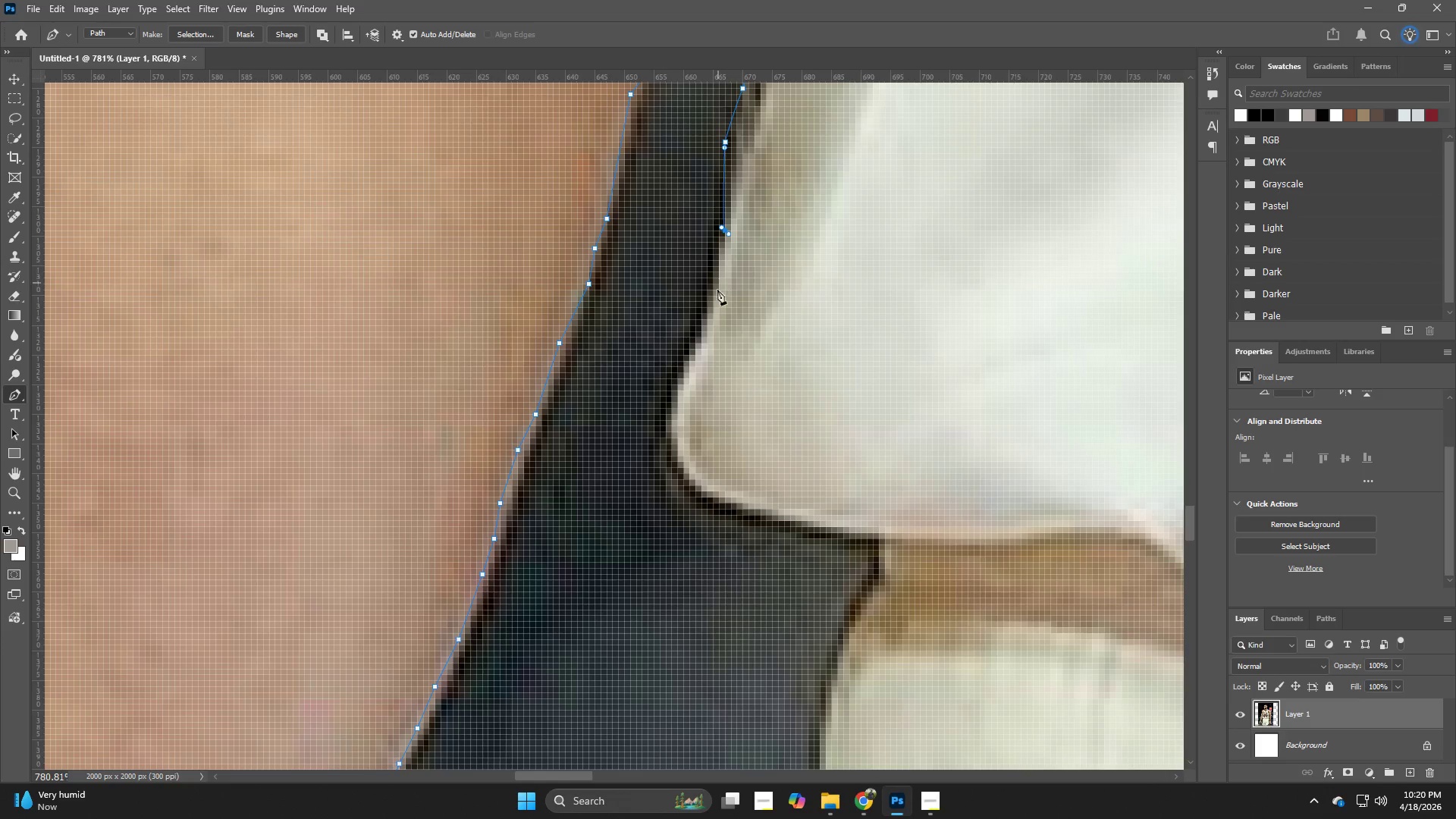 
left_click_drag(start_coordinate=[716, 299], to_coordinate=[713, 306])
 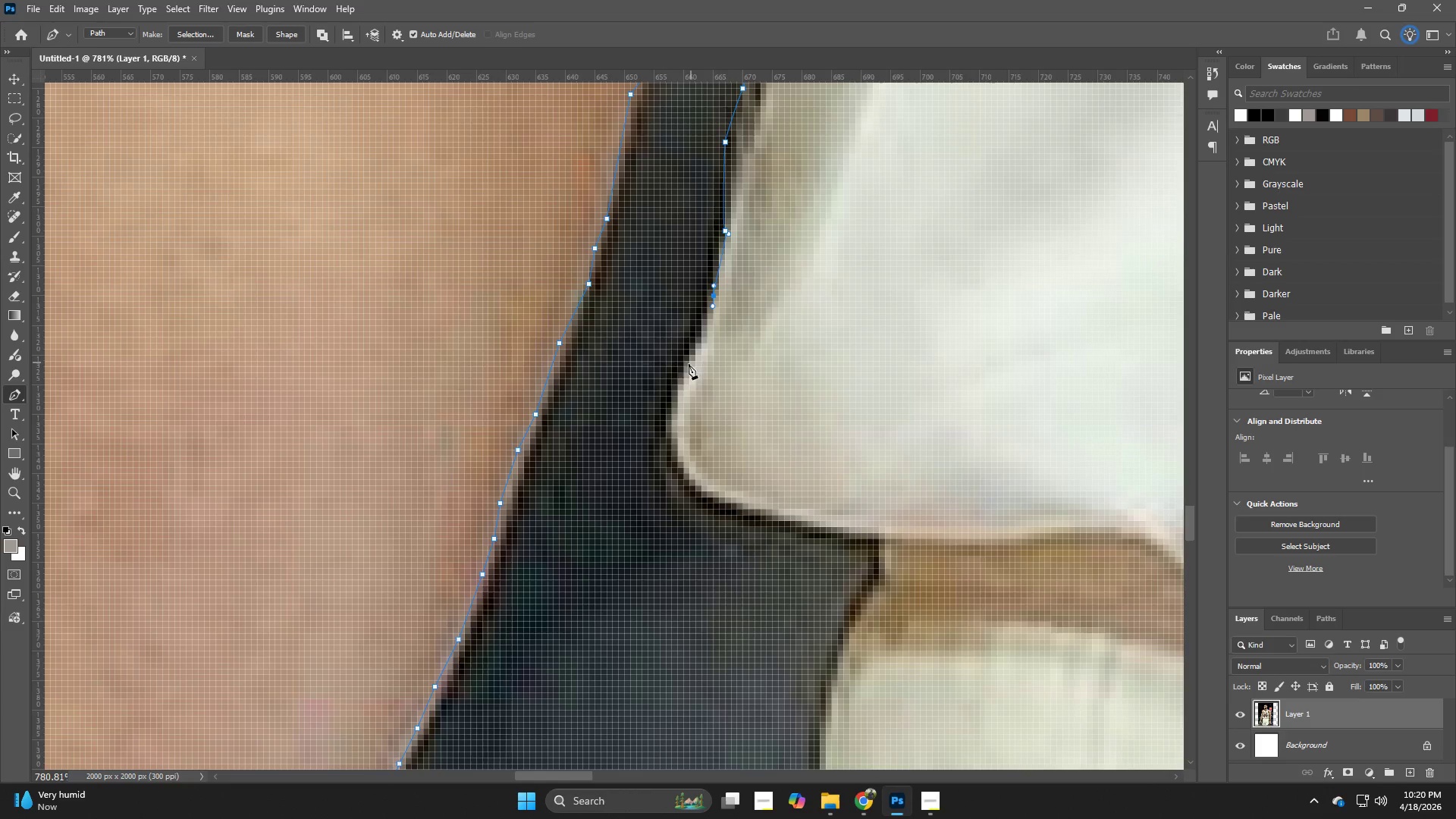 
left_click_drag(start_coordinate=[684, 369], to_coordinate=[683, 374])
 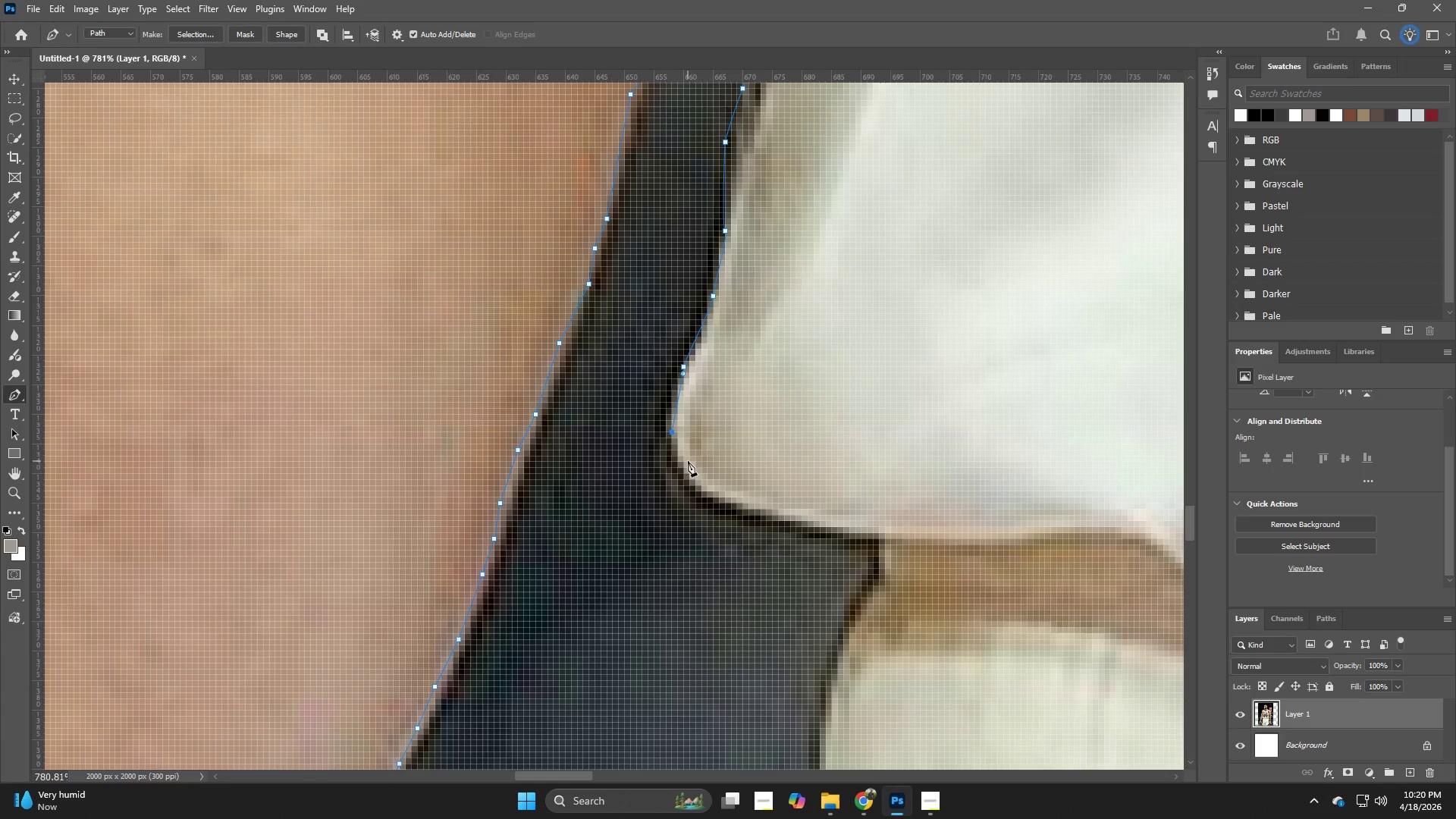 
left_click([690, 473])
 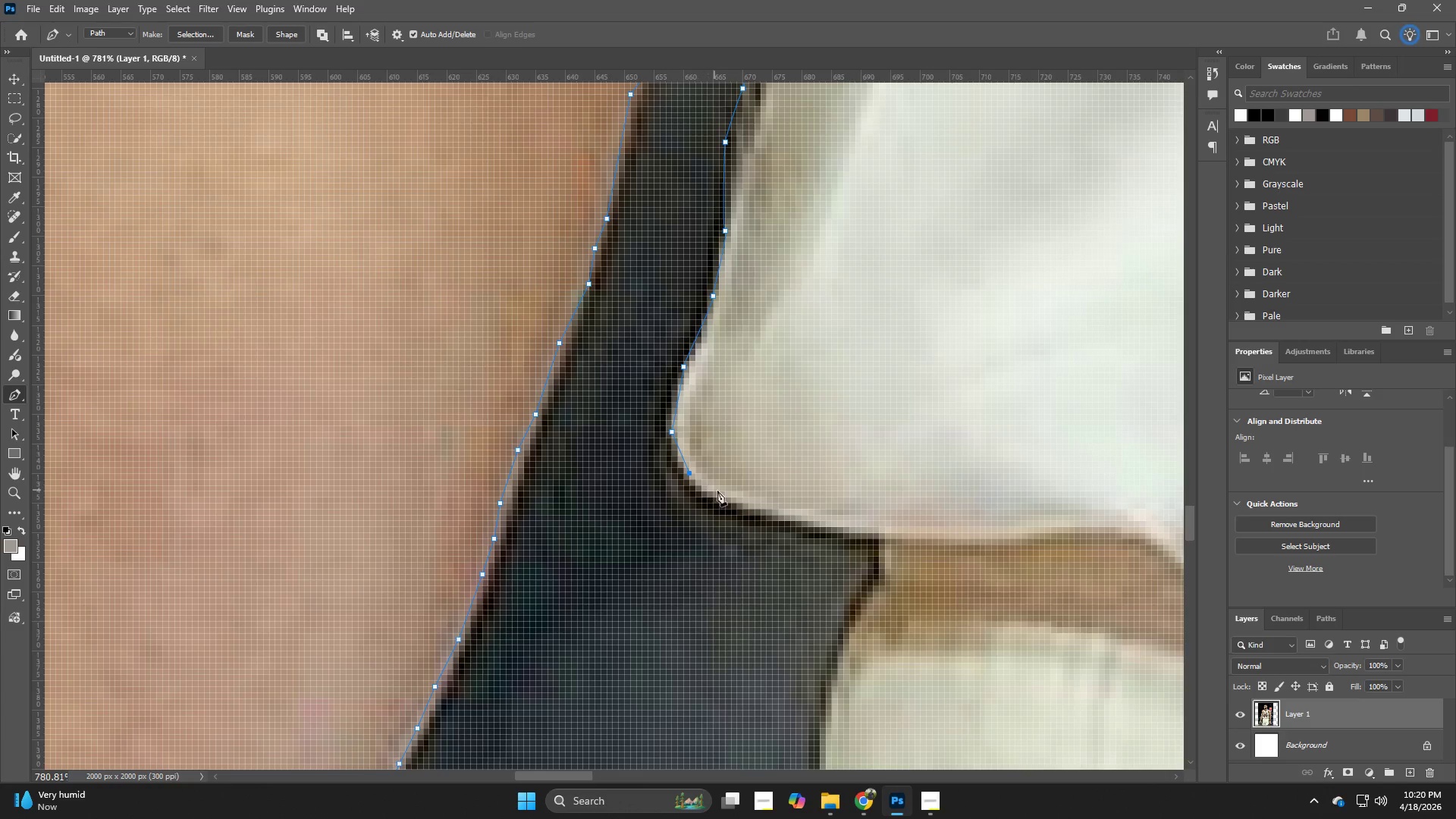 
left_click([718, 491])
 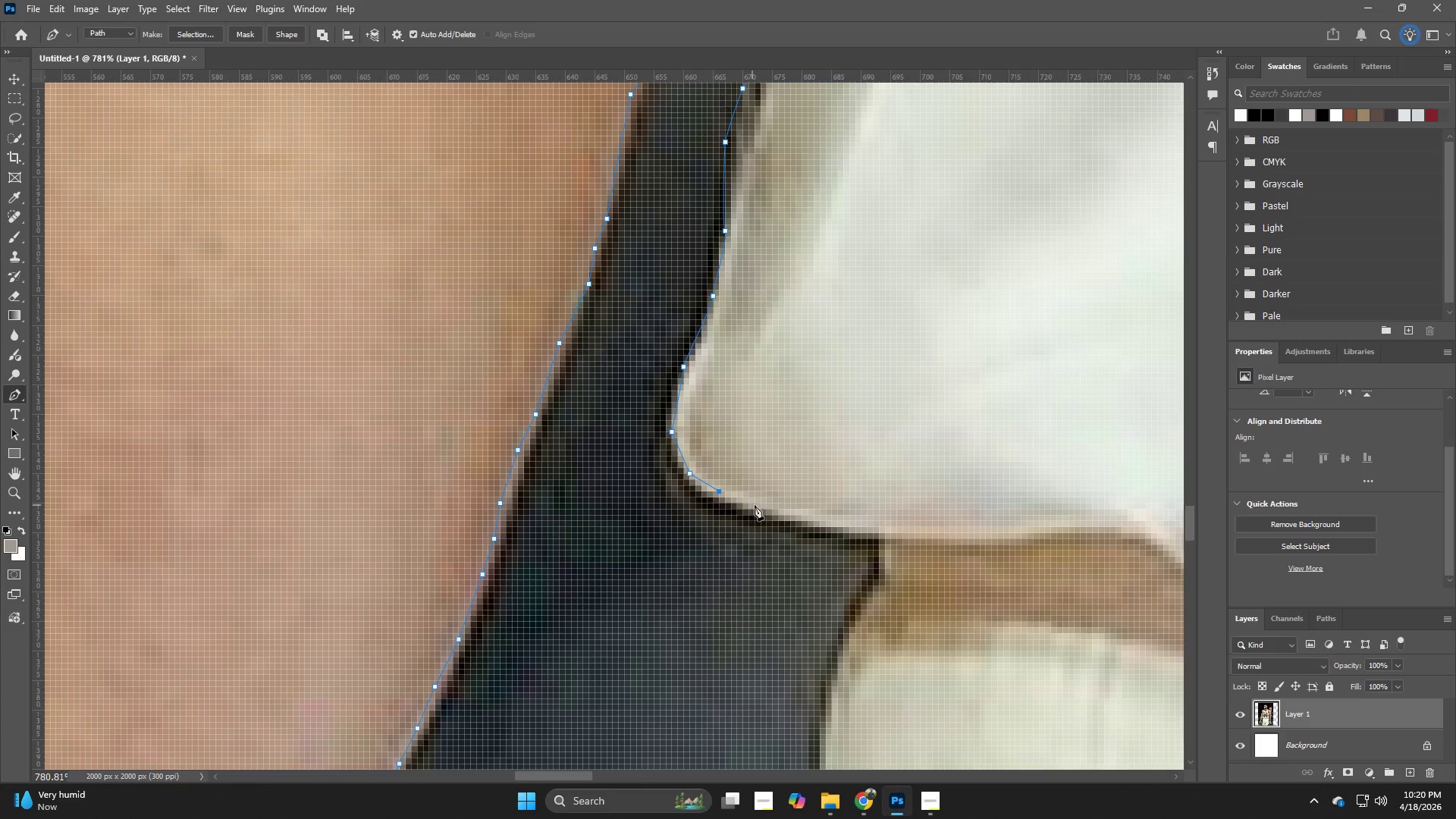 
left_click([760, 506])
 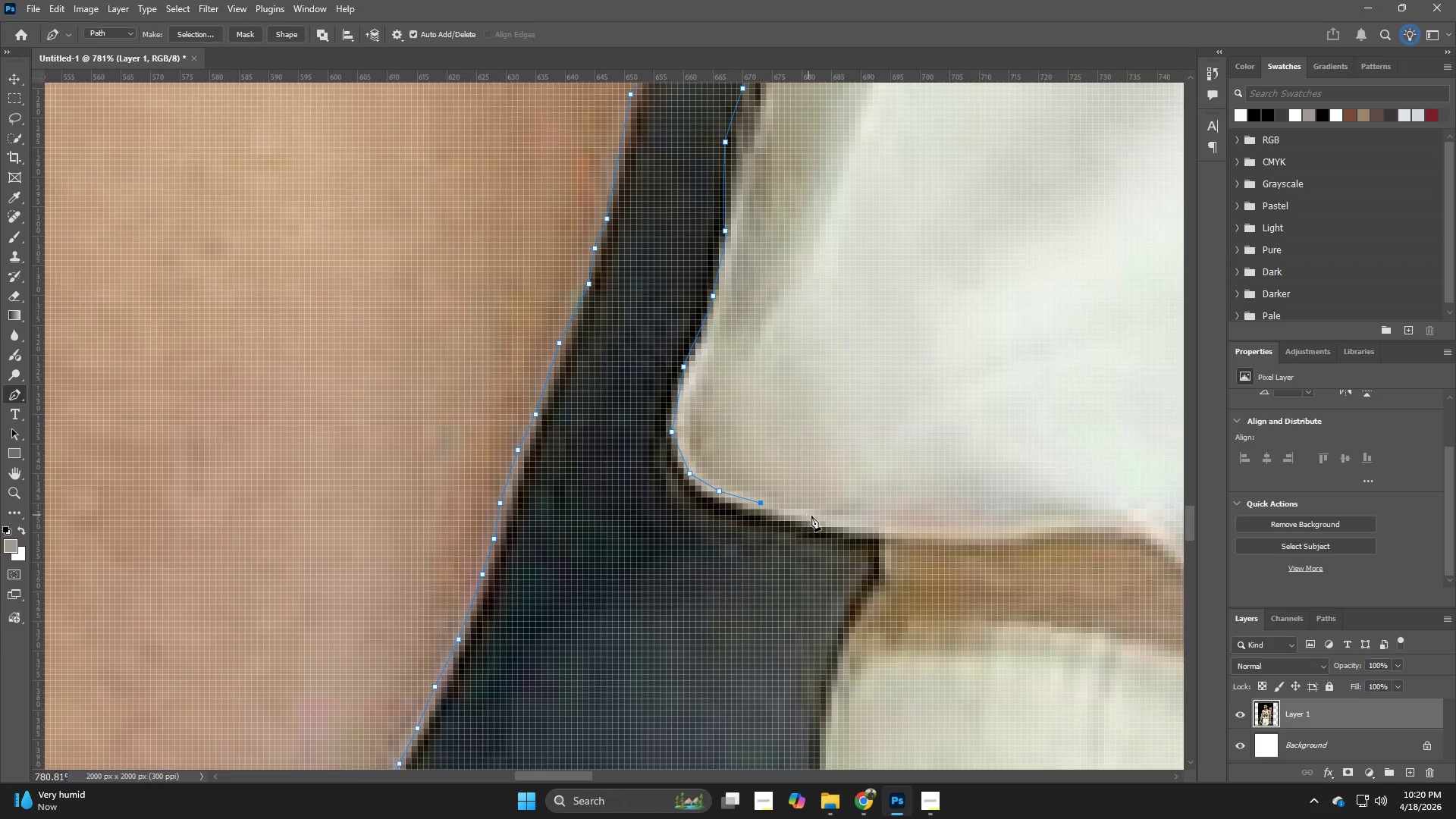 
left_click([818, 519])
 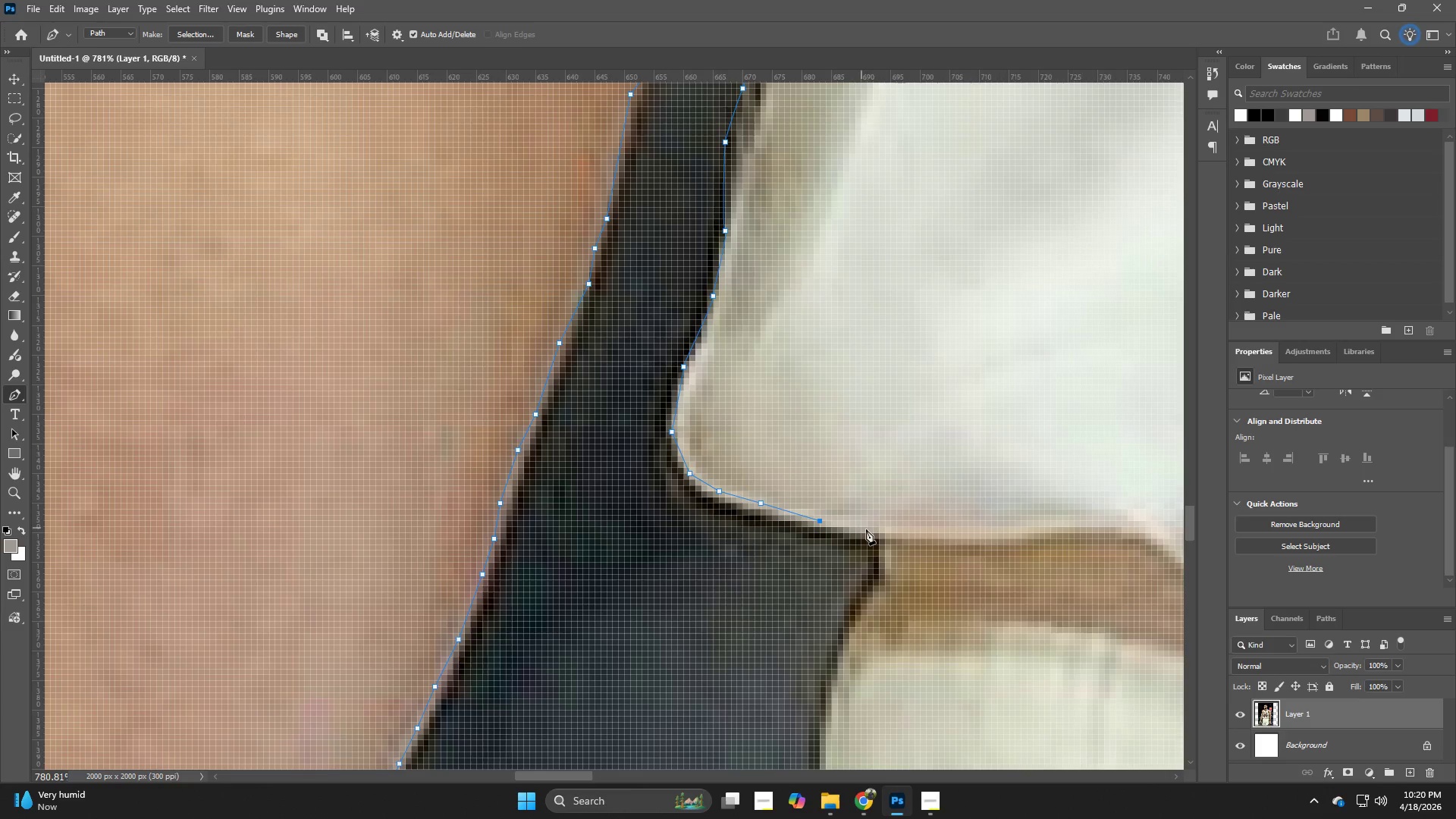 
left_click([868, 531])
 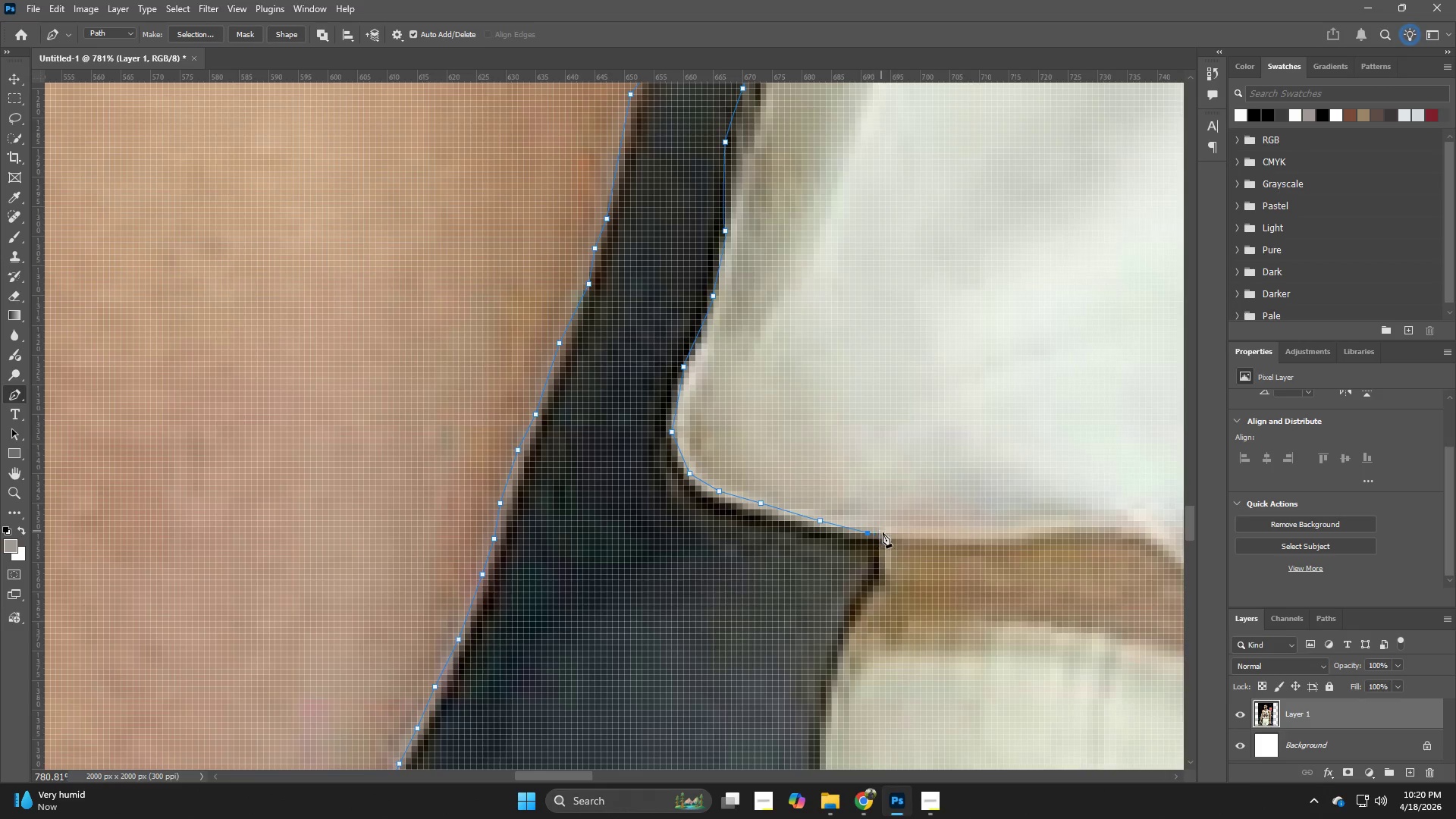 
left_click_drag(start_coordinate=[884, 535], to_coordinate=[885, 538])
 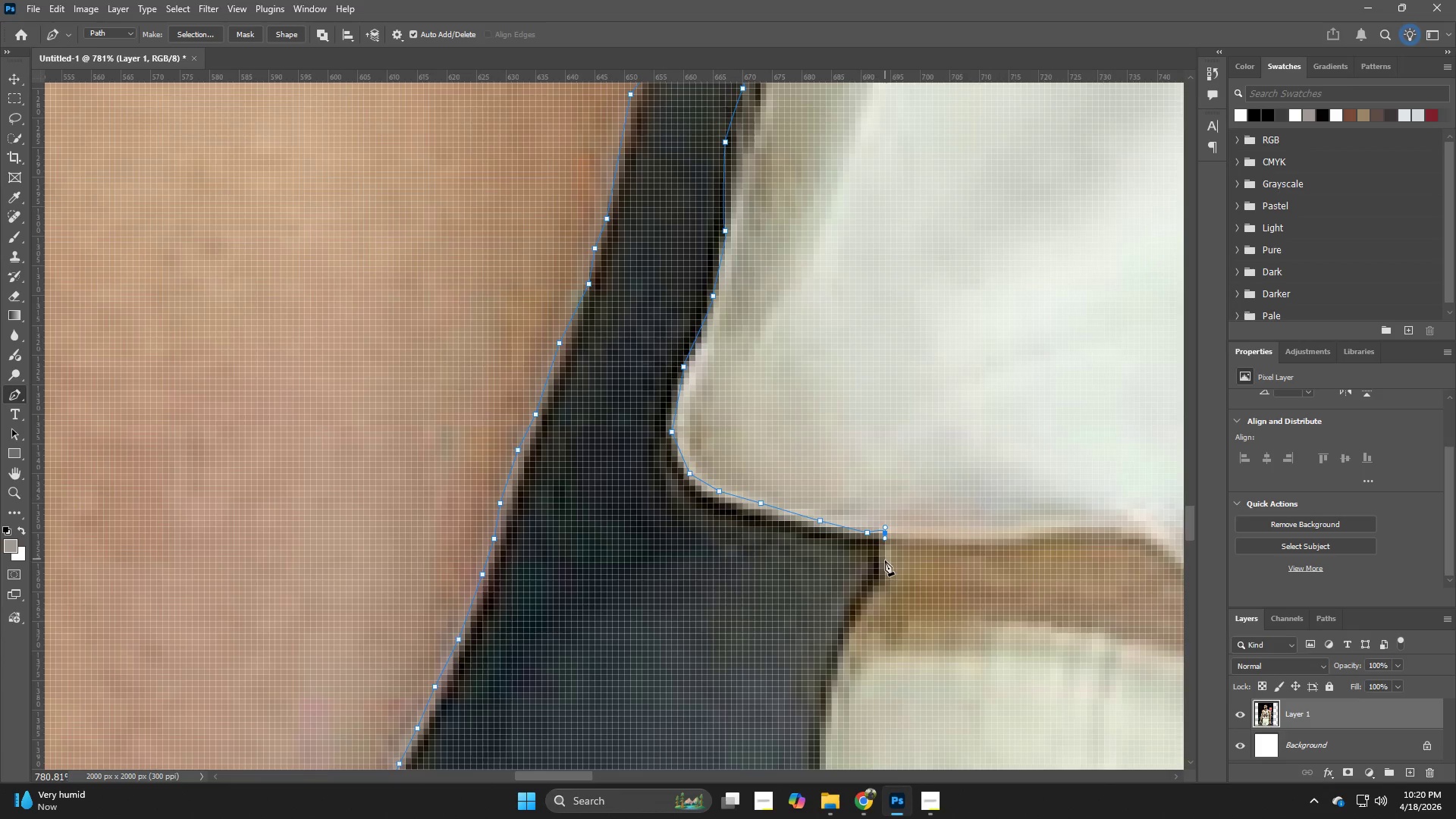 
triple_click([886, 566])
 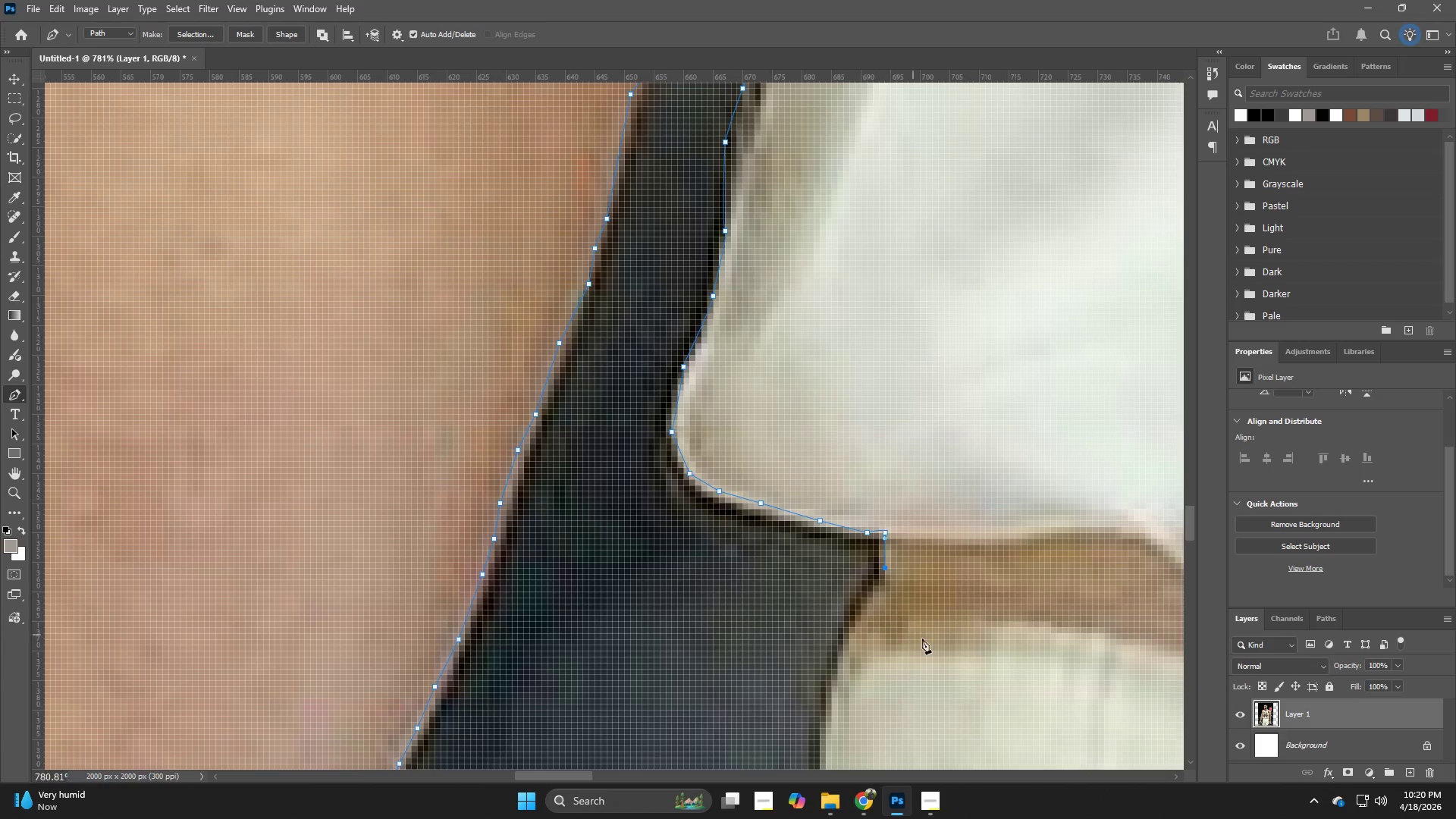 
hold_key(key=Space, duration=1.05)
 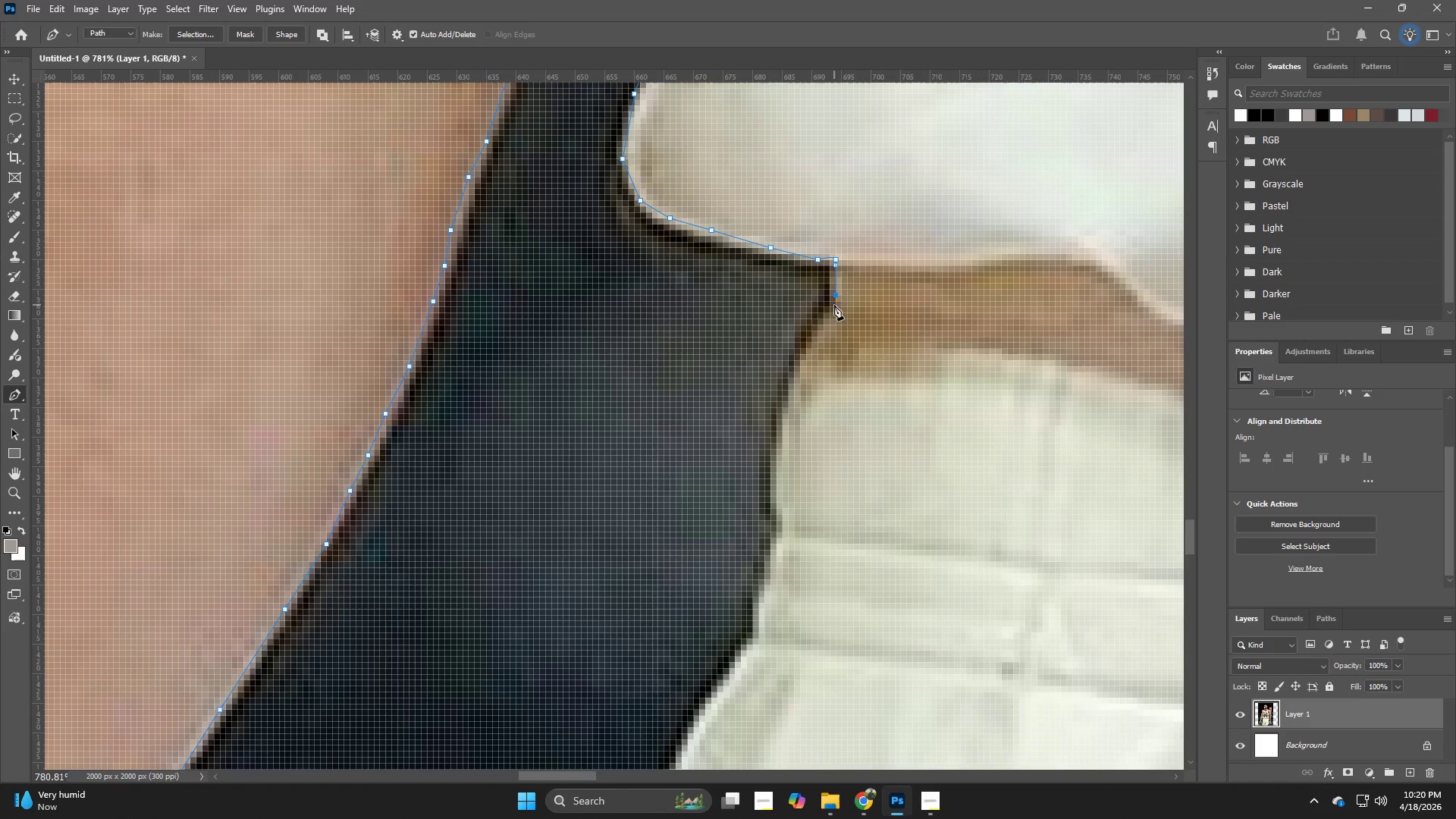 
left_click_drag(start_coordinate=[905, 674], to_coordinate=[855, 401])
 